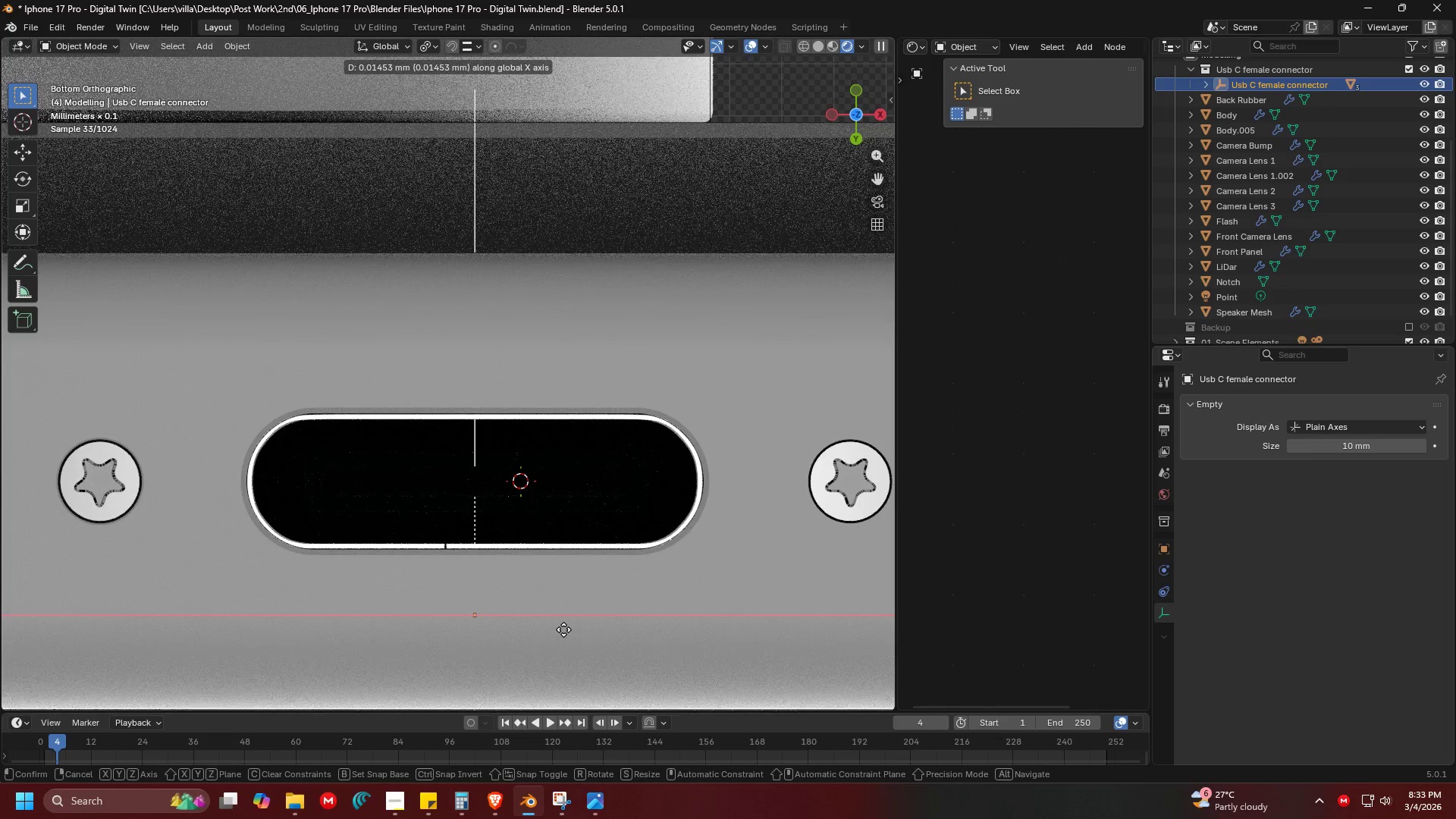 
left_click([563, 629])
 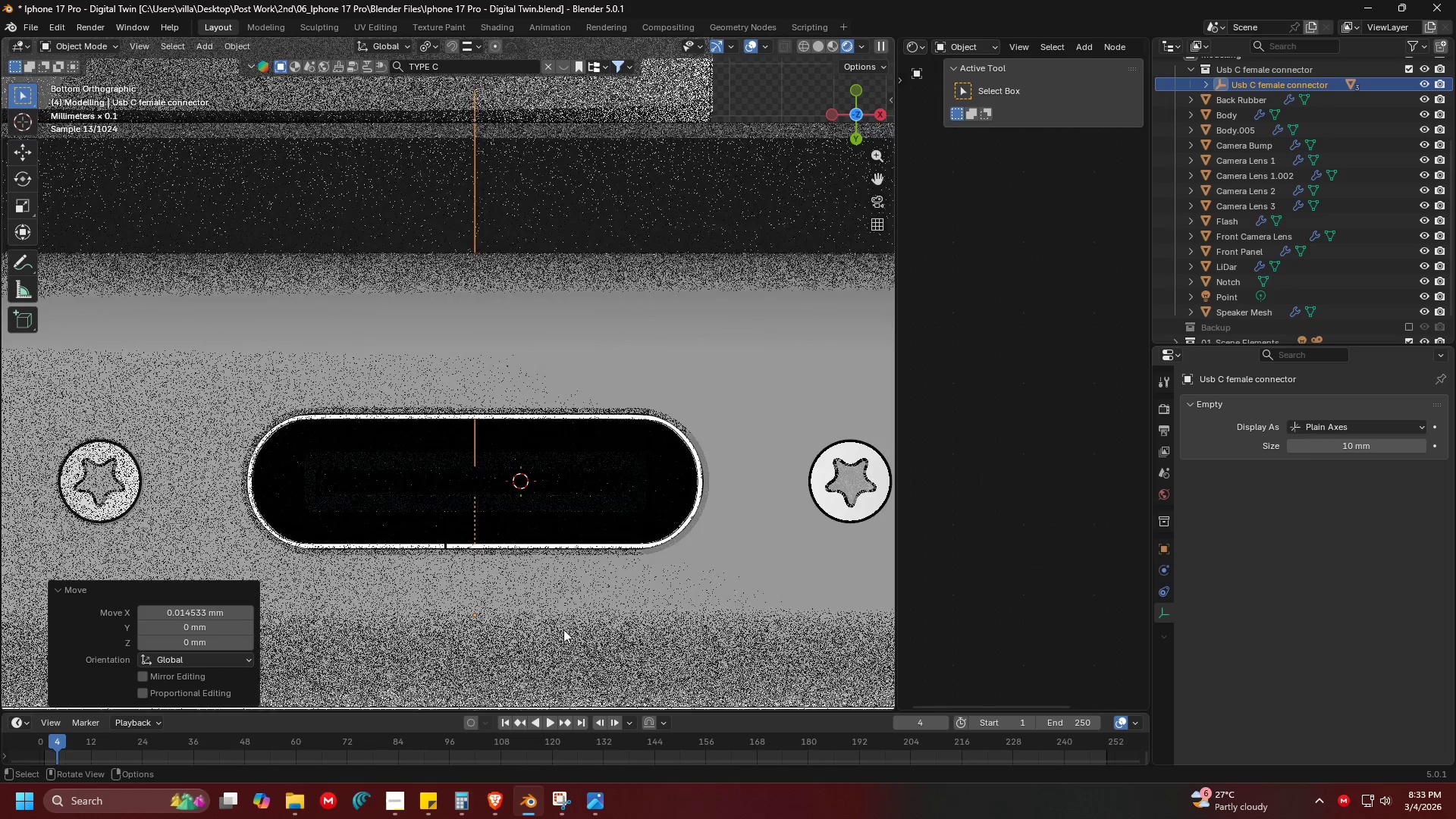 
key(Shift+ShiftLeft)
 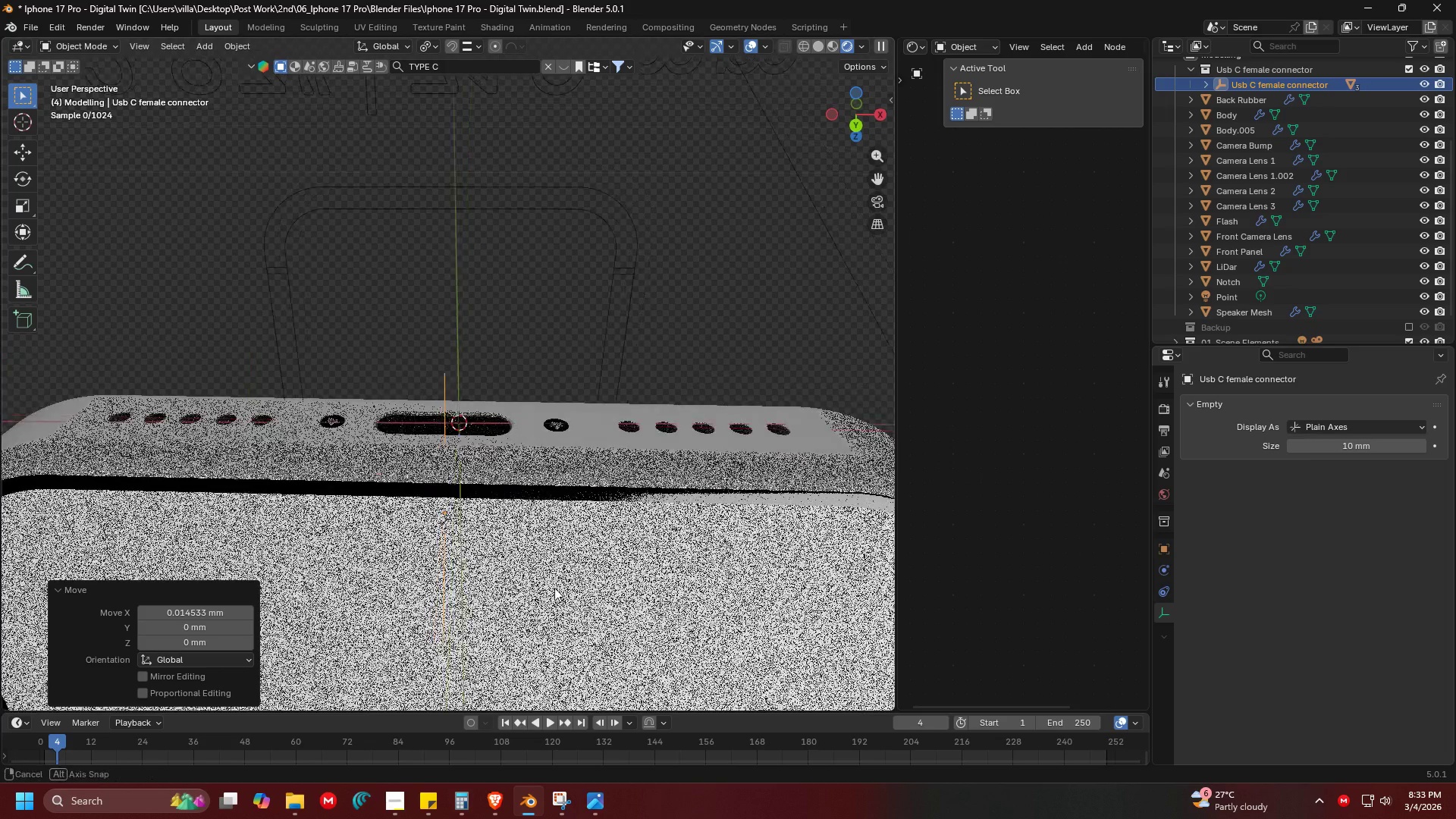 
scroll: coordinate [550, 495], scroll_direction: down, amount: 7.0
 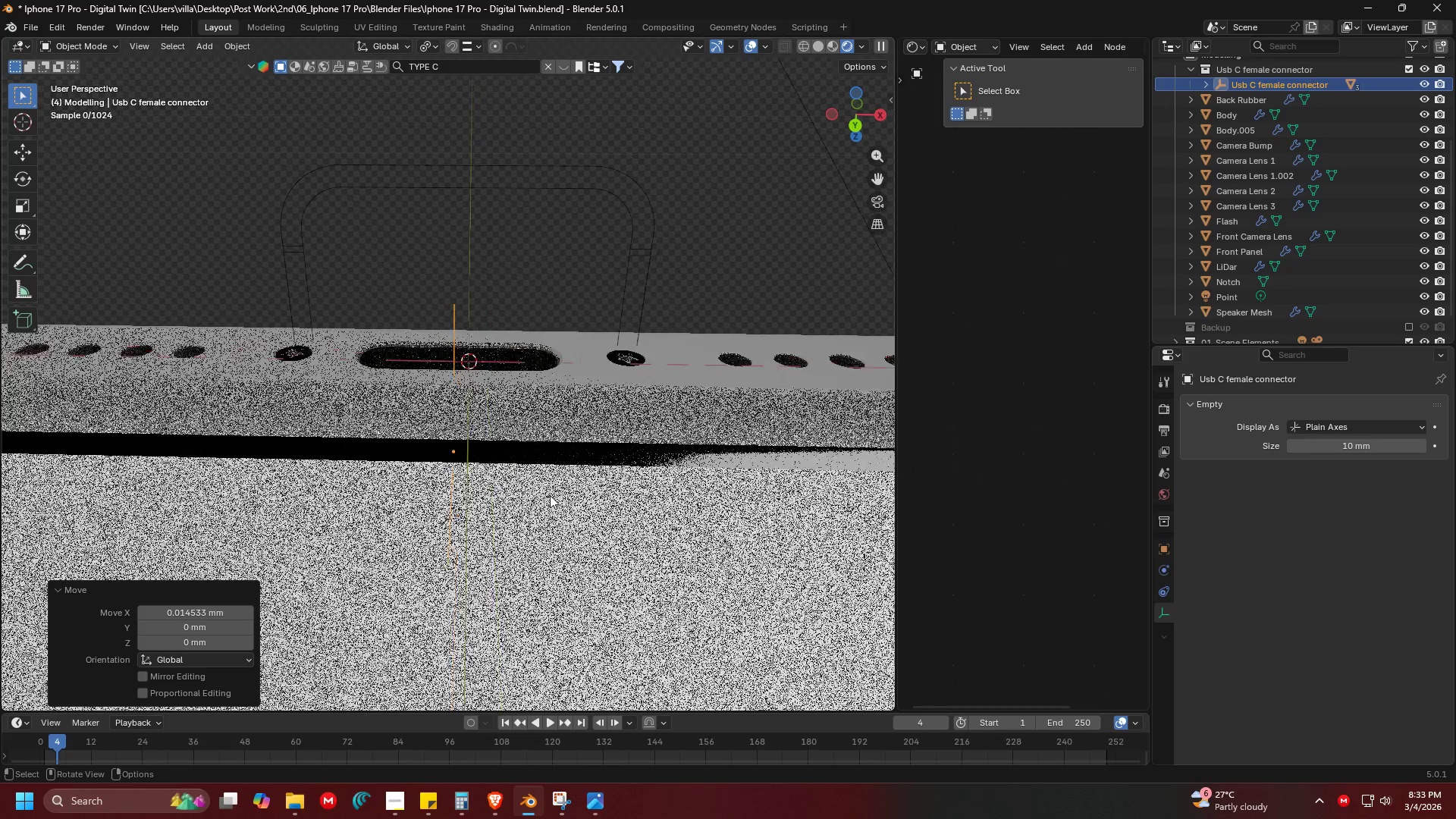 
scroll: coordinate [638, 550], scroll_direction: up, amount: 5.0
 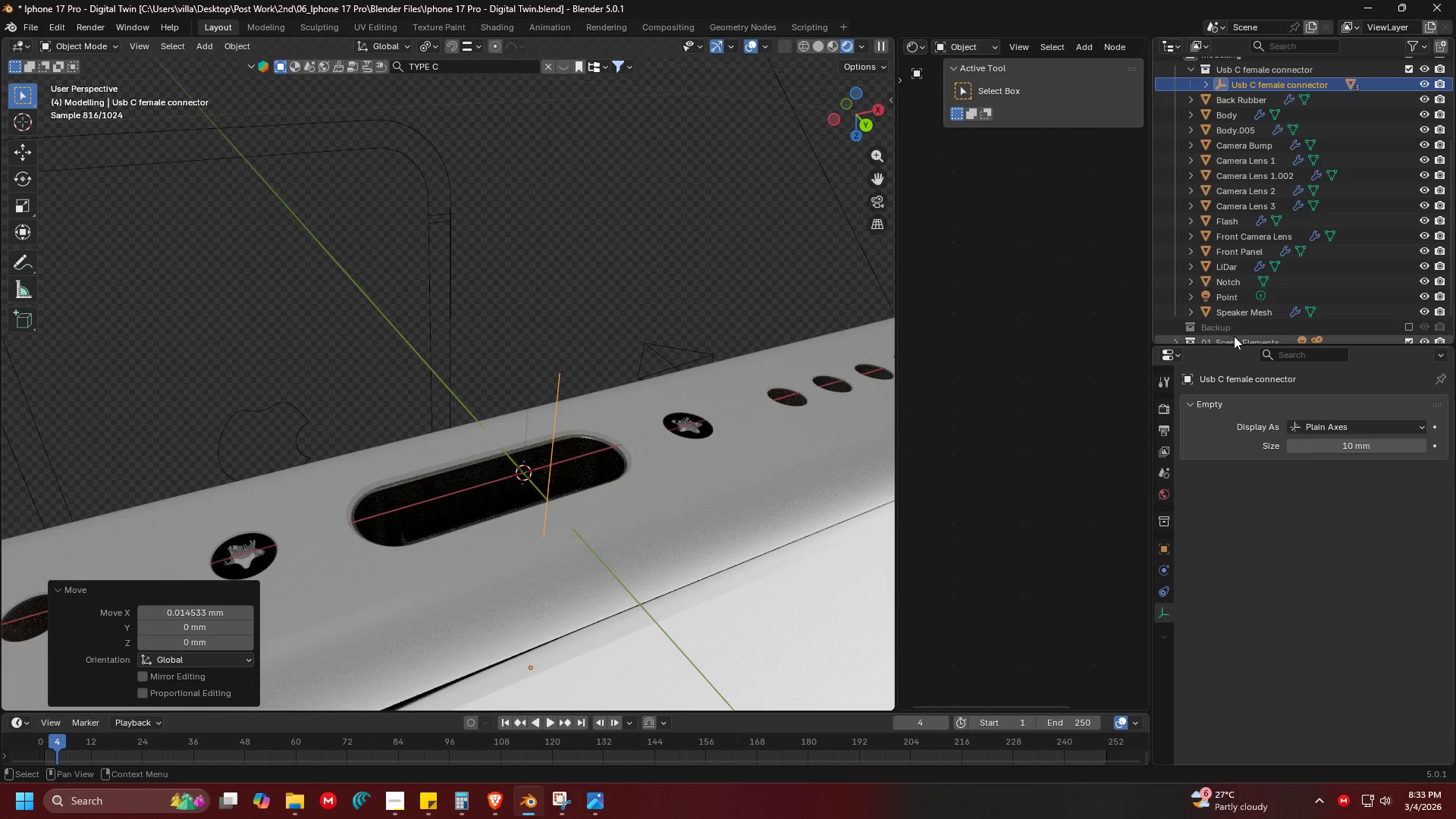 
left_click_drag(start_coordinate=[1230, 343], to_coordinate=[1217, 554])
 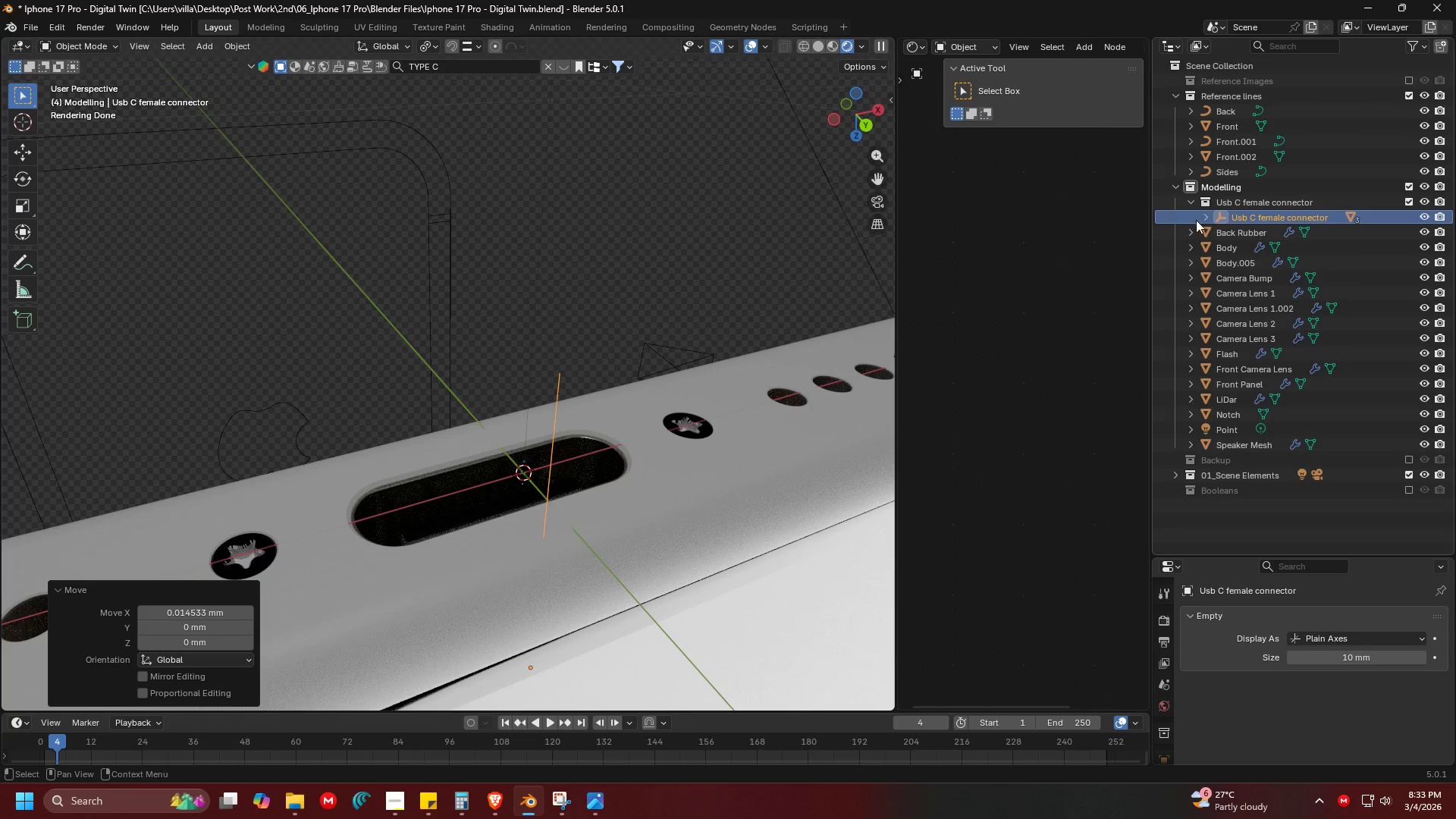 
left_click([1208, 216])
 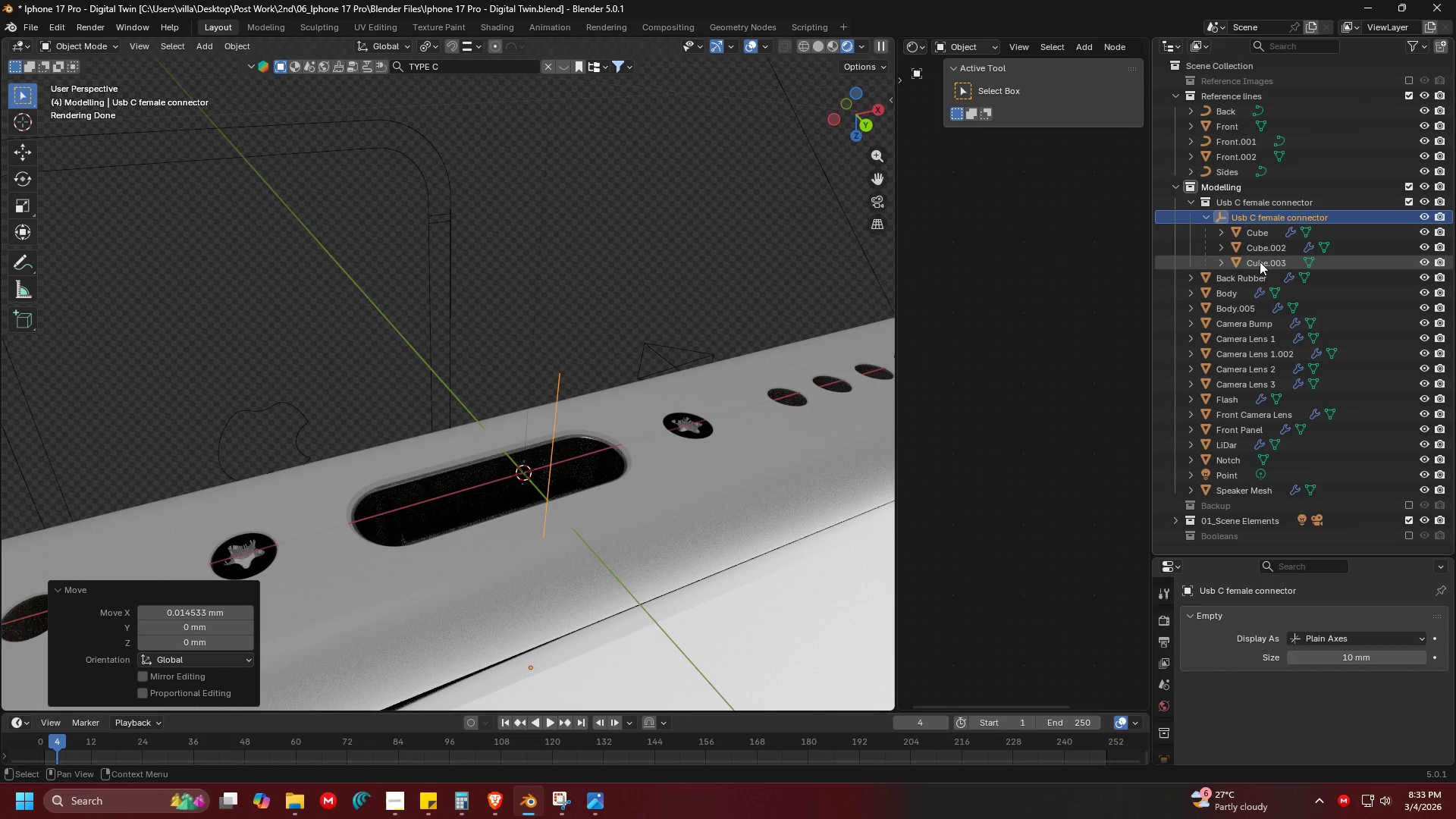 
left_click([1260, 262])
 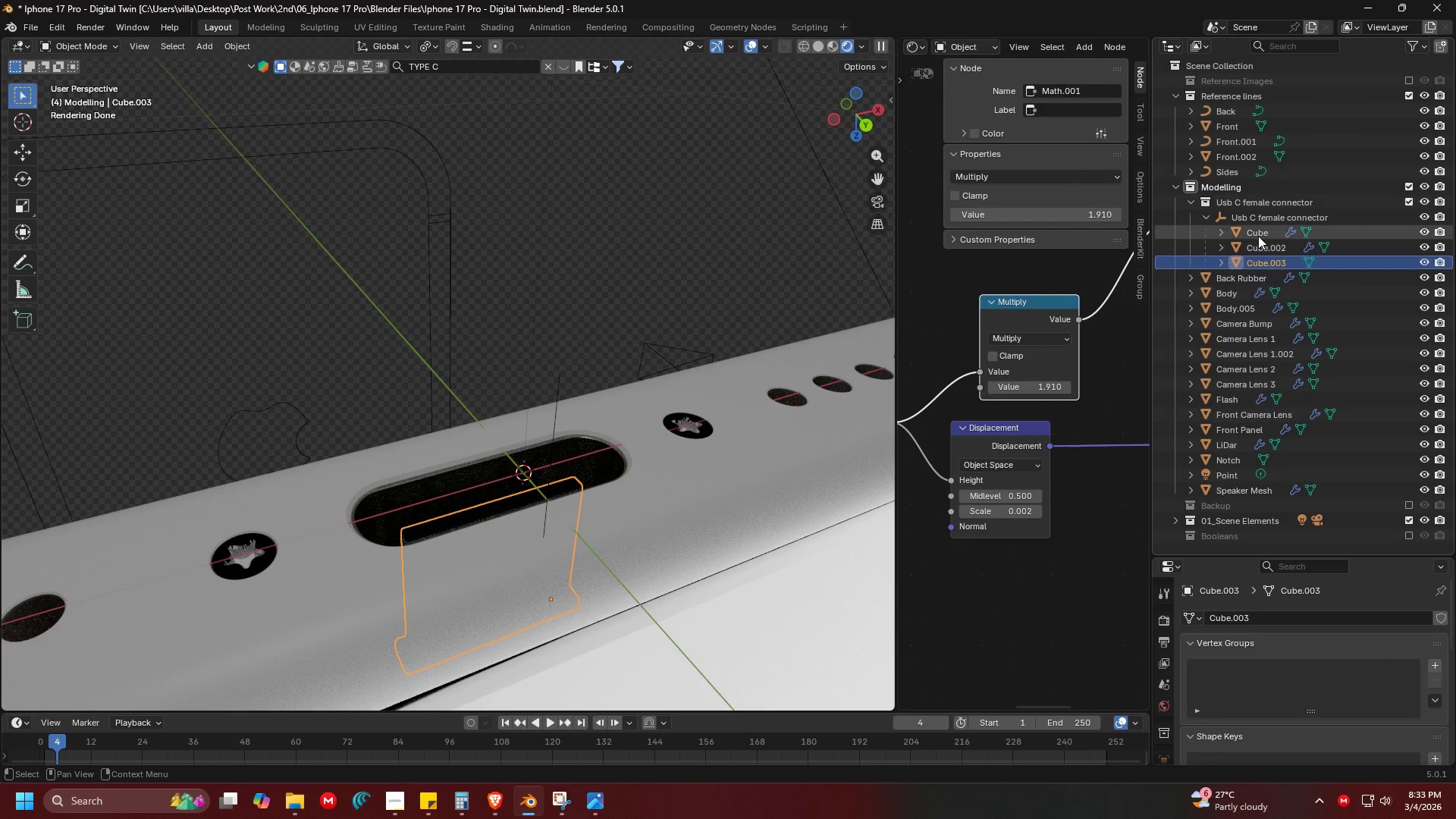 
hold_key(key=ShiftLeft, duration=0.67)
double_click([1257, 232])
 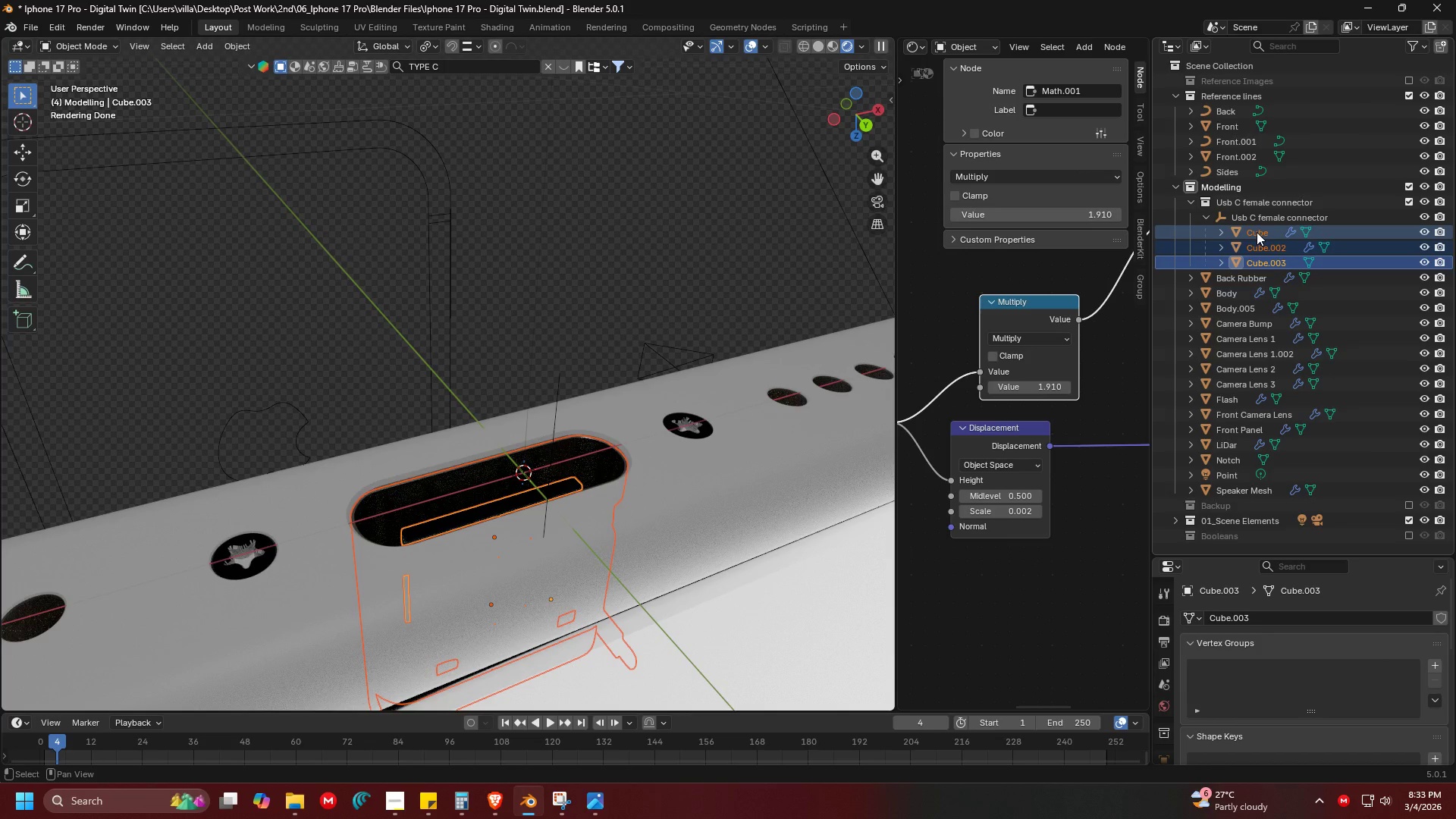 
hold_key(key=ShiftLeft, duration=4.61)
 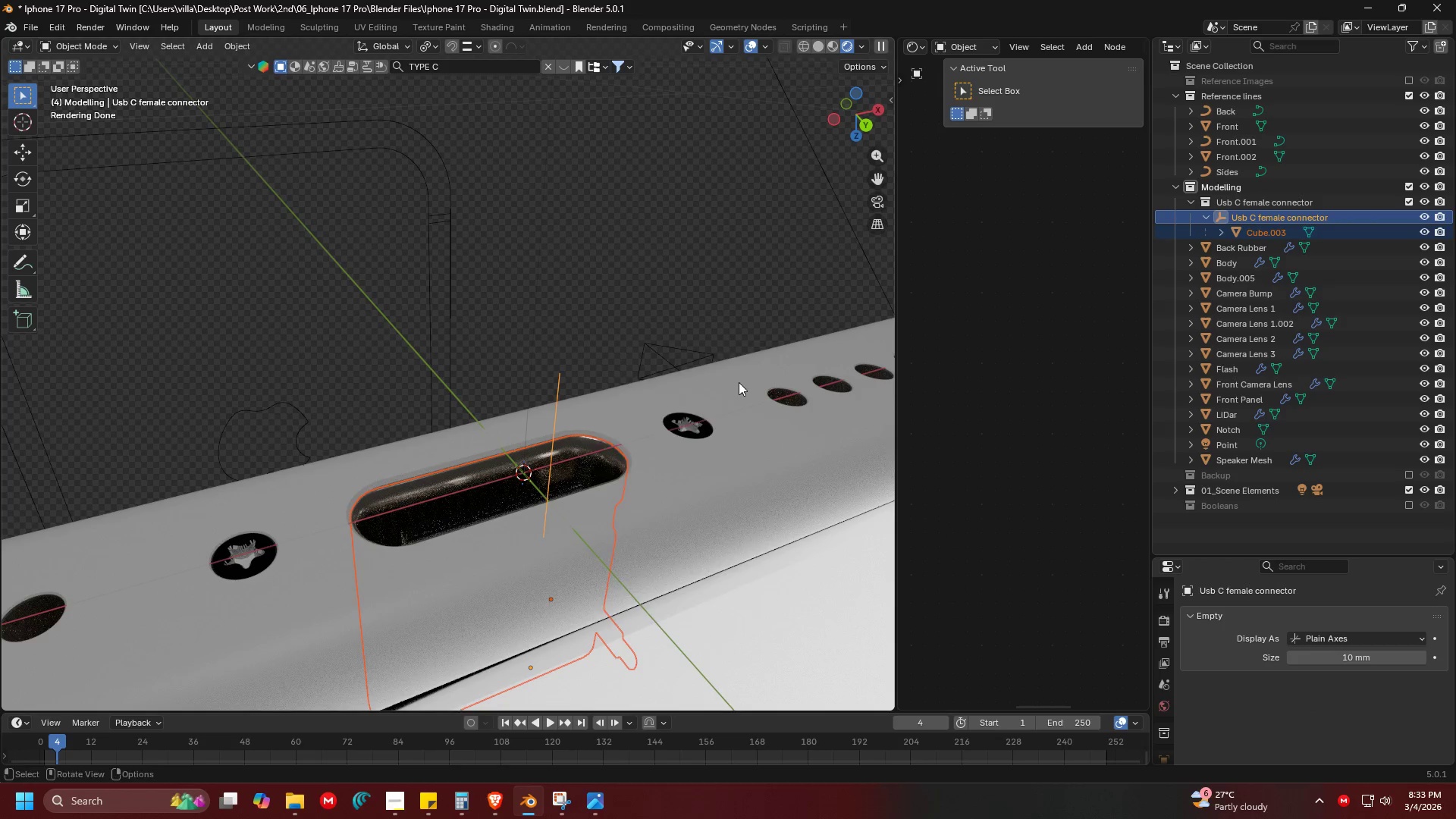 
key(Control+J)
 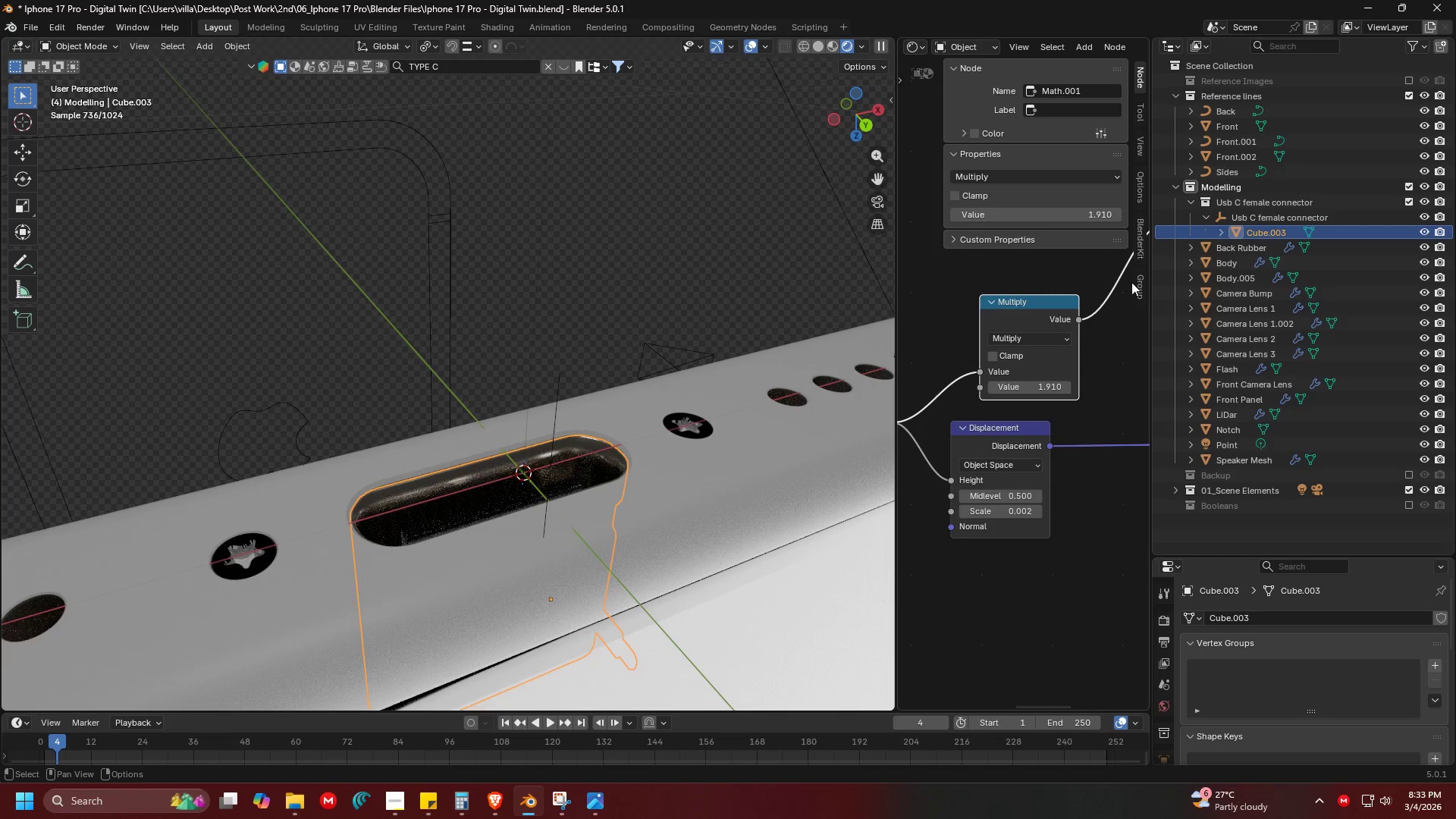 
left_click([1269, 213])
 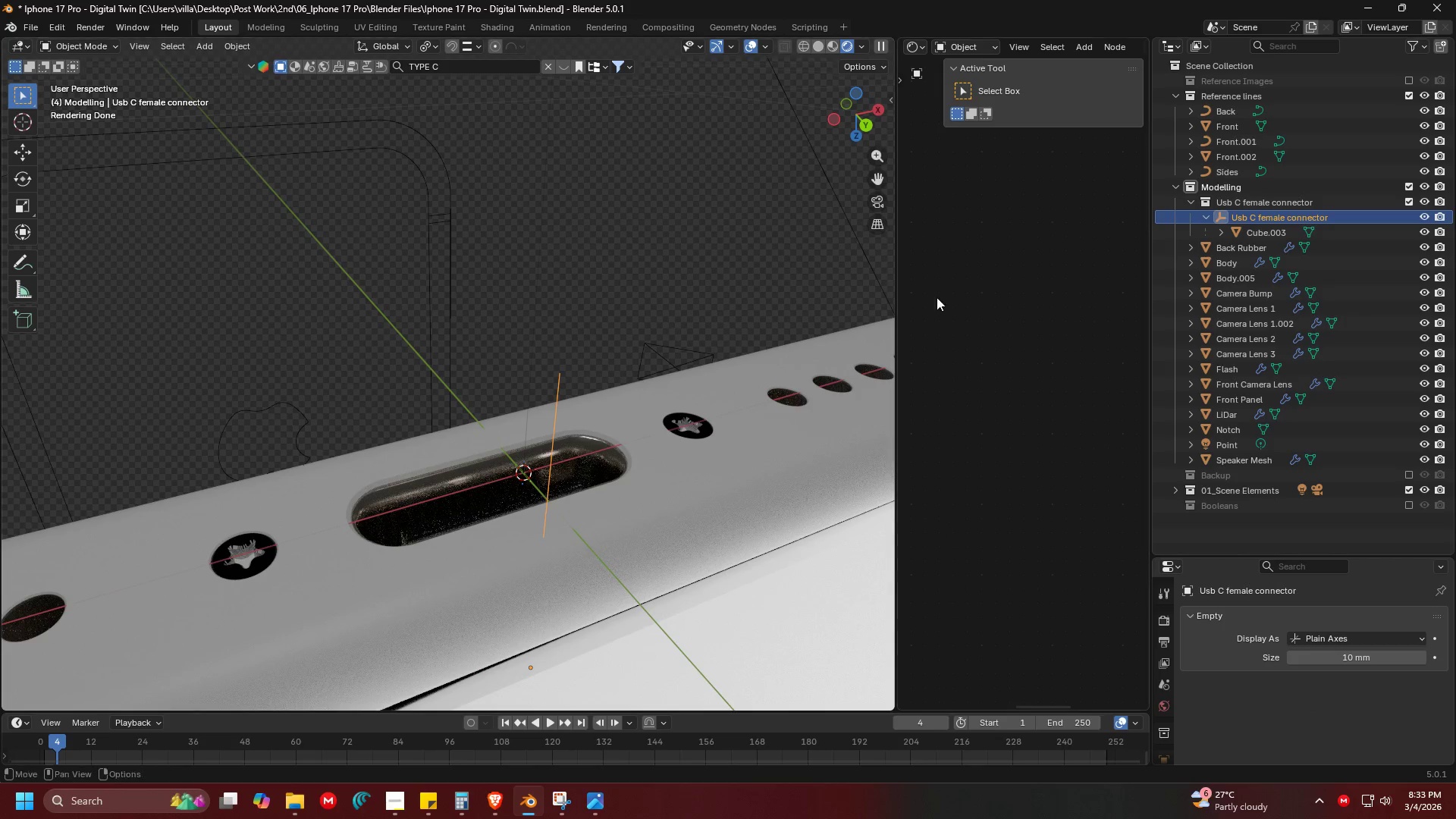 
hold_key(key=ShiftLeft, duration=0.34)
left_click([1256, 230])
 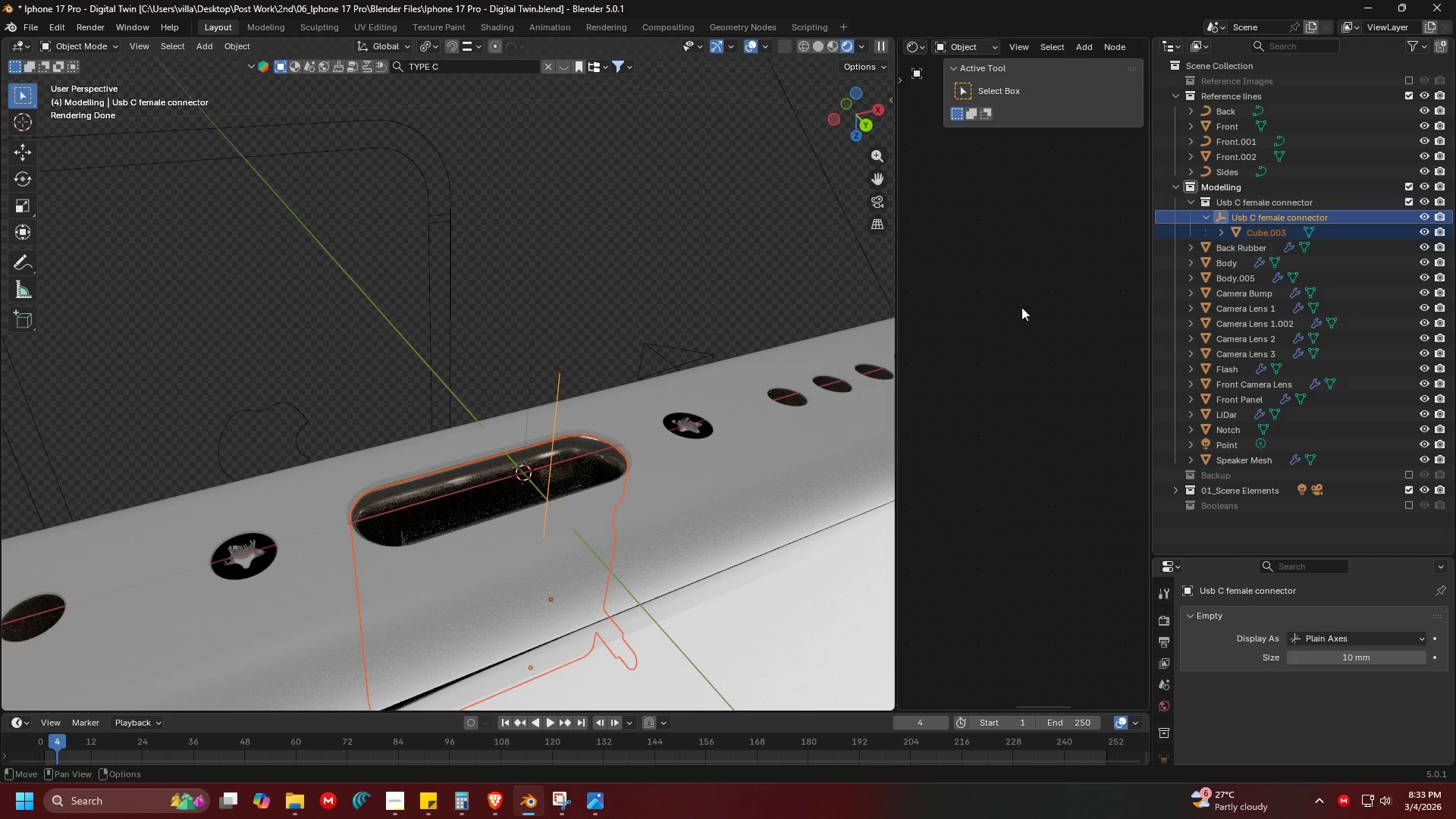 
right_click([738, 382])
 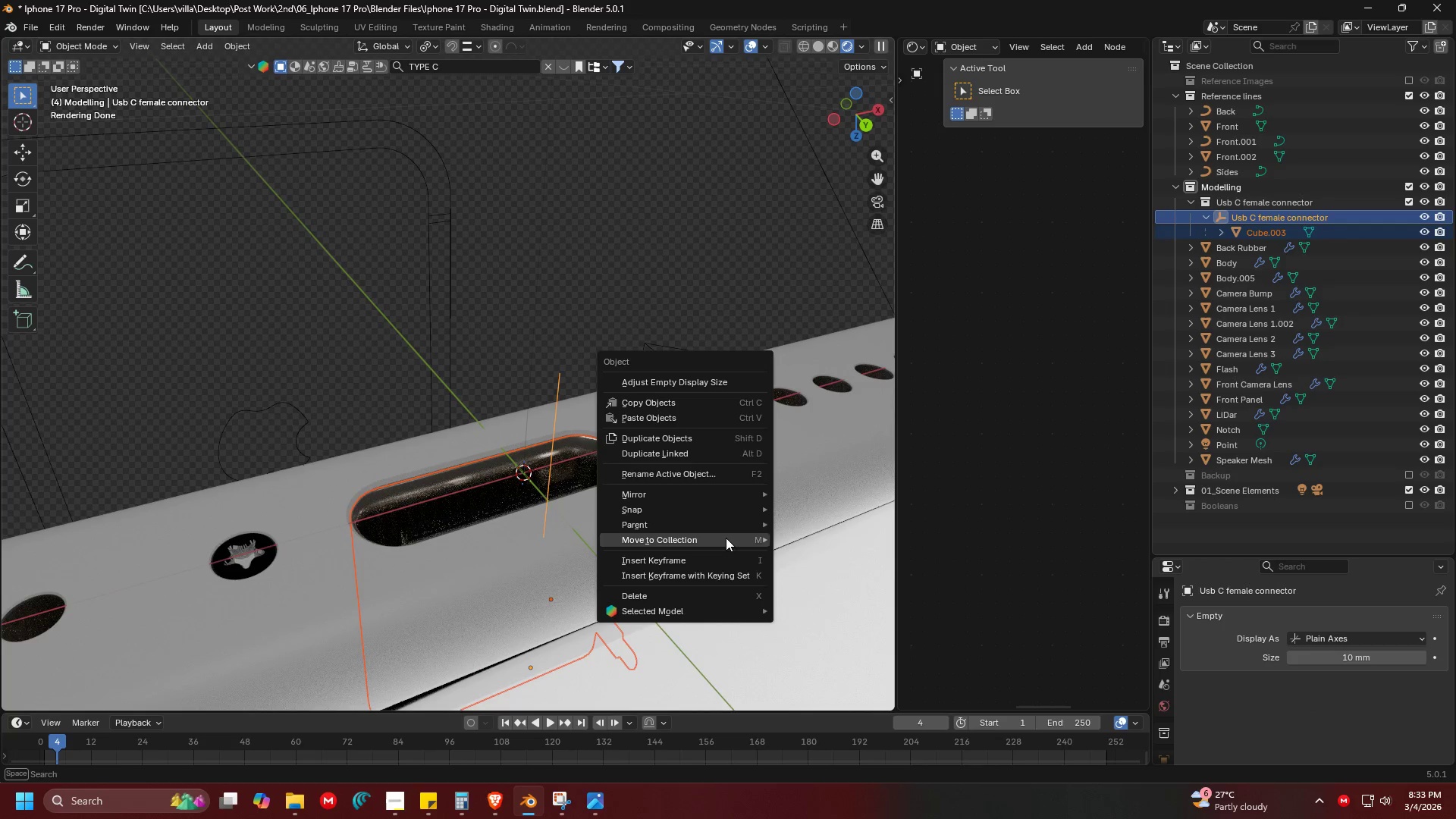 
left_click([723, 525])
 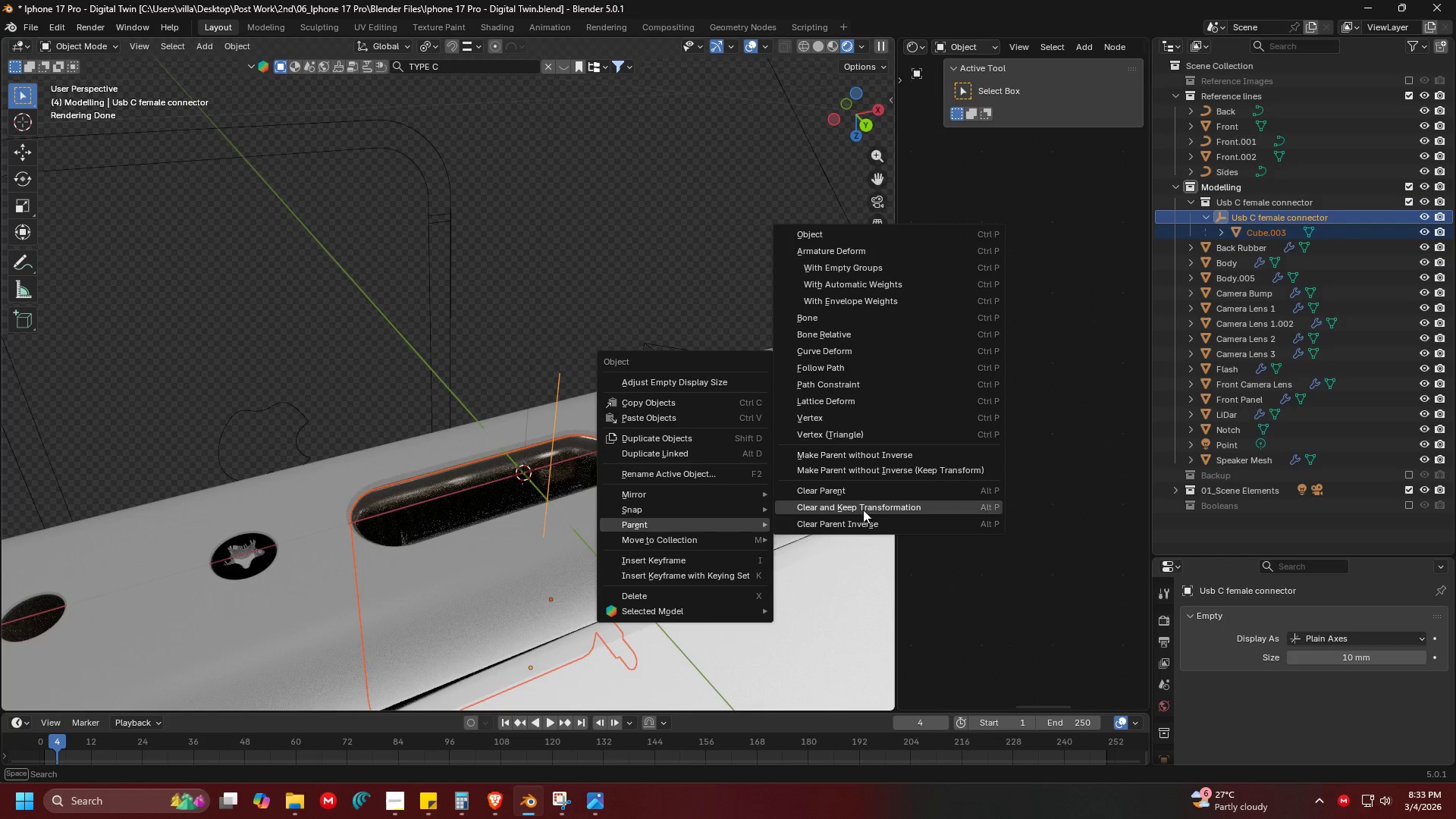 
left_click([869, 505])
 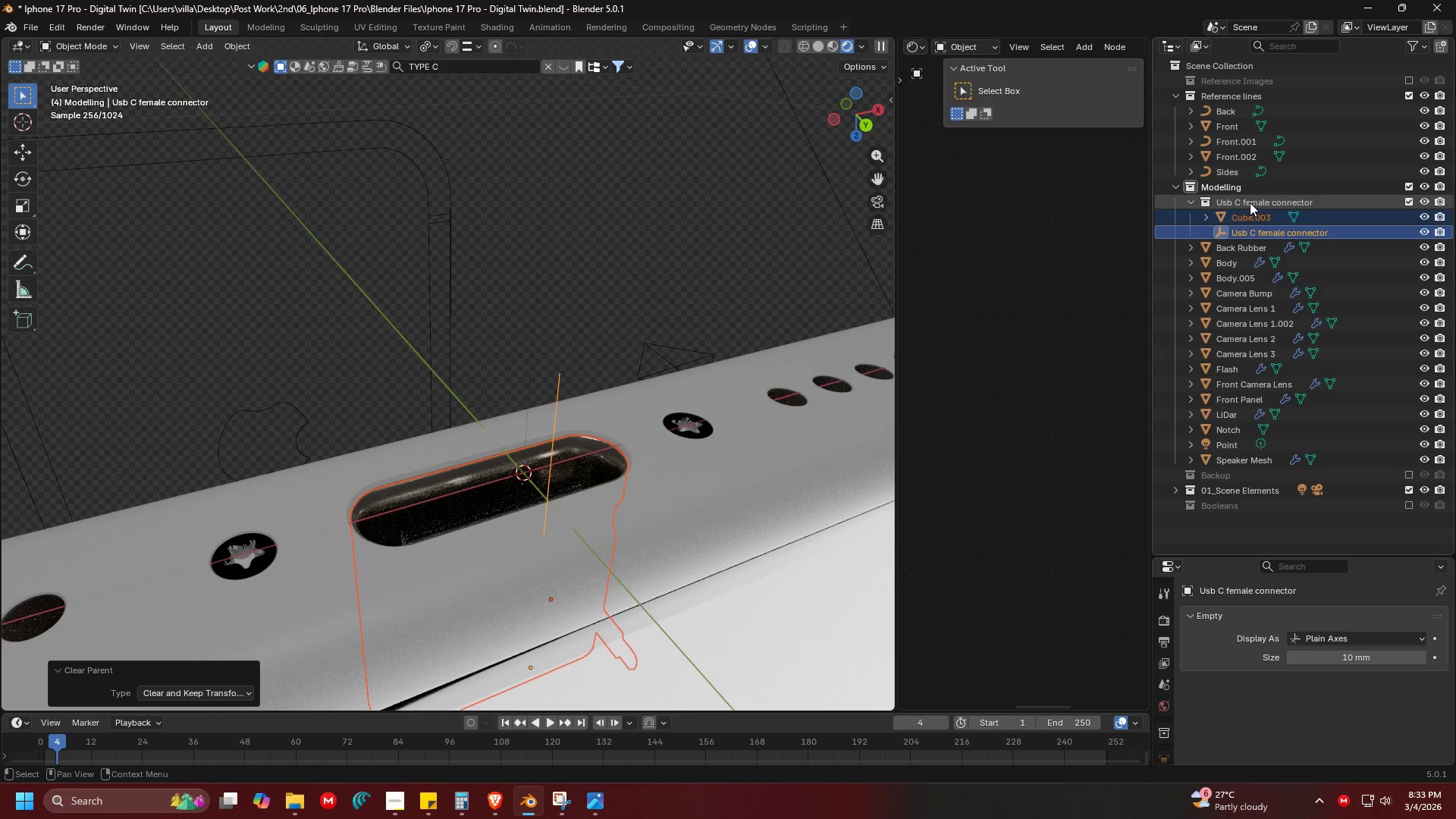 
left_click([1249, 204])
 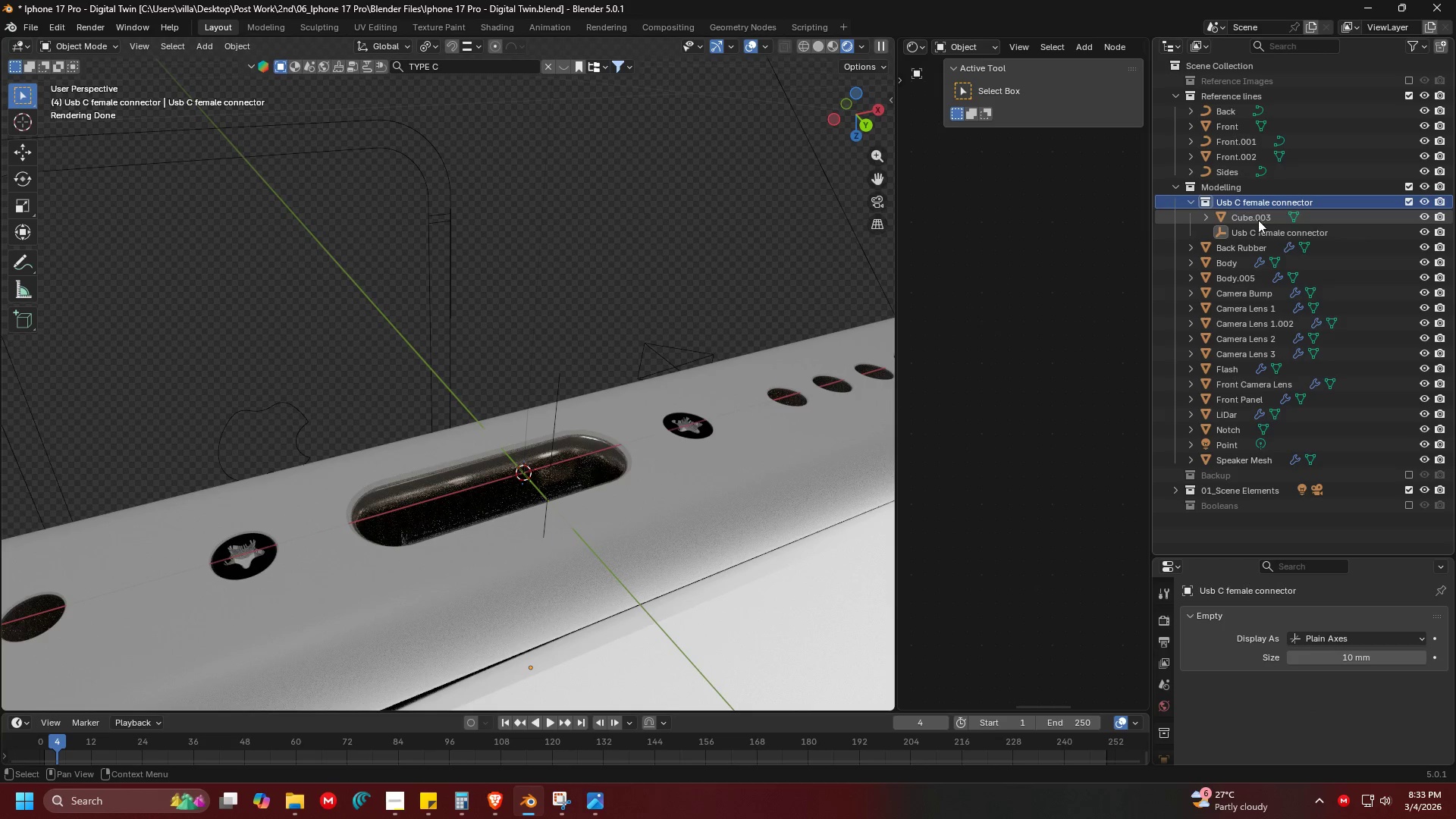 
left_click([1249, 236])
 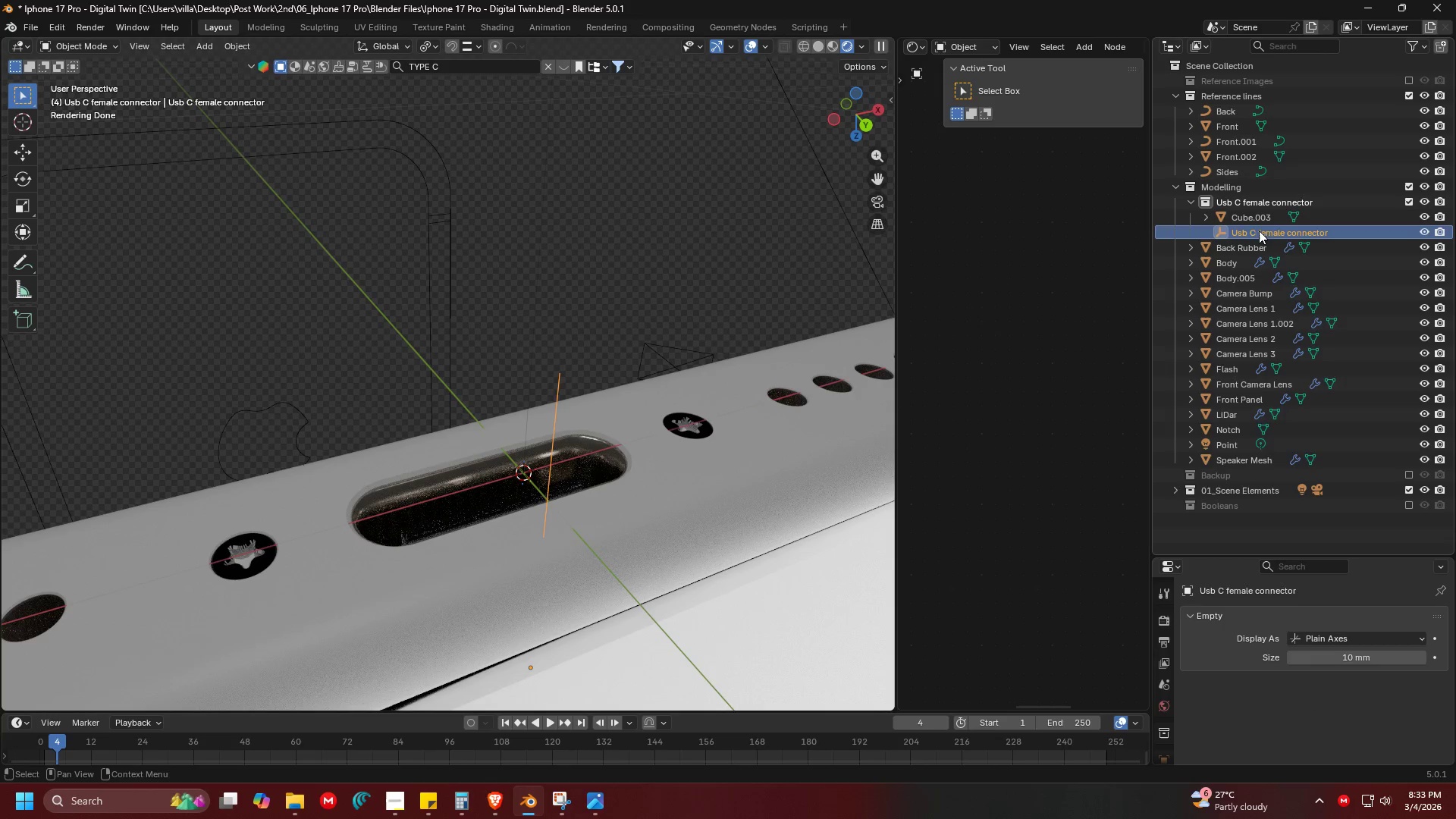 
key(Delete)
 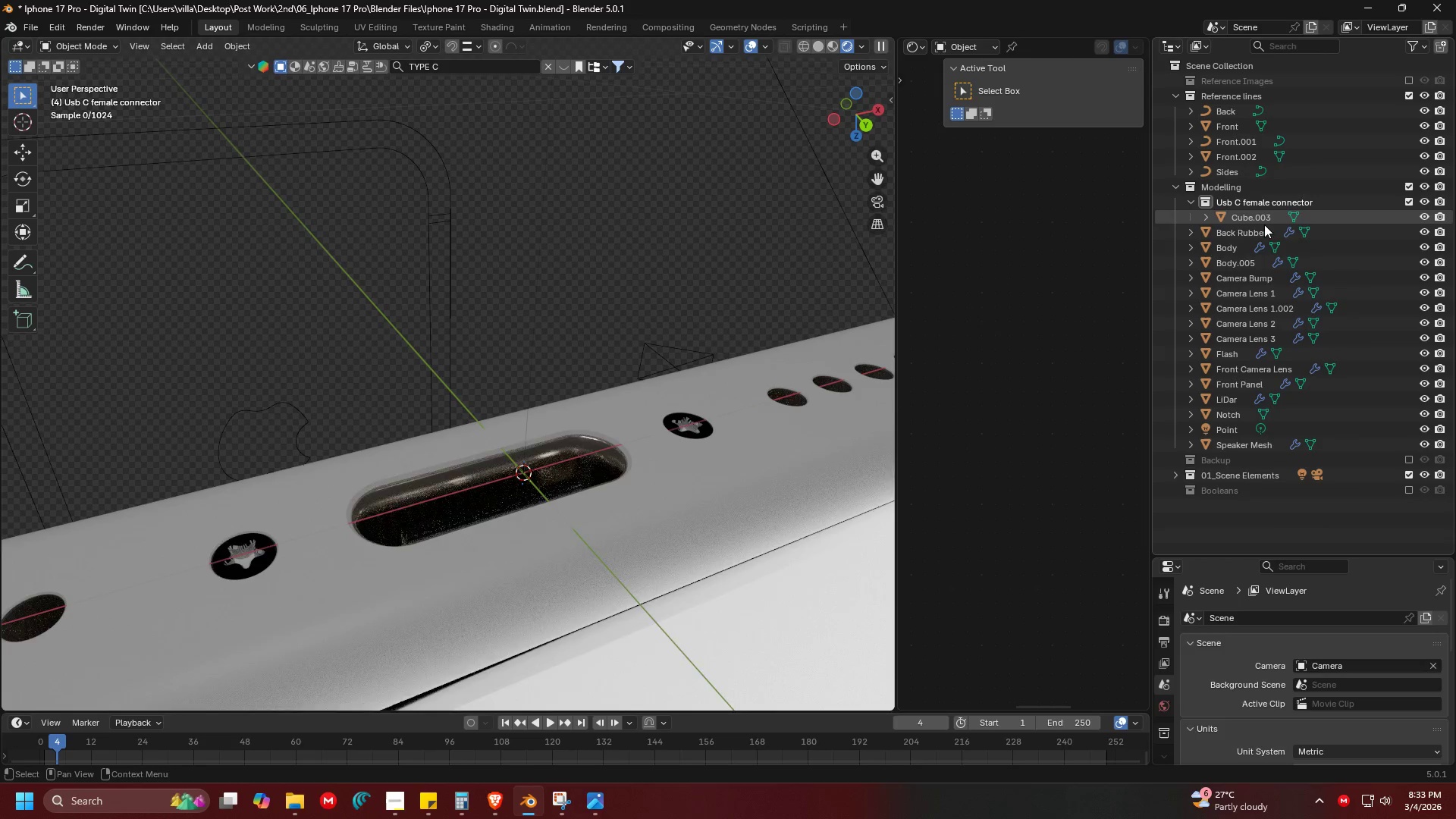 
key(Backspace)
 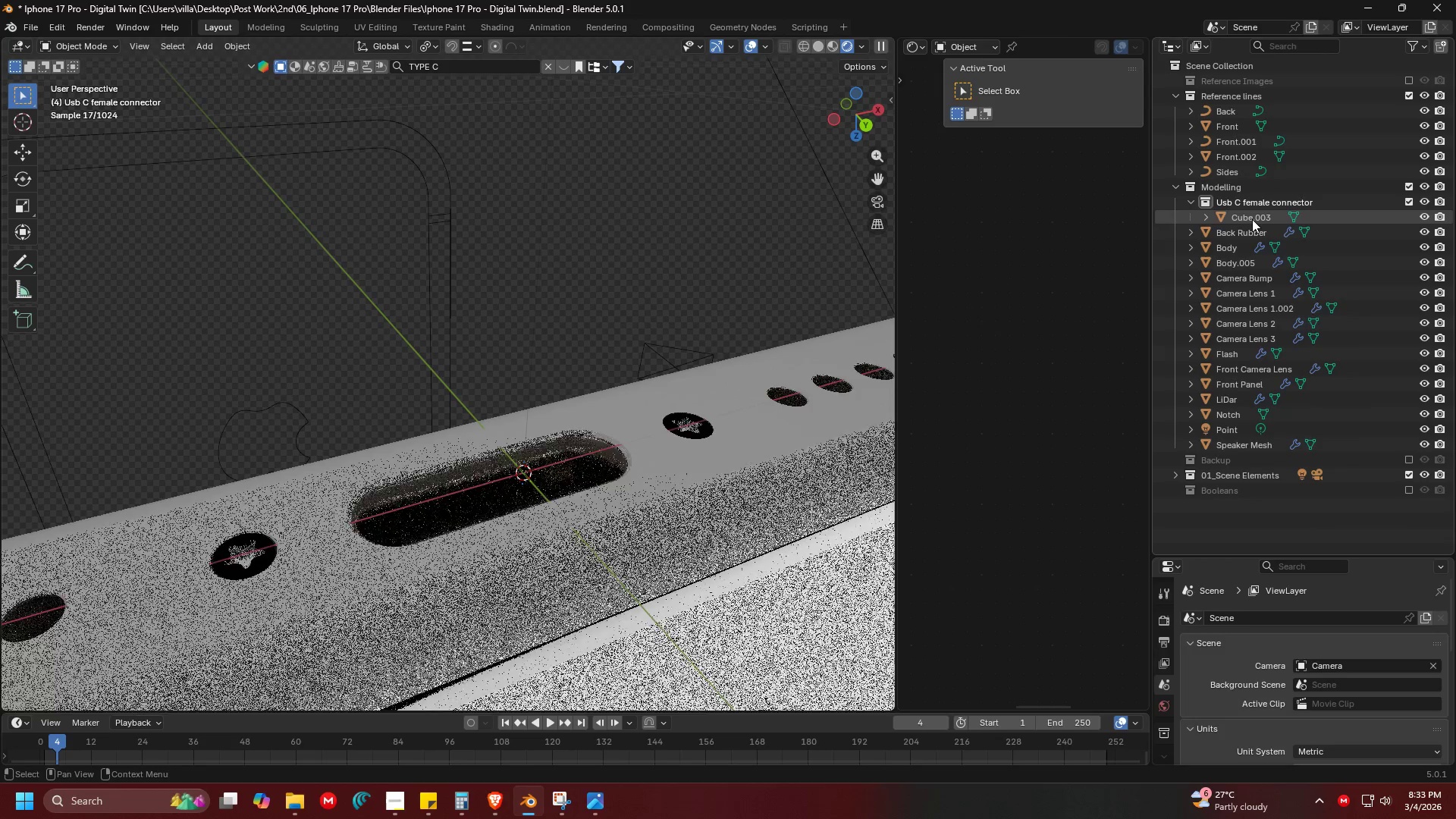 
left_click([1252, 219])
 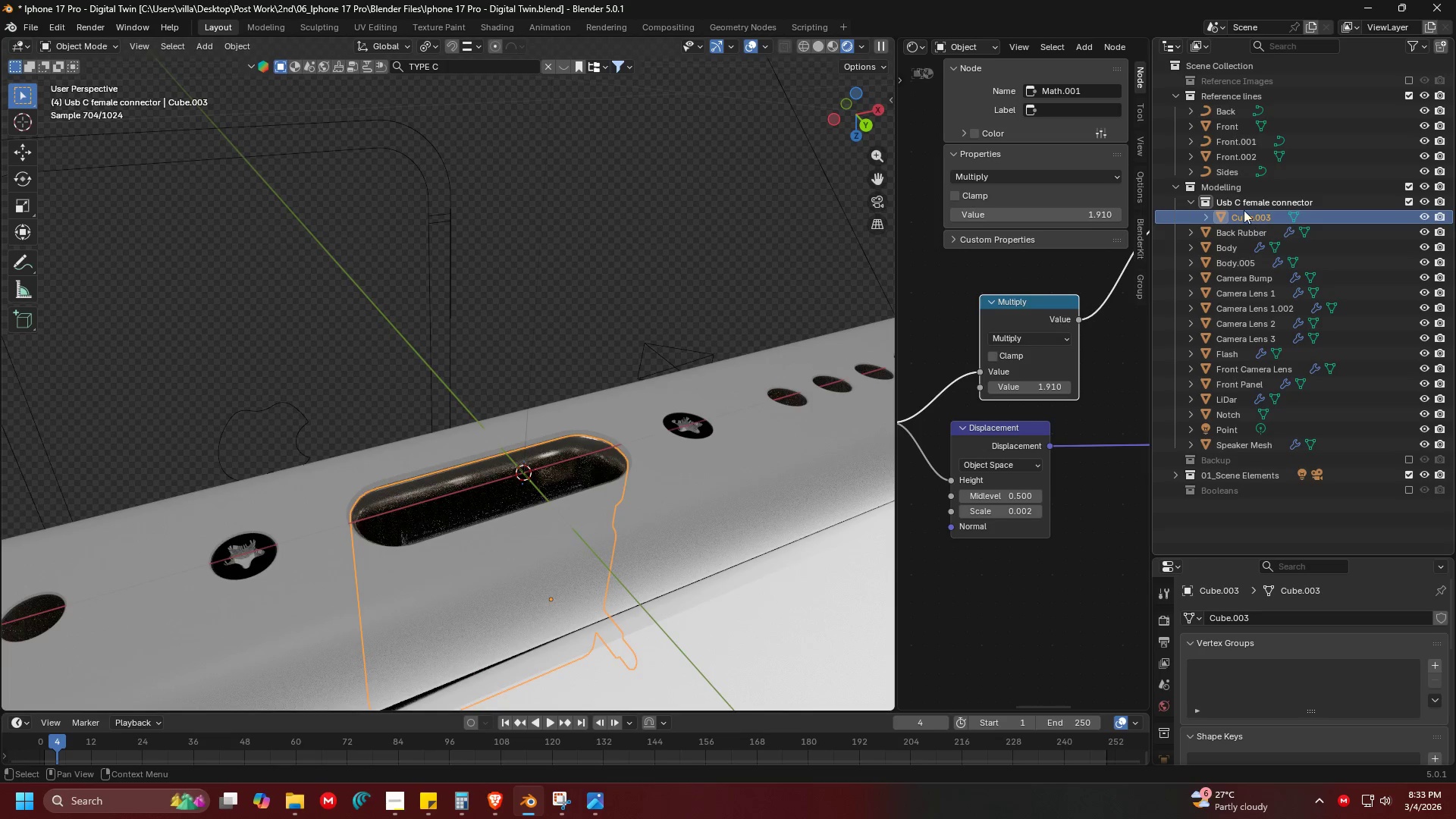 
left_click([1243, 202])
 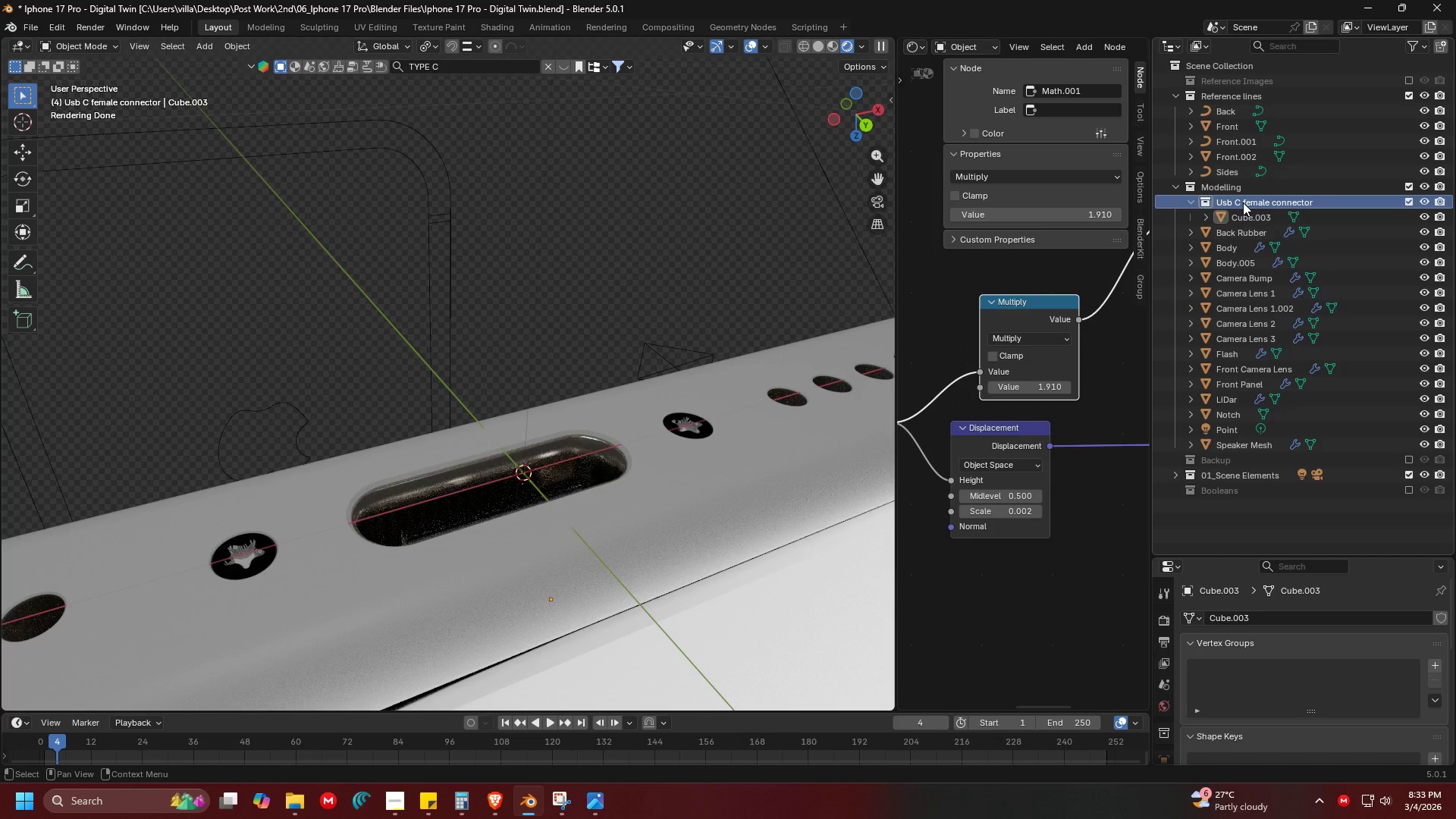 
key(Delete)
 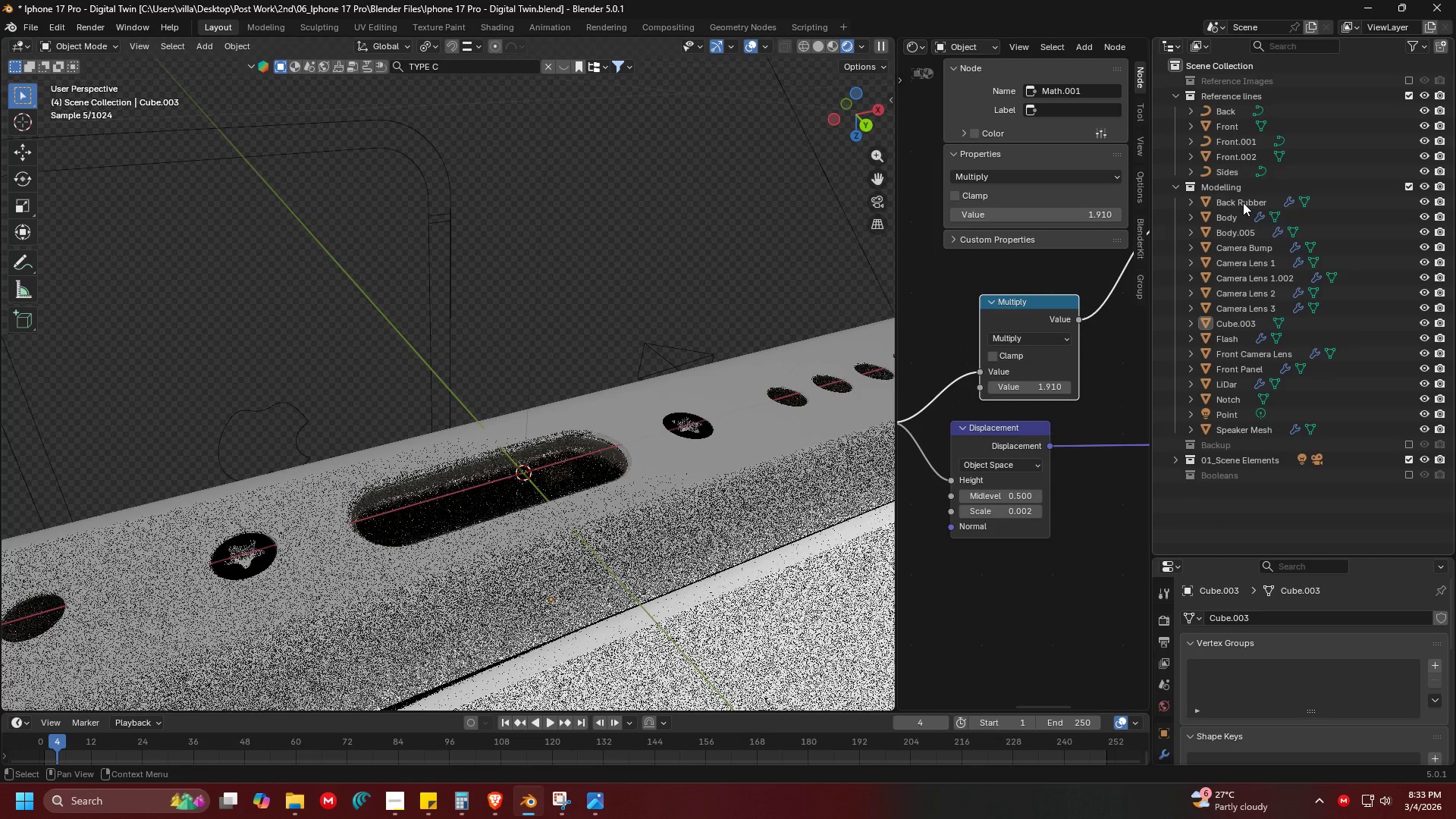 
key(Backspace)
 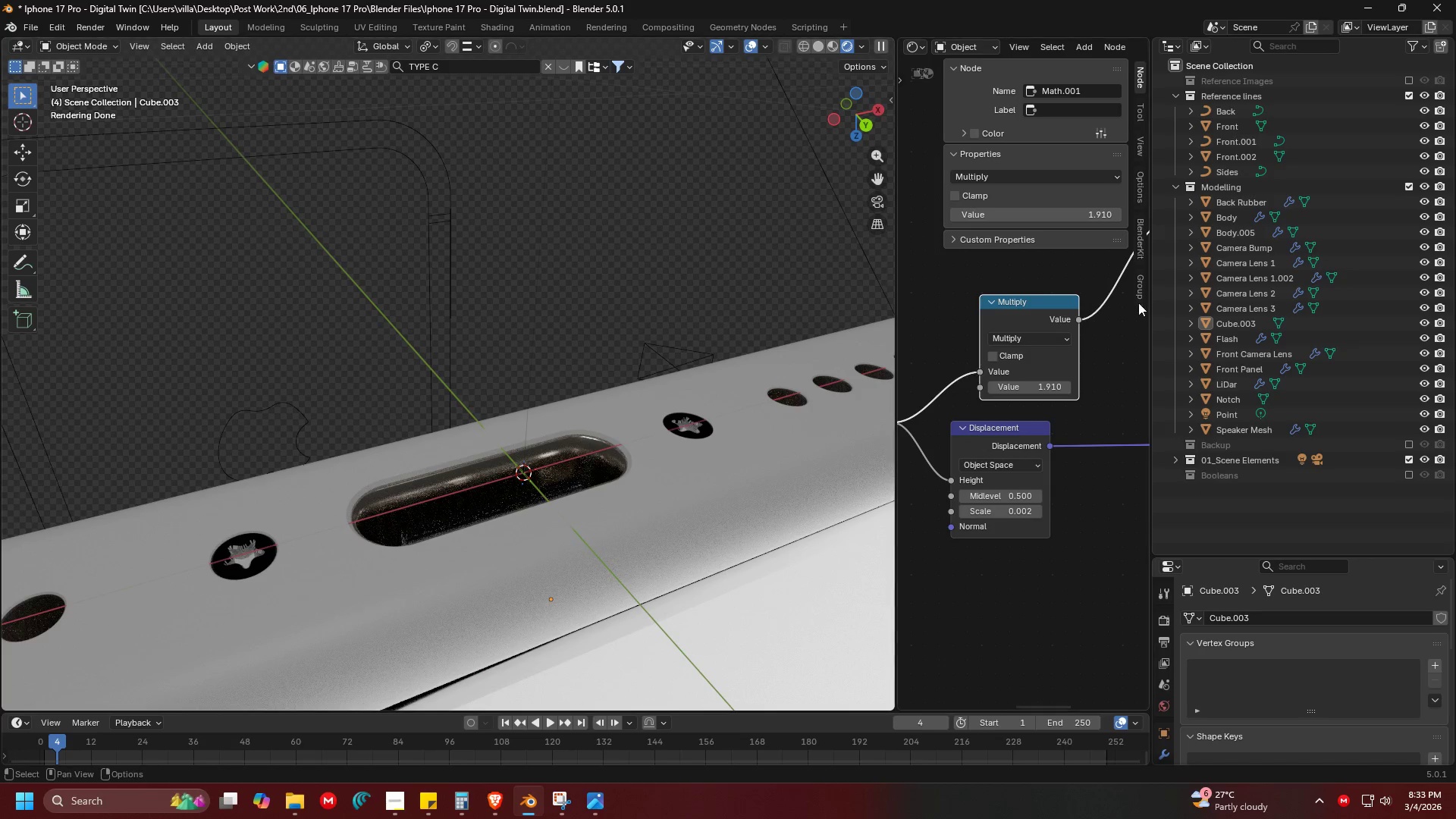 
key(Control+Z)
 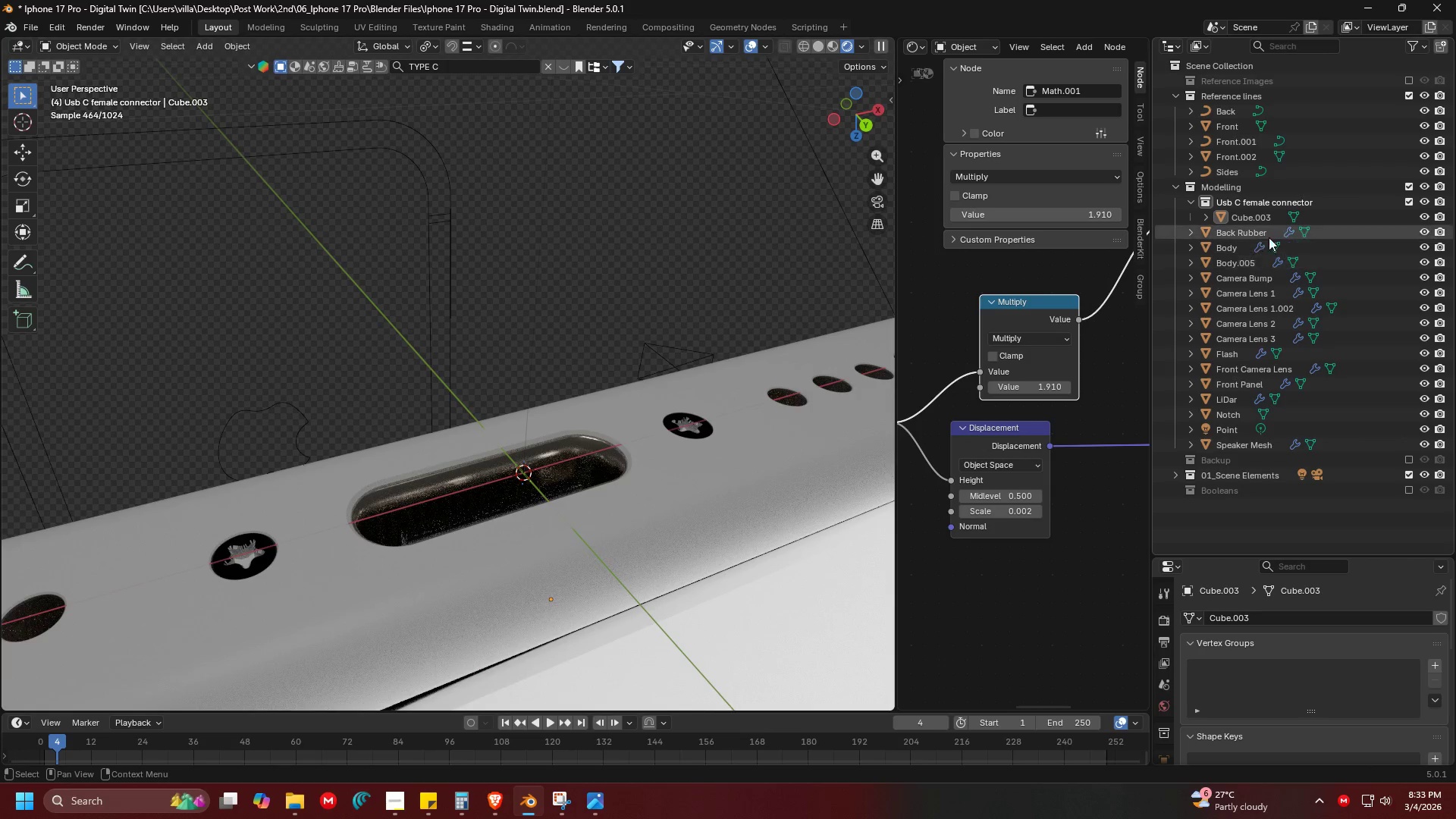 
left_click([1259, 204])
 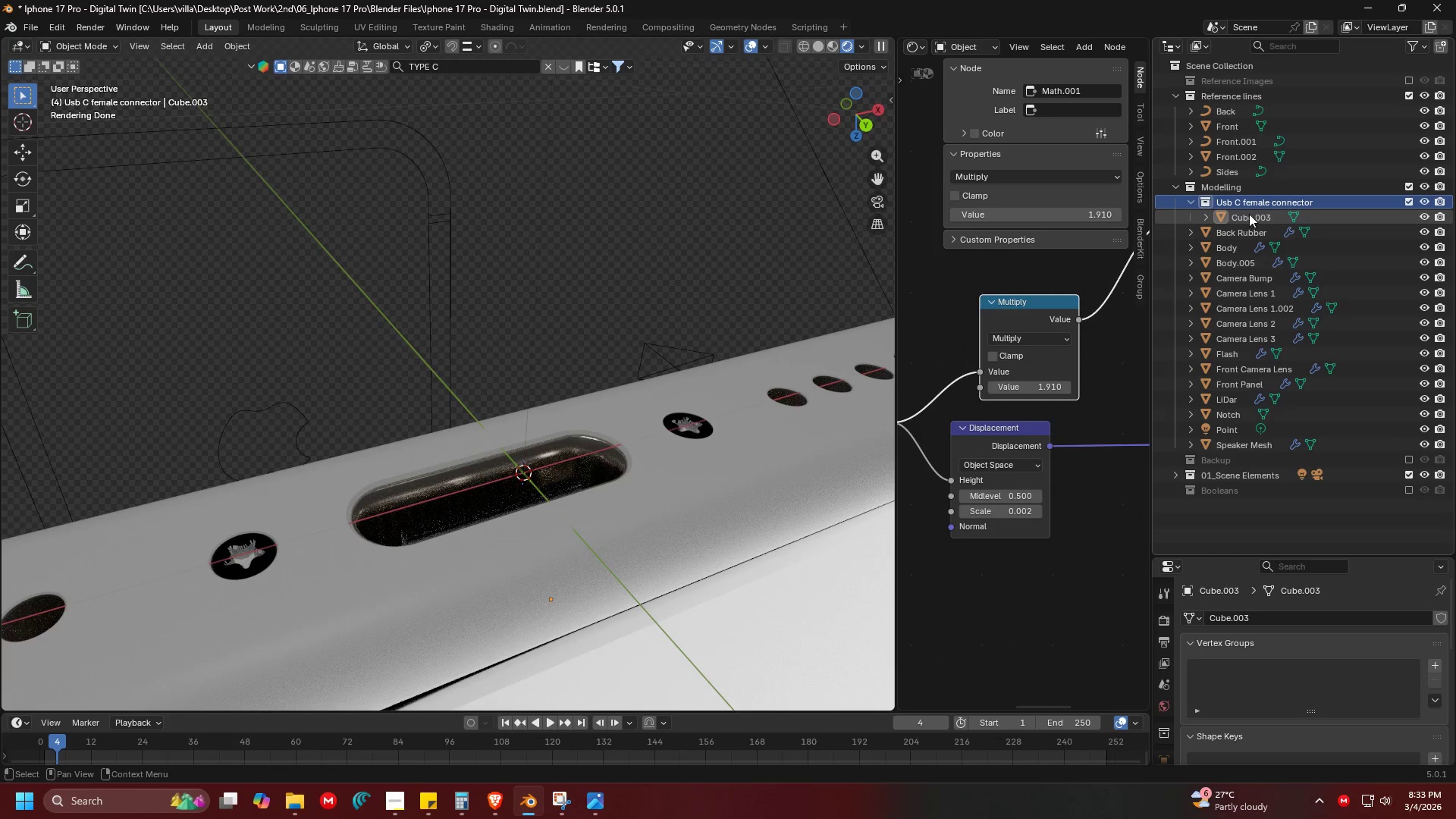 
left_click_drag(start_coordinate=[1248, 215], to_coordinate=[1216, 187])
 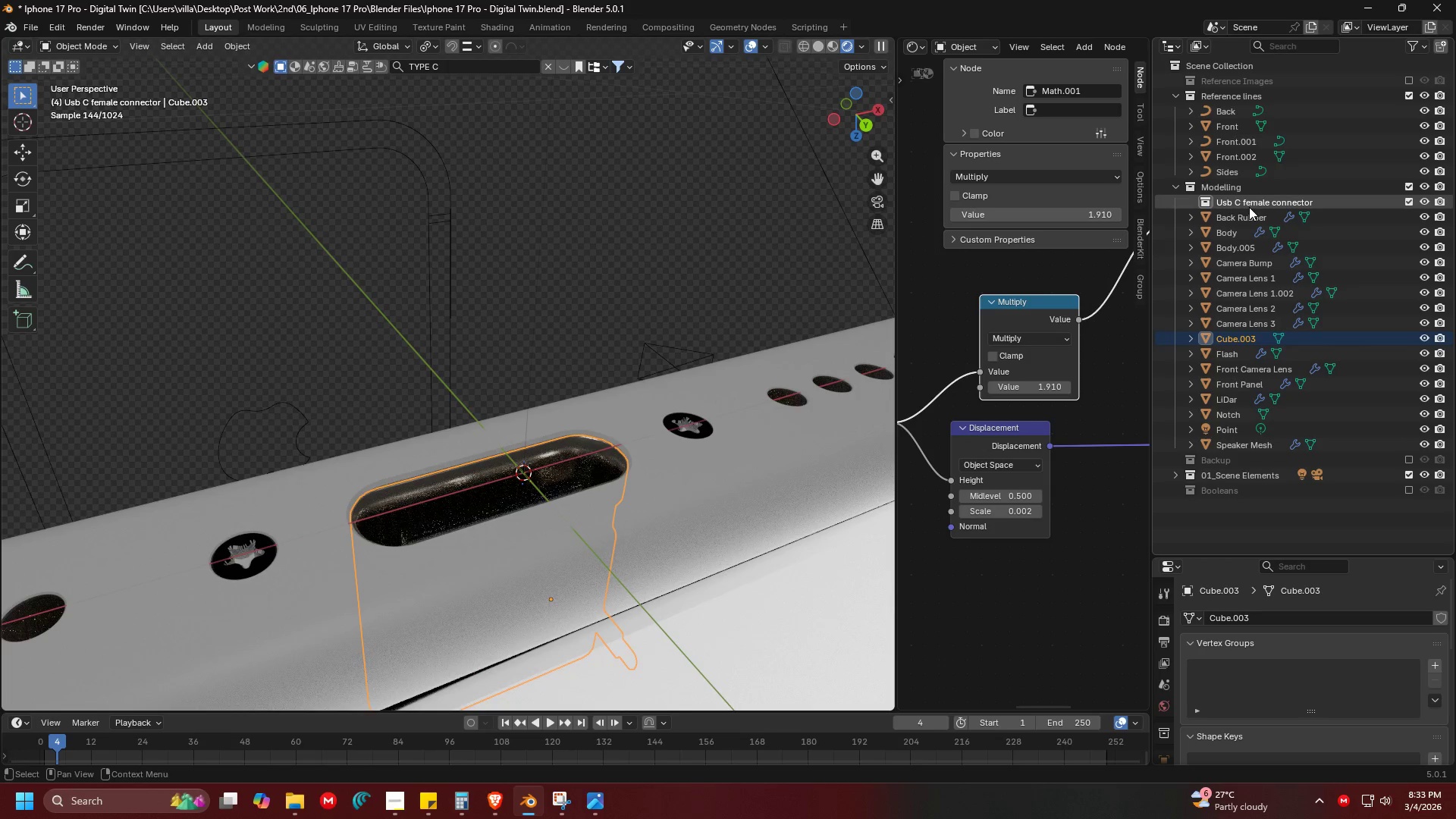 
left_click([1250, 203])
 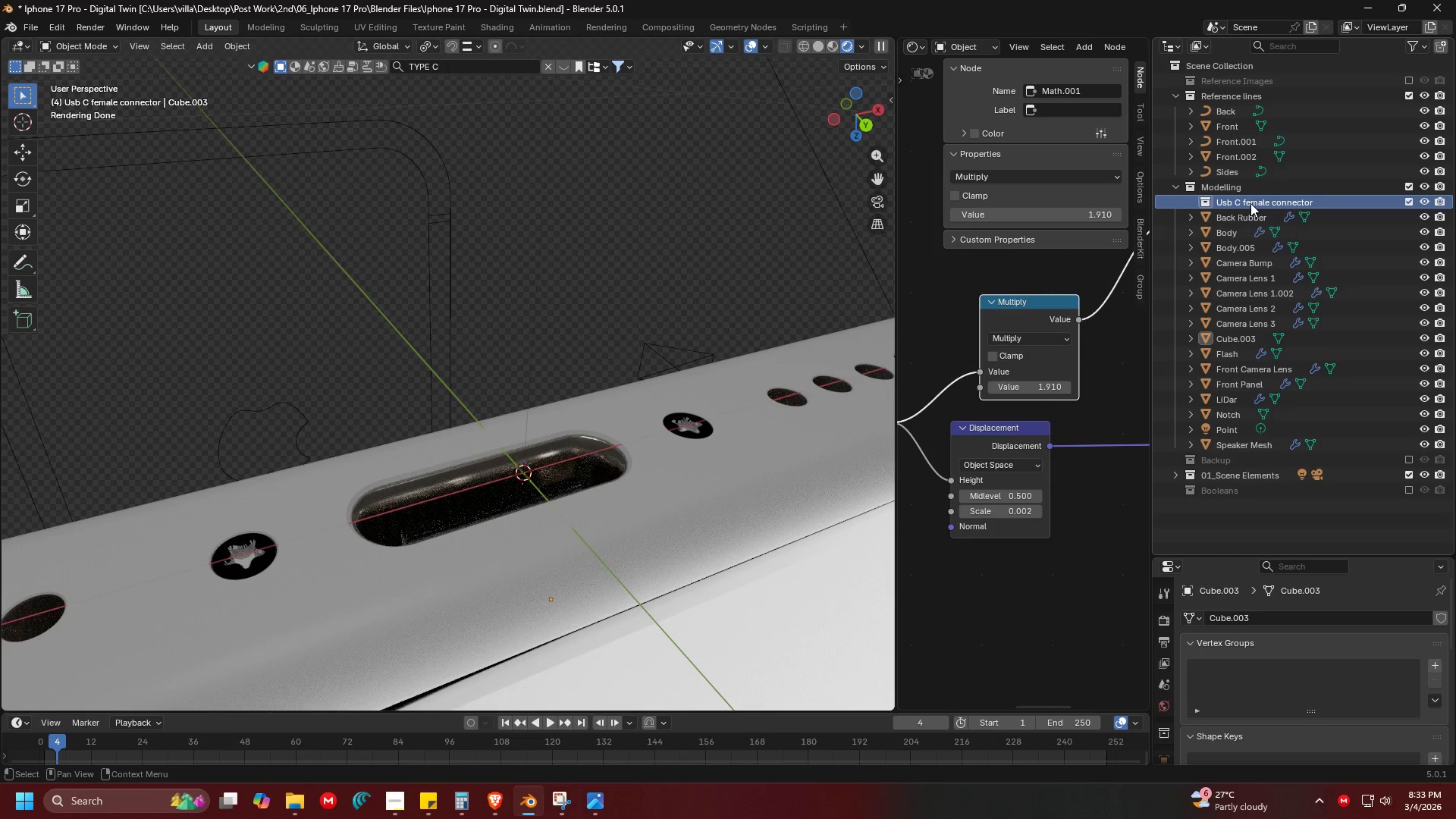 
key(Delete)
 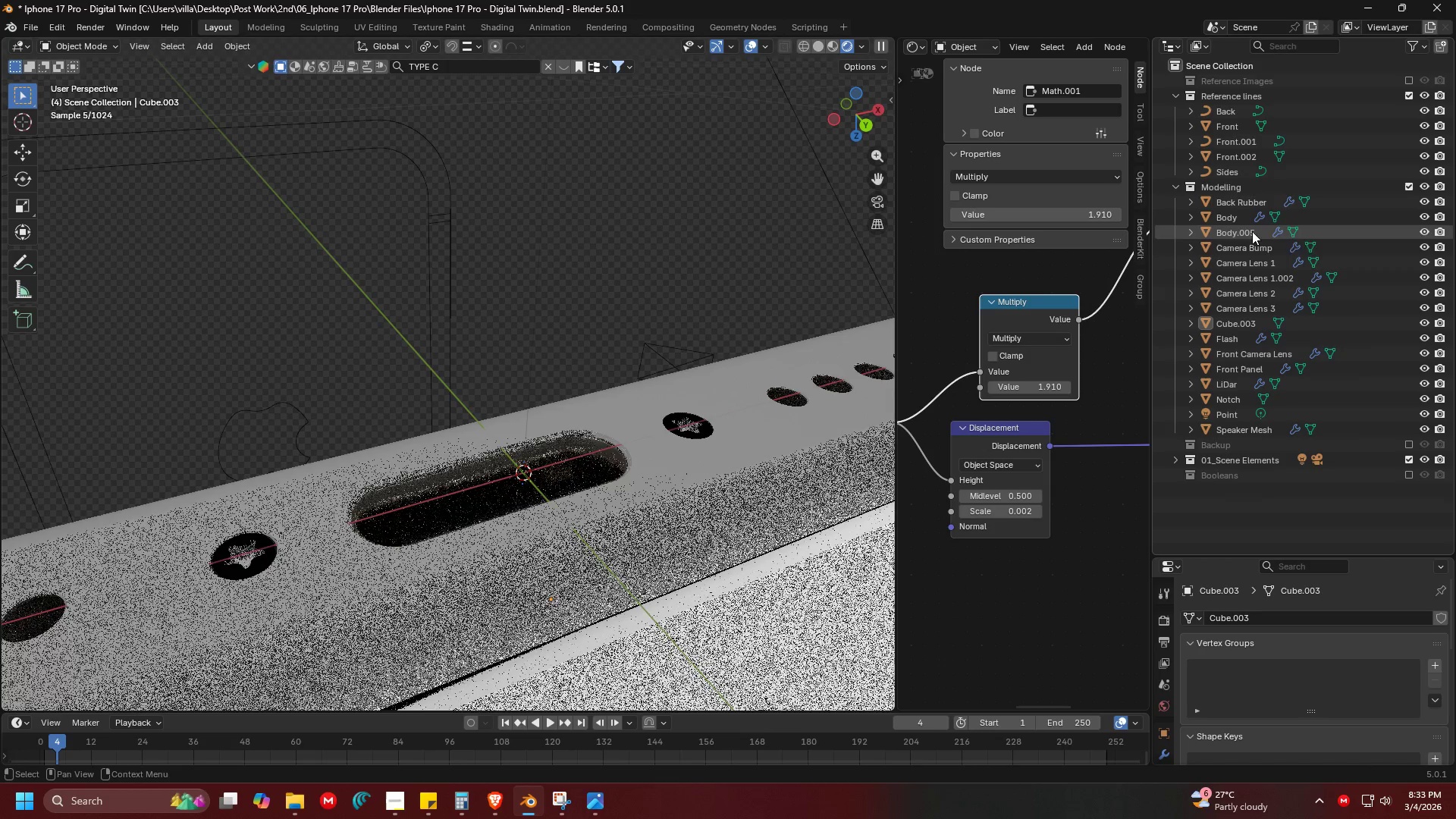 
key(Backspace)
 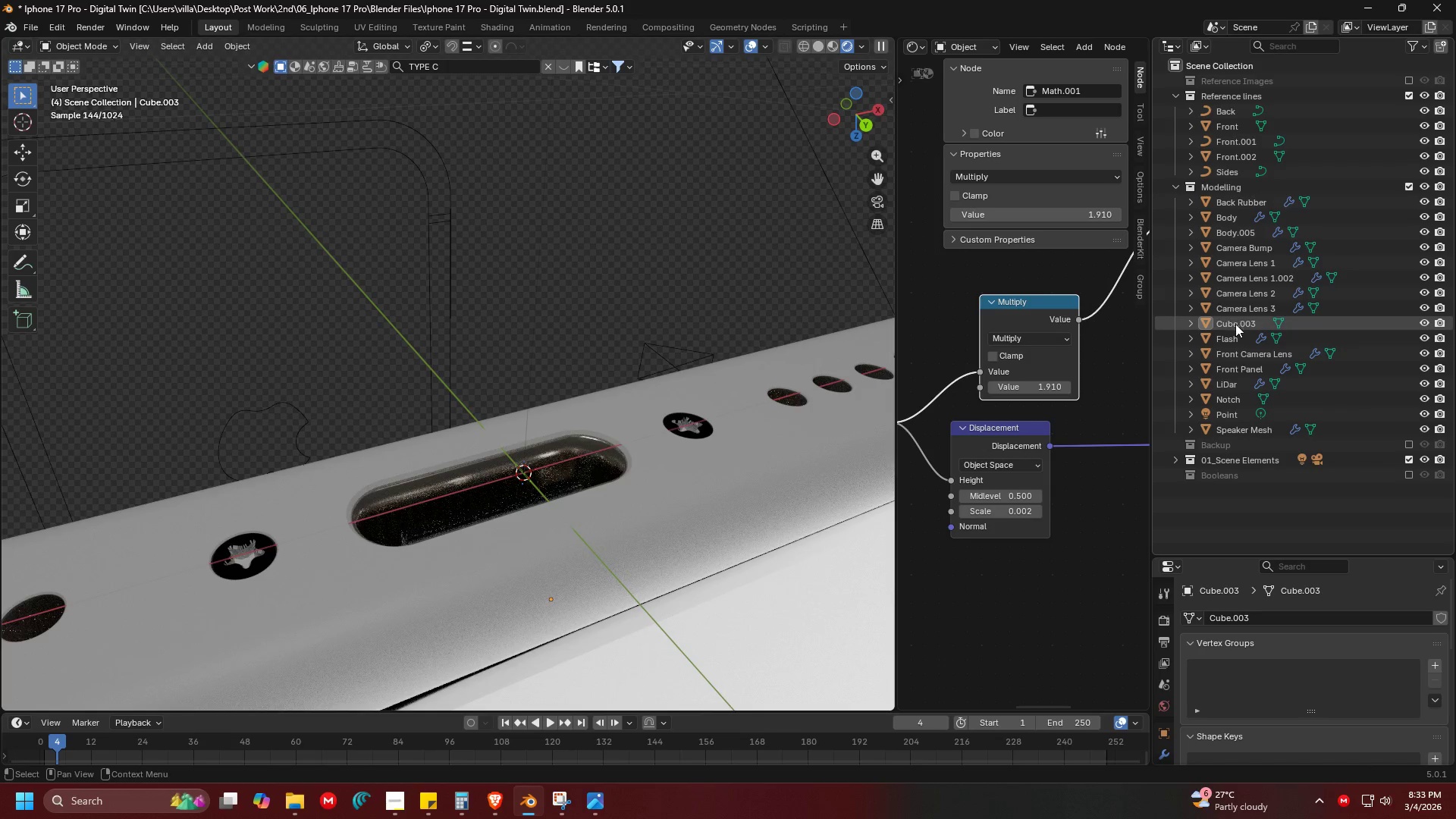 
double_click([1235, 324])
 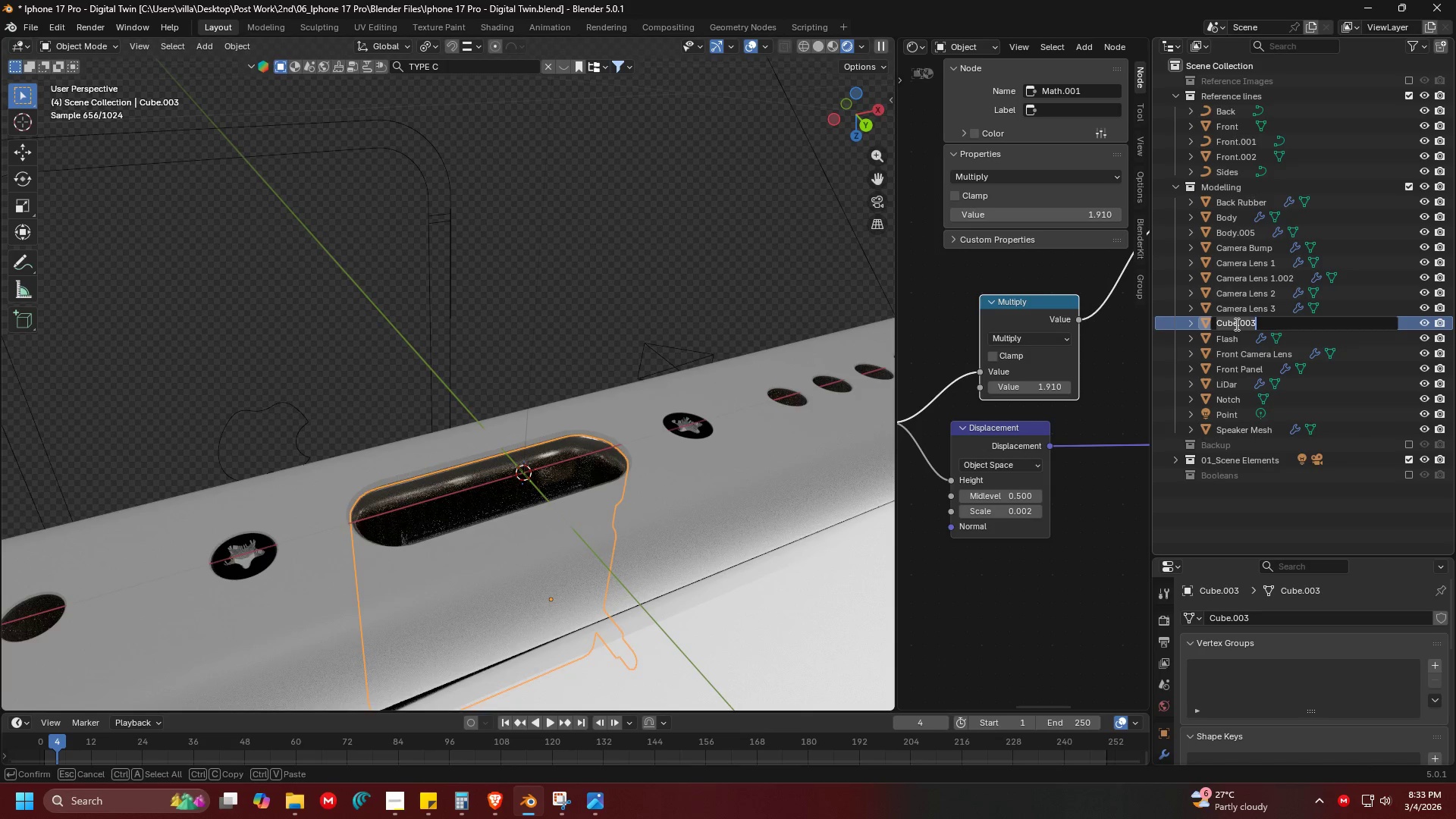 
type(Type C port)
 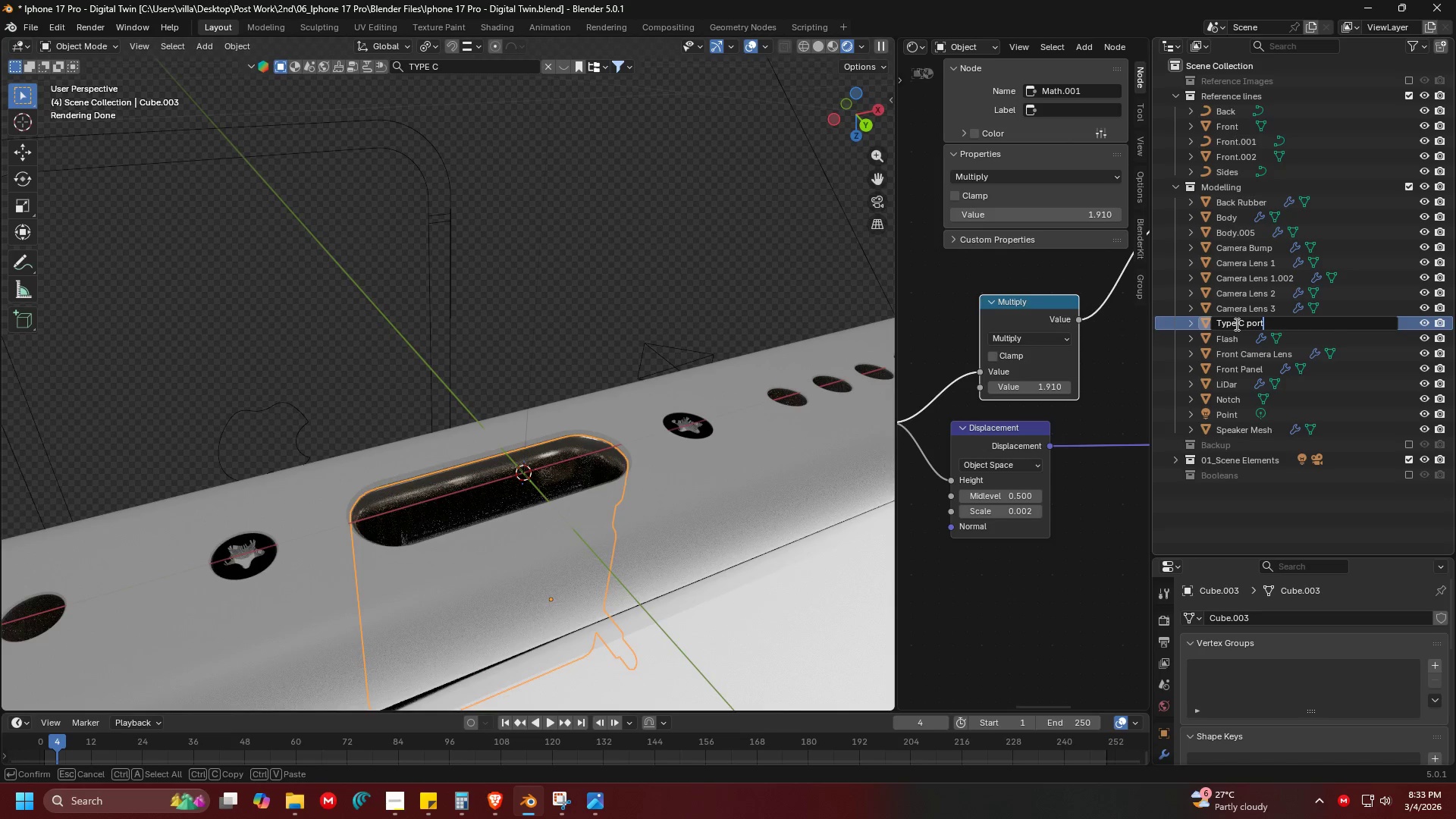 
key(Enter)
 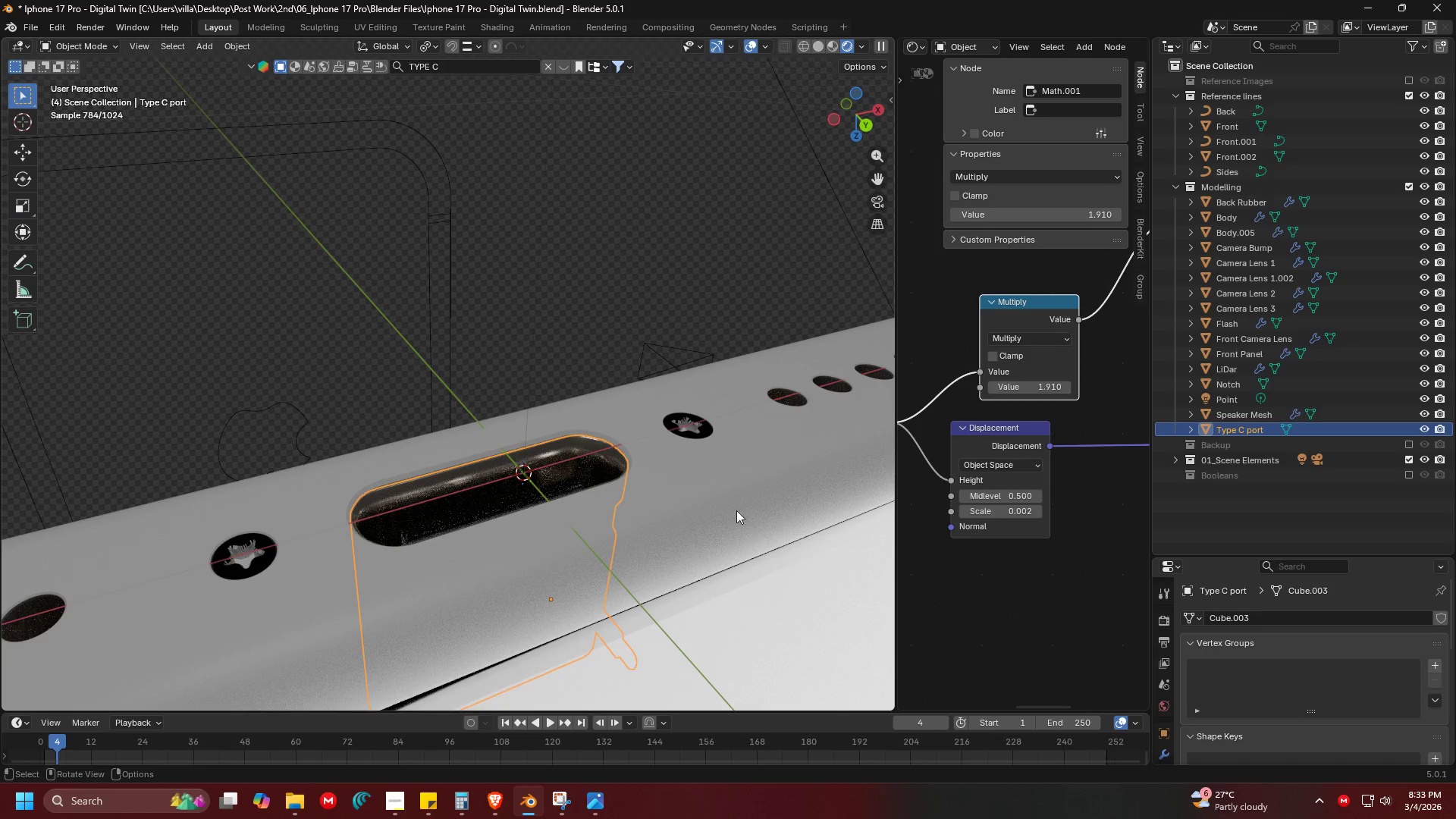 
left_click([601, 351])
 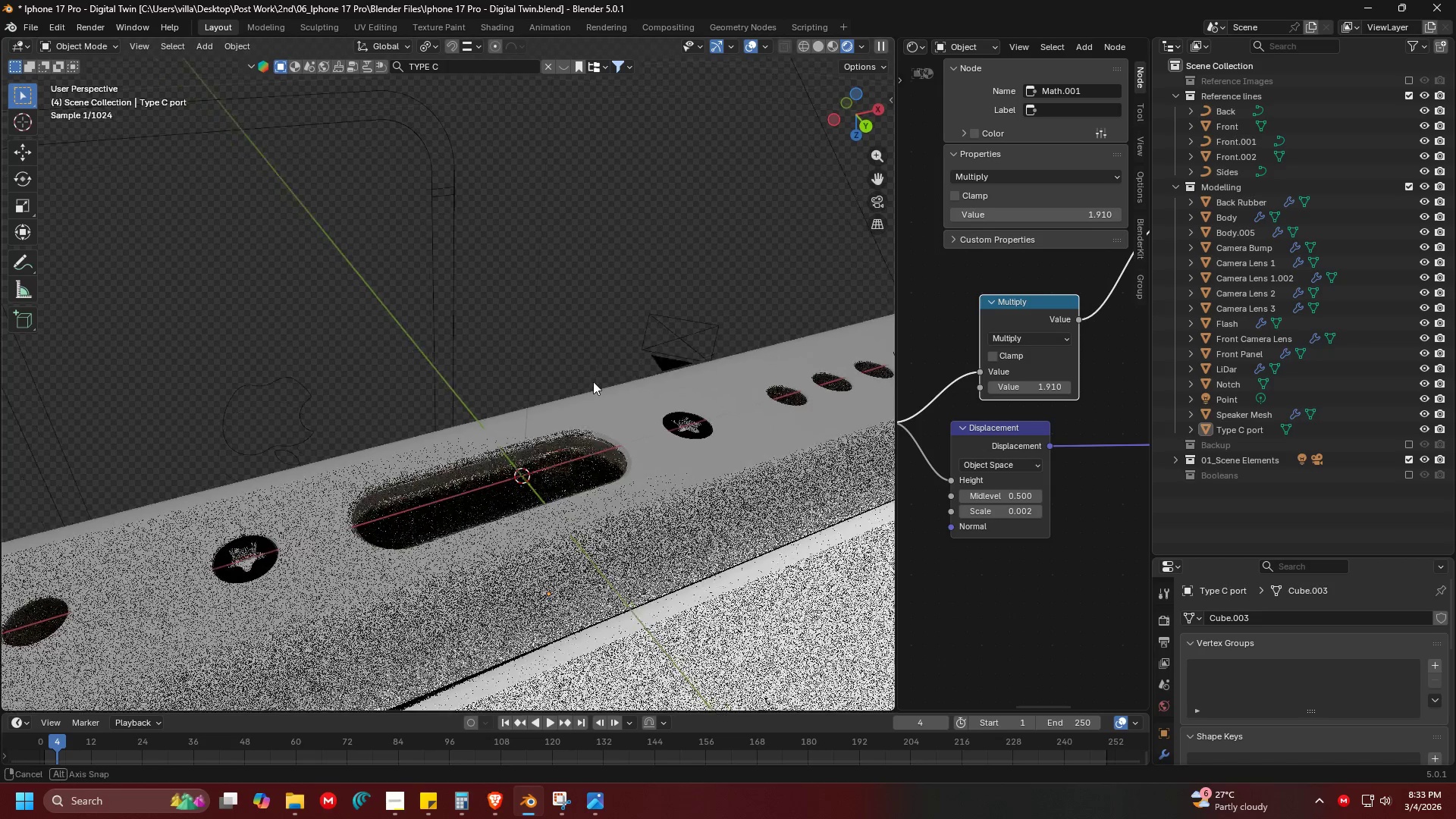 
hold_key(key=ShiftLeft, duration=0.31)
 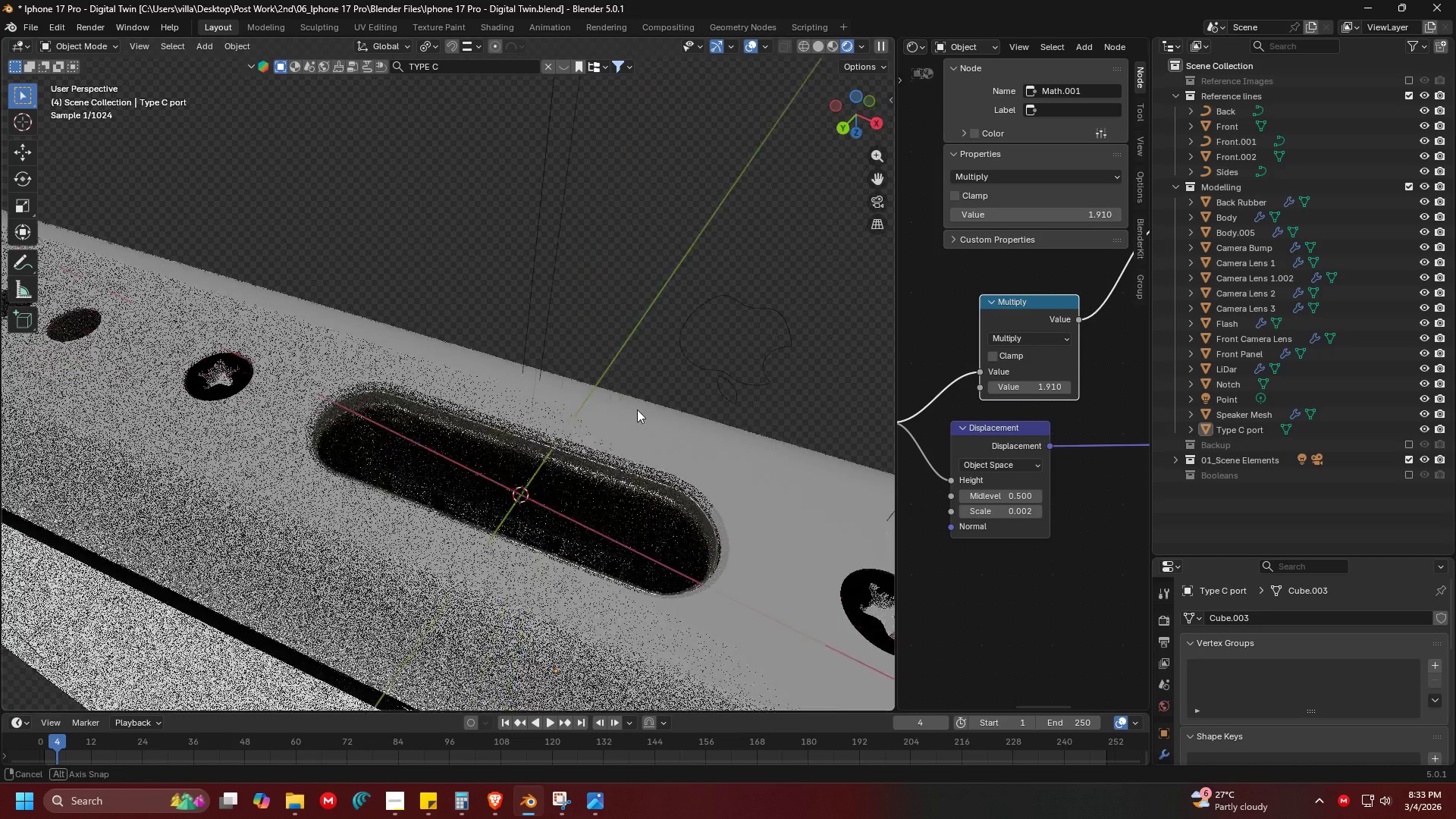 
scroll: coordinate [505, 406], scroll_direction: up, amount: 3.0
 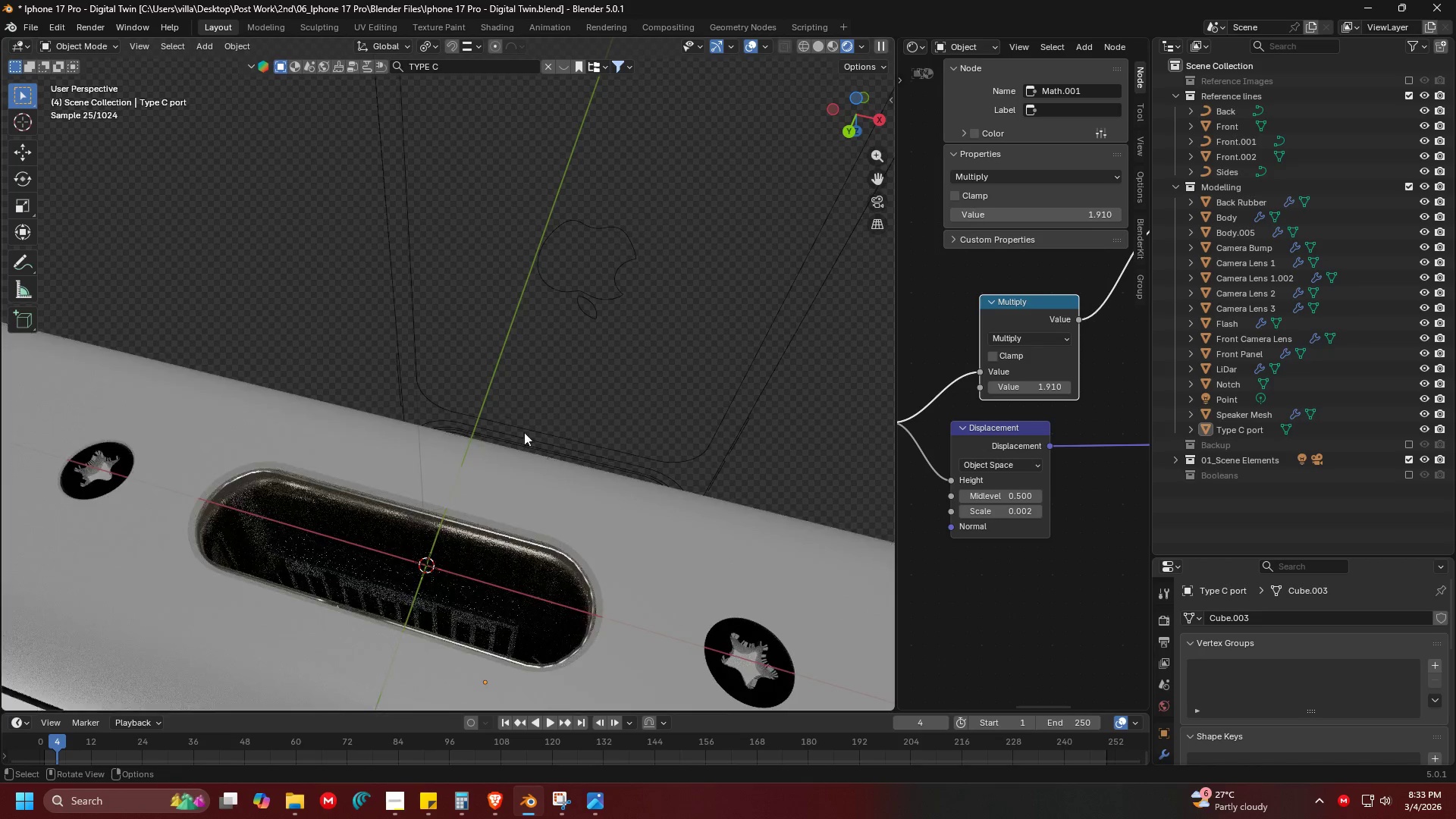 
hold_key(key=ShiftLeft, duration=0.33)
 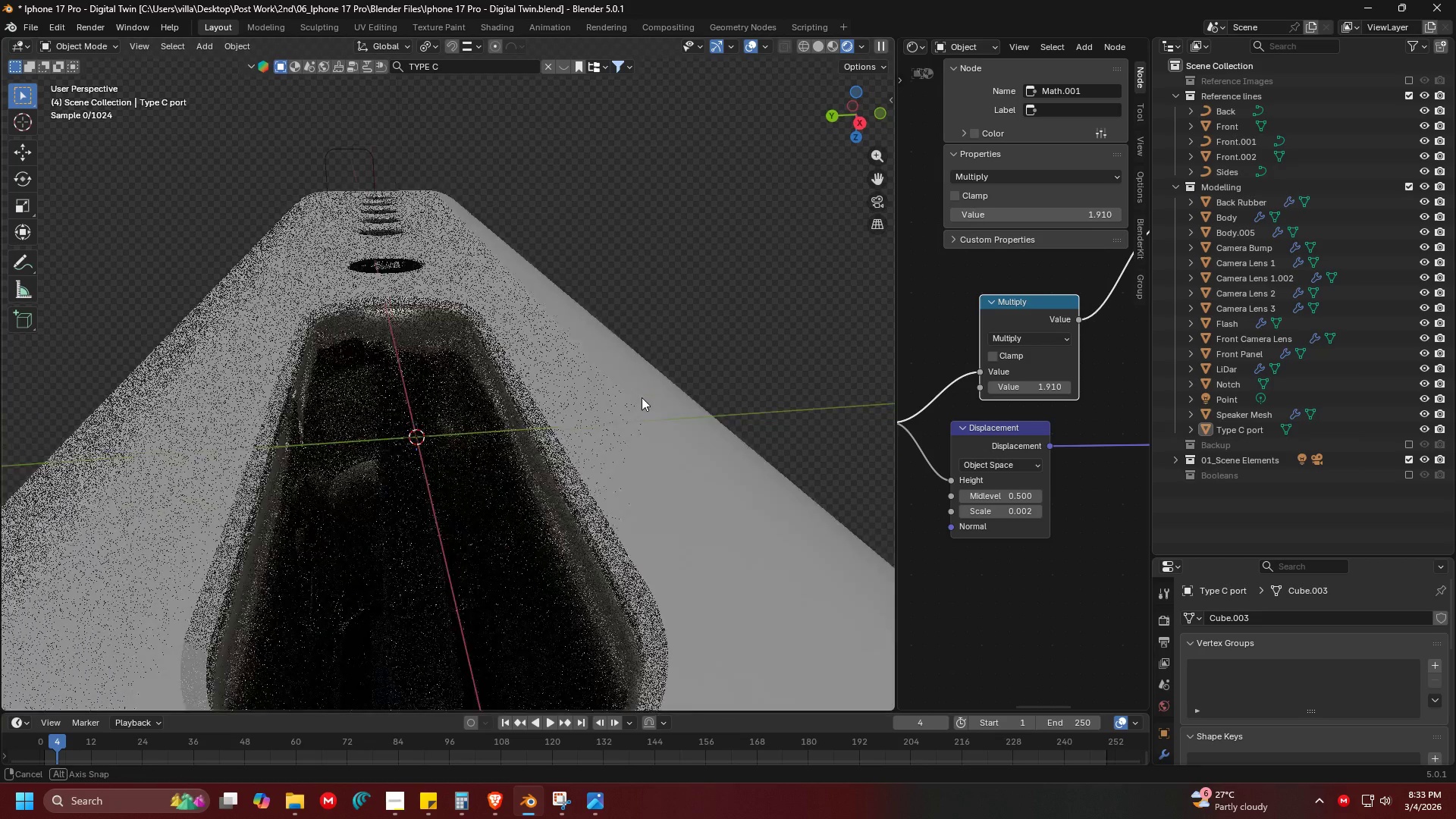 
scroll: coordinate [642, 397], scroll_direction: up, amount: 5.0
 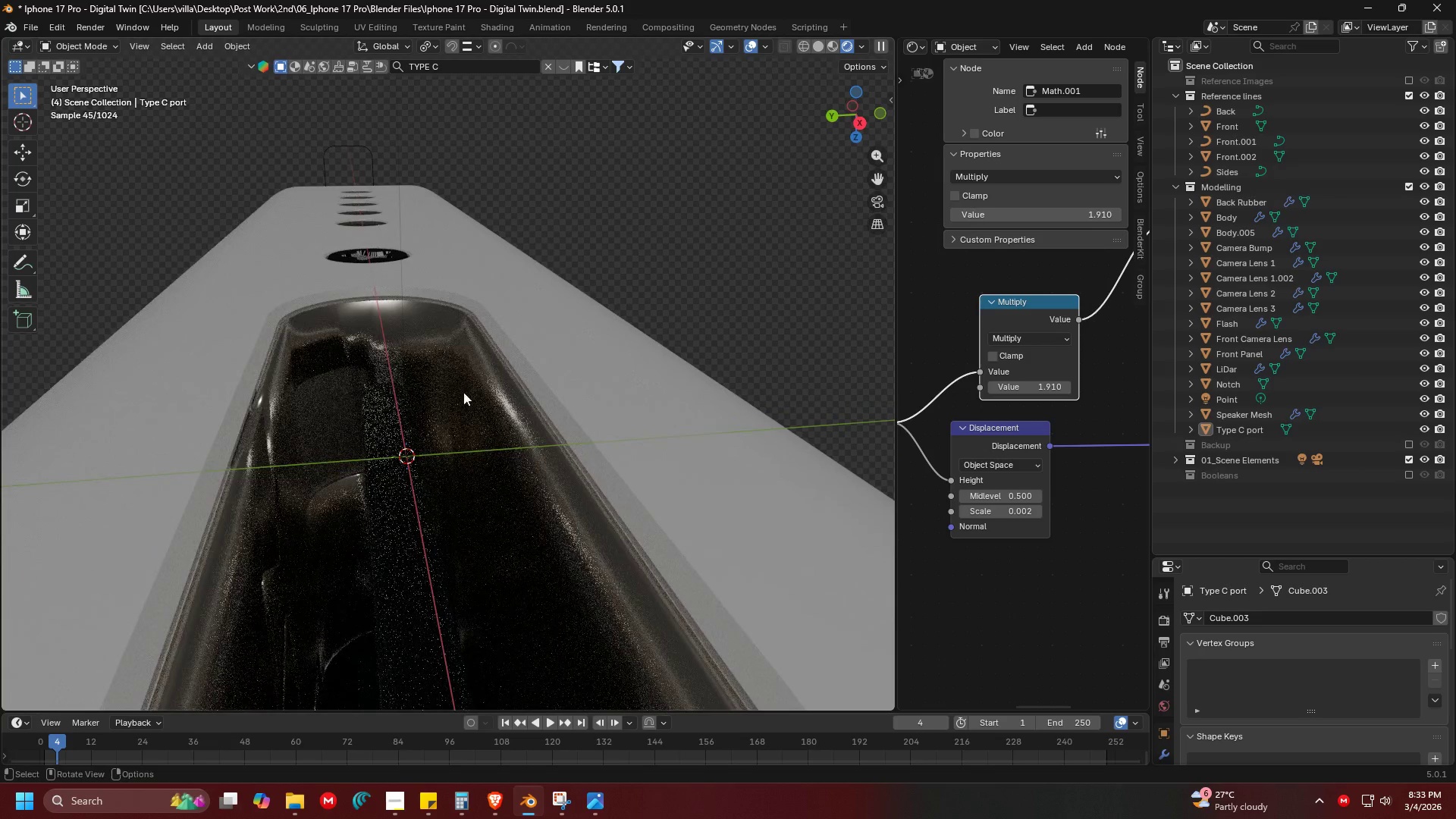 
left_click([462, 374])
 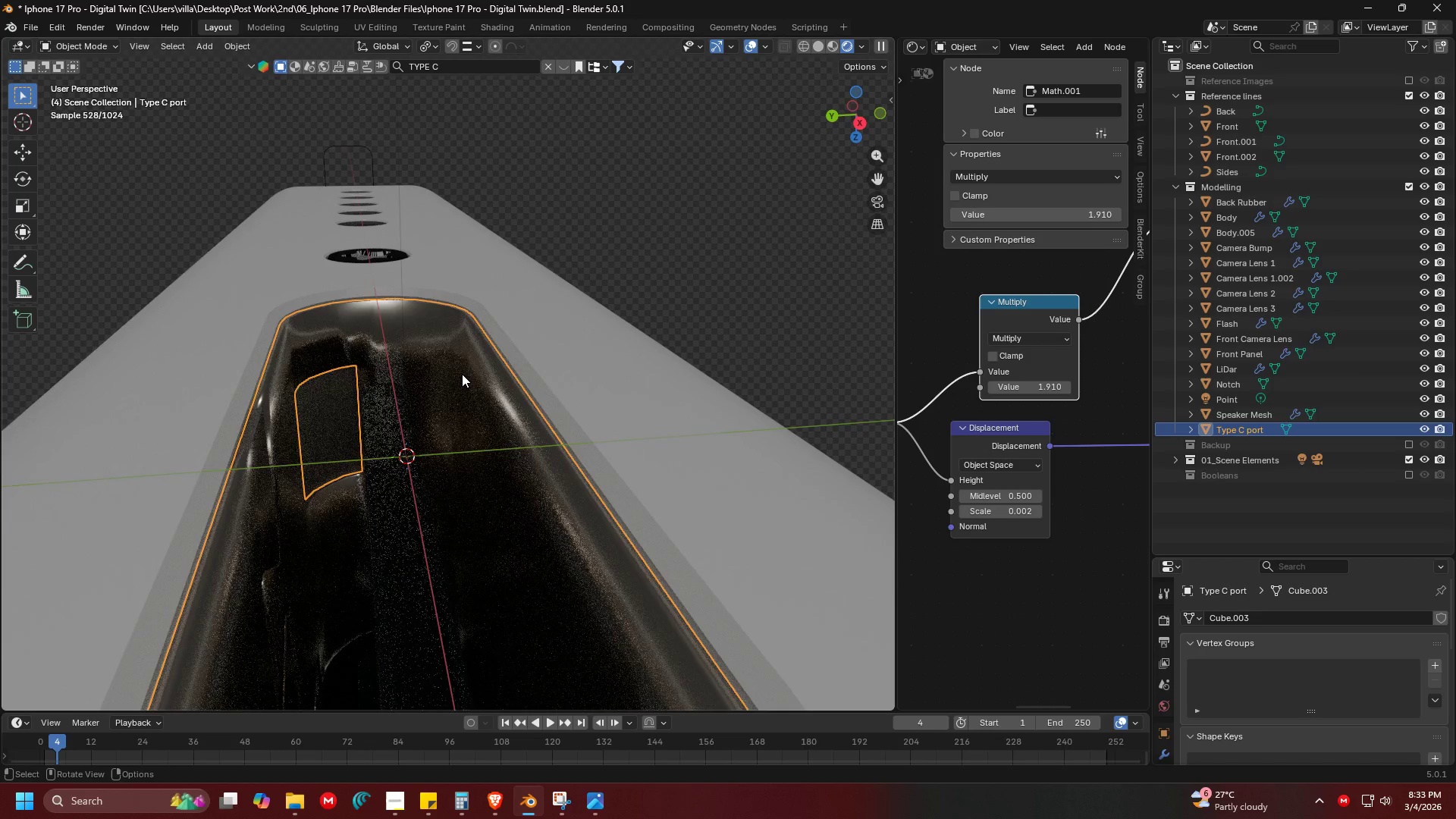 
scroll: coordinate [398, 356], scroll_direction: up, amount: 1.0
 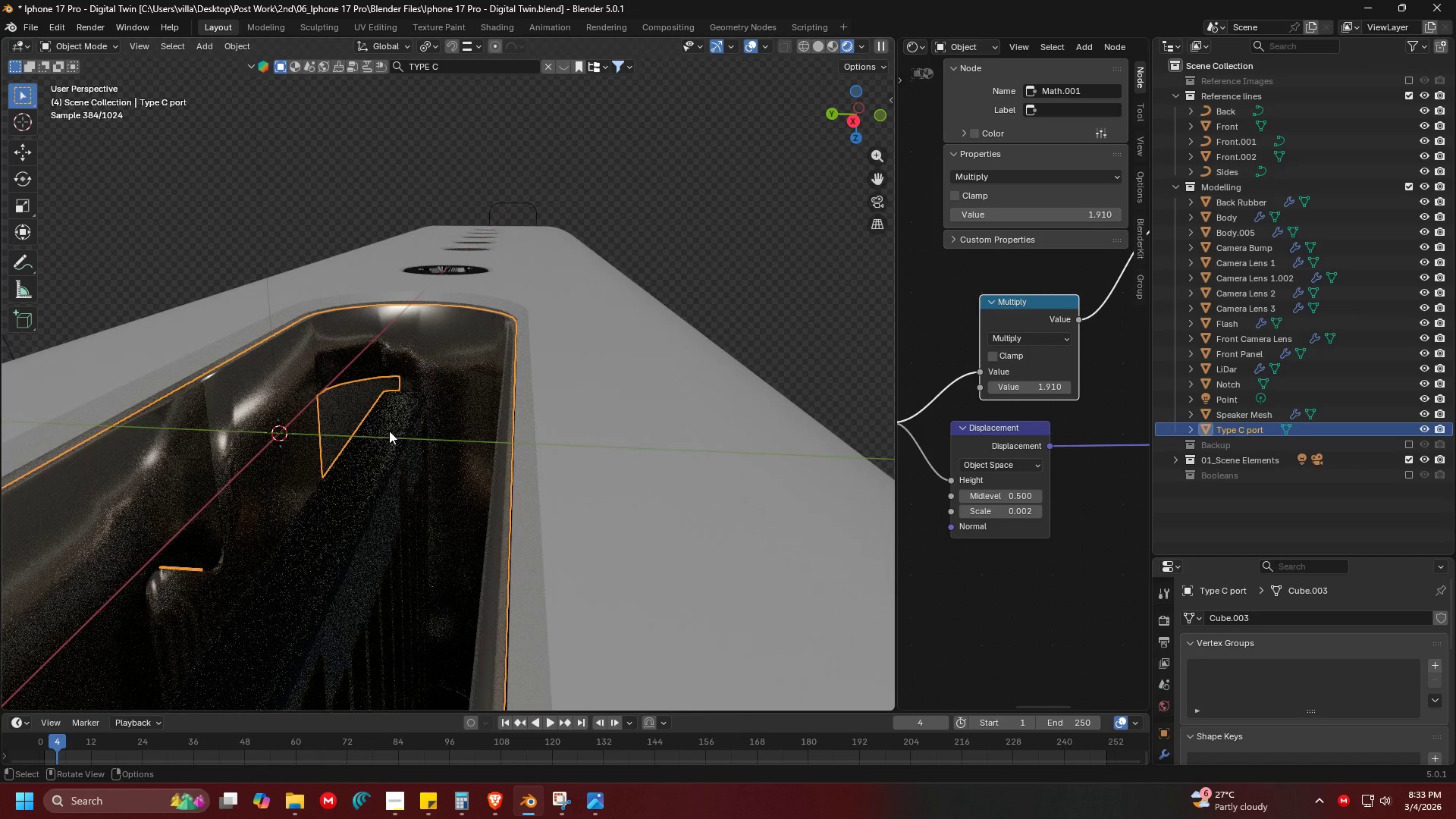 
key(Shift+ShiftLeft)
 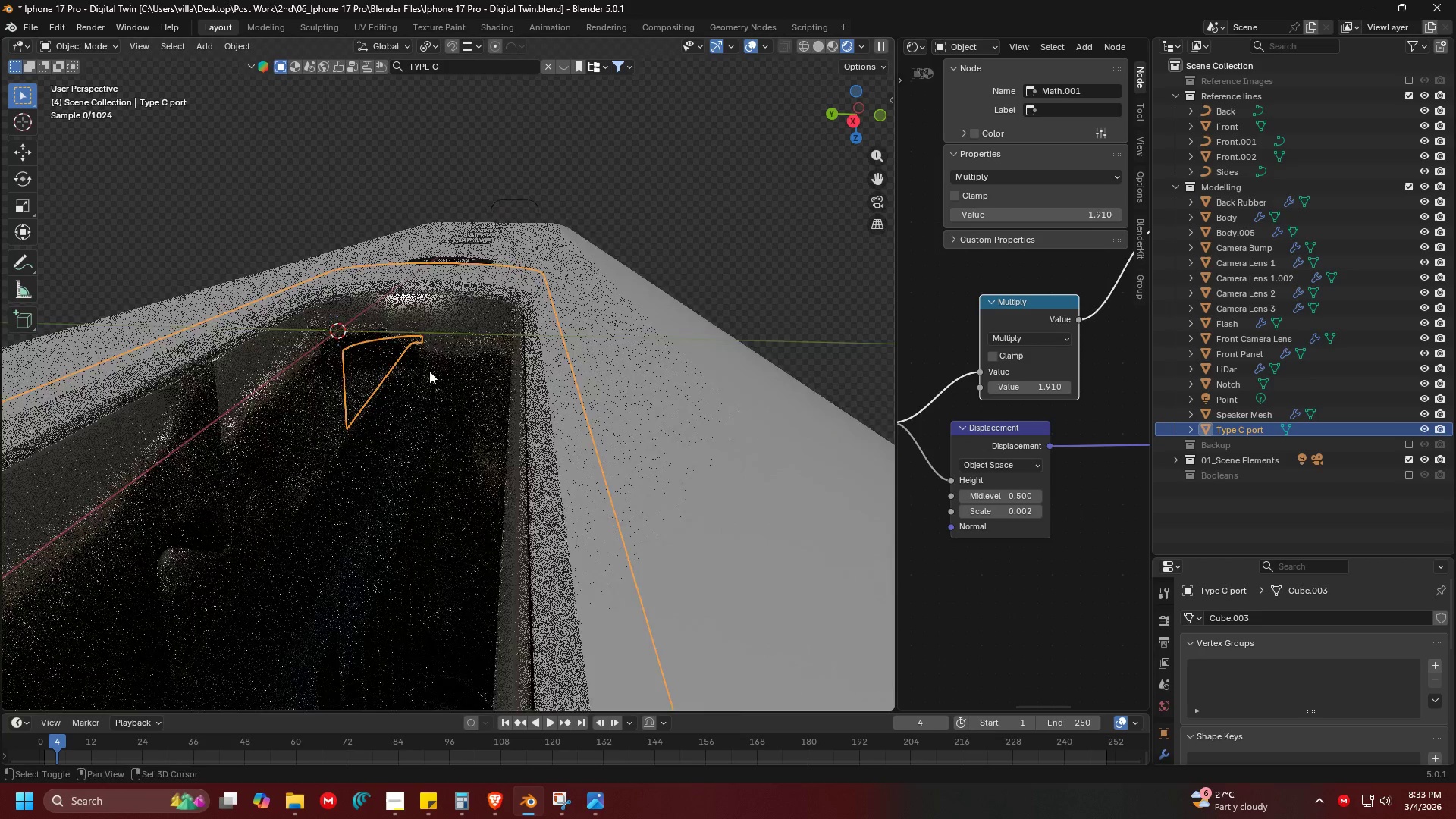 
scroll: coordinate [436, 367], scroll_direction: down, amount: 2.0
 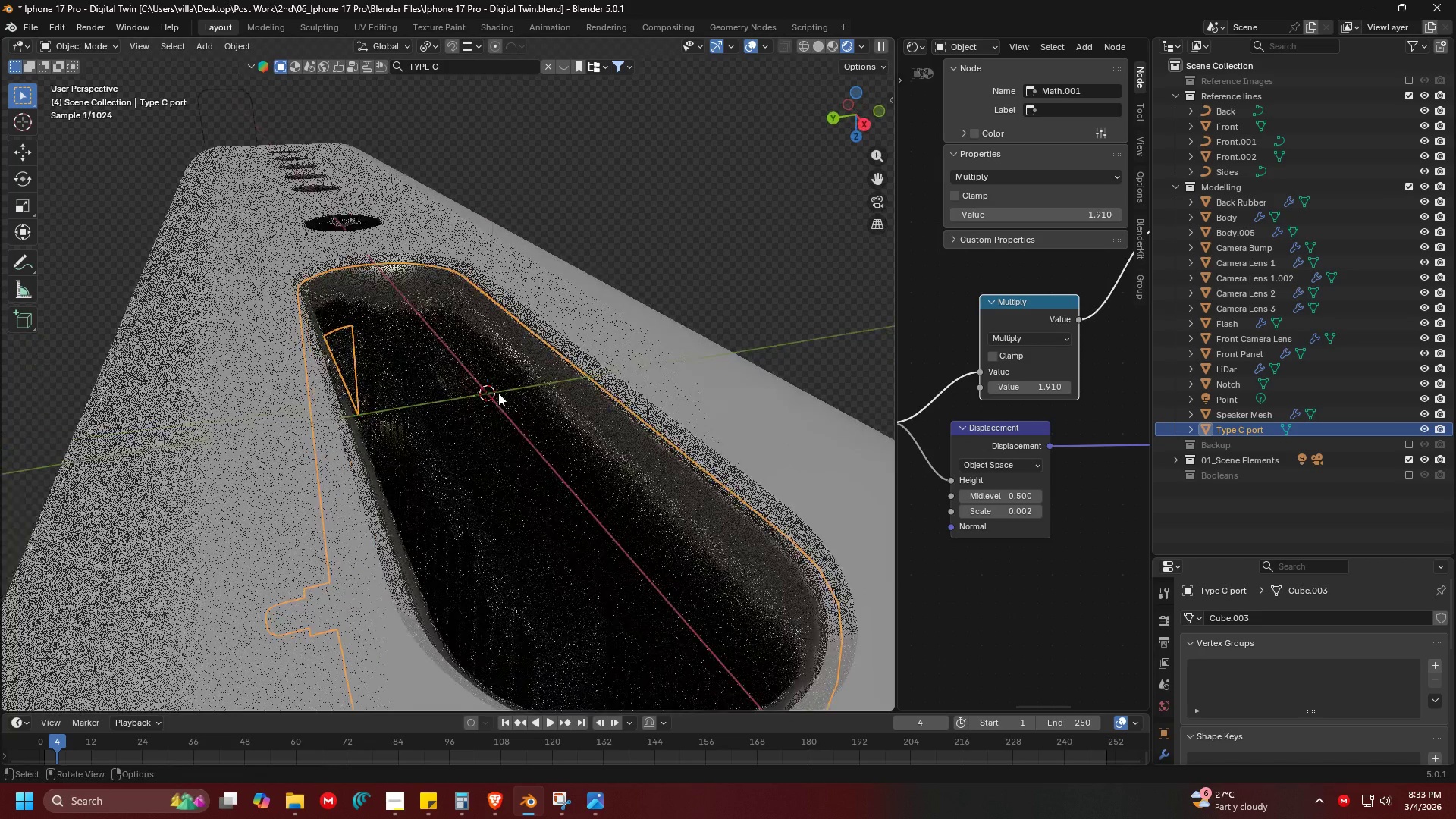 
key(Shift+ShiftLeft)
 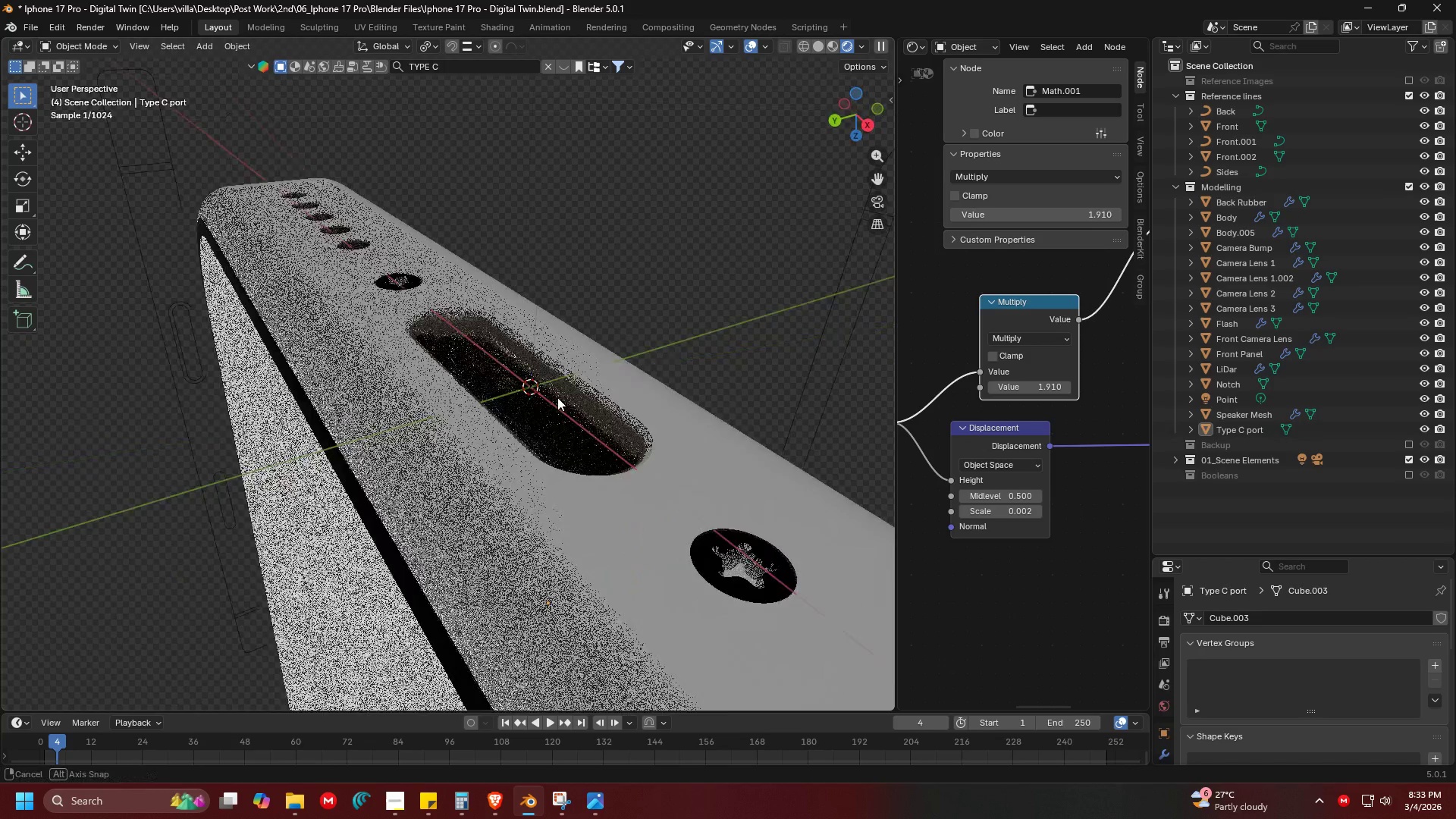 
scroll: coordinate [507, 408], scroll_direction: down, amount: 4.0
 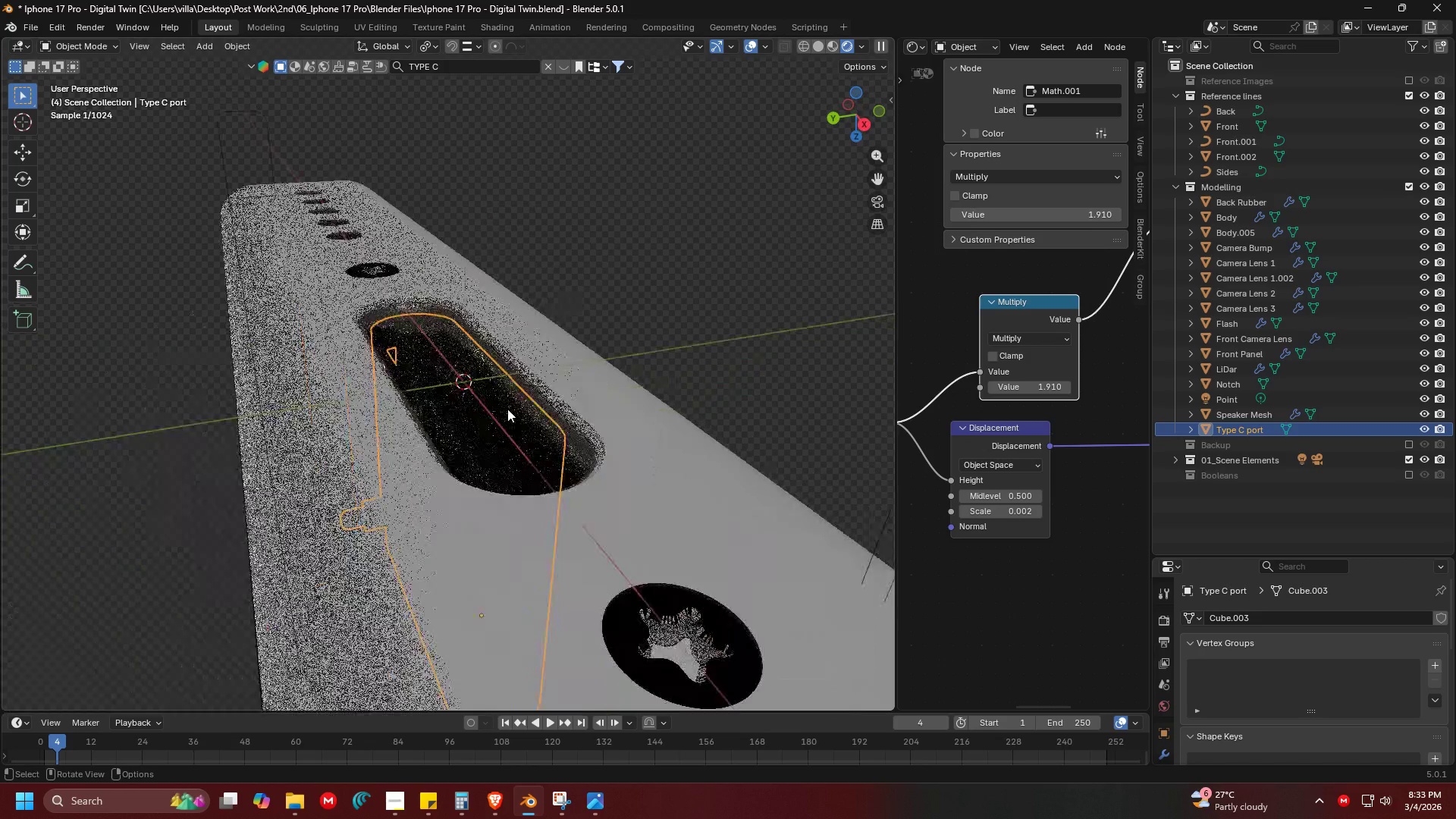 
key(Shift+ShiftLeft)
 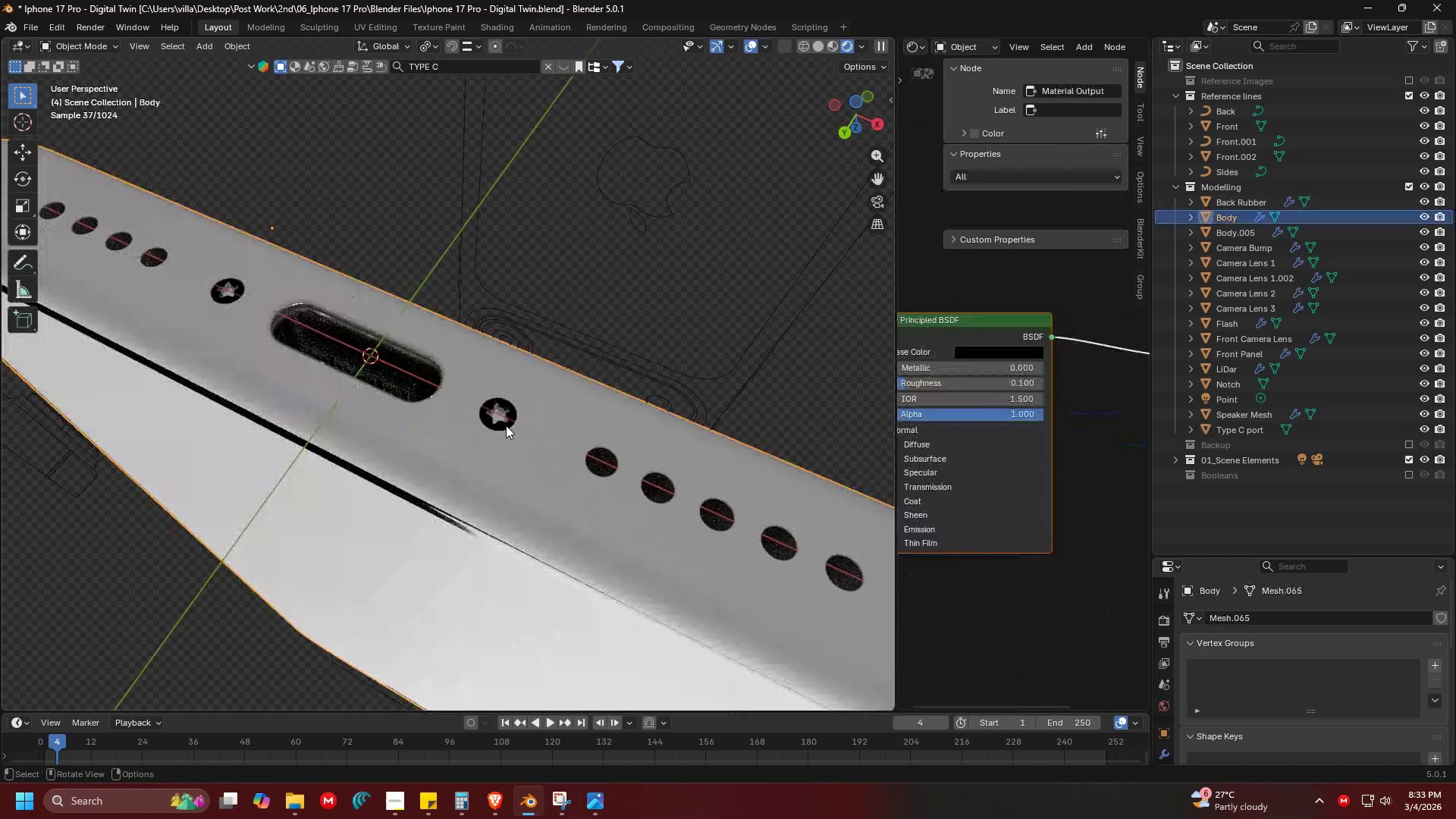 
scroll: coordinate [666, 461], scroll_direction: down, amount: 3.0
 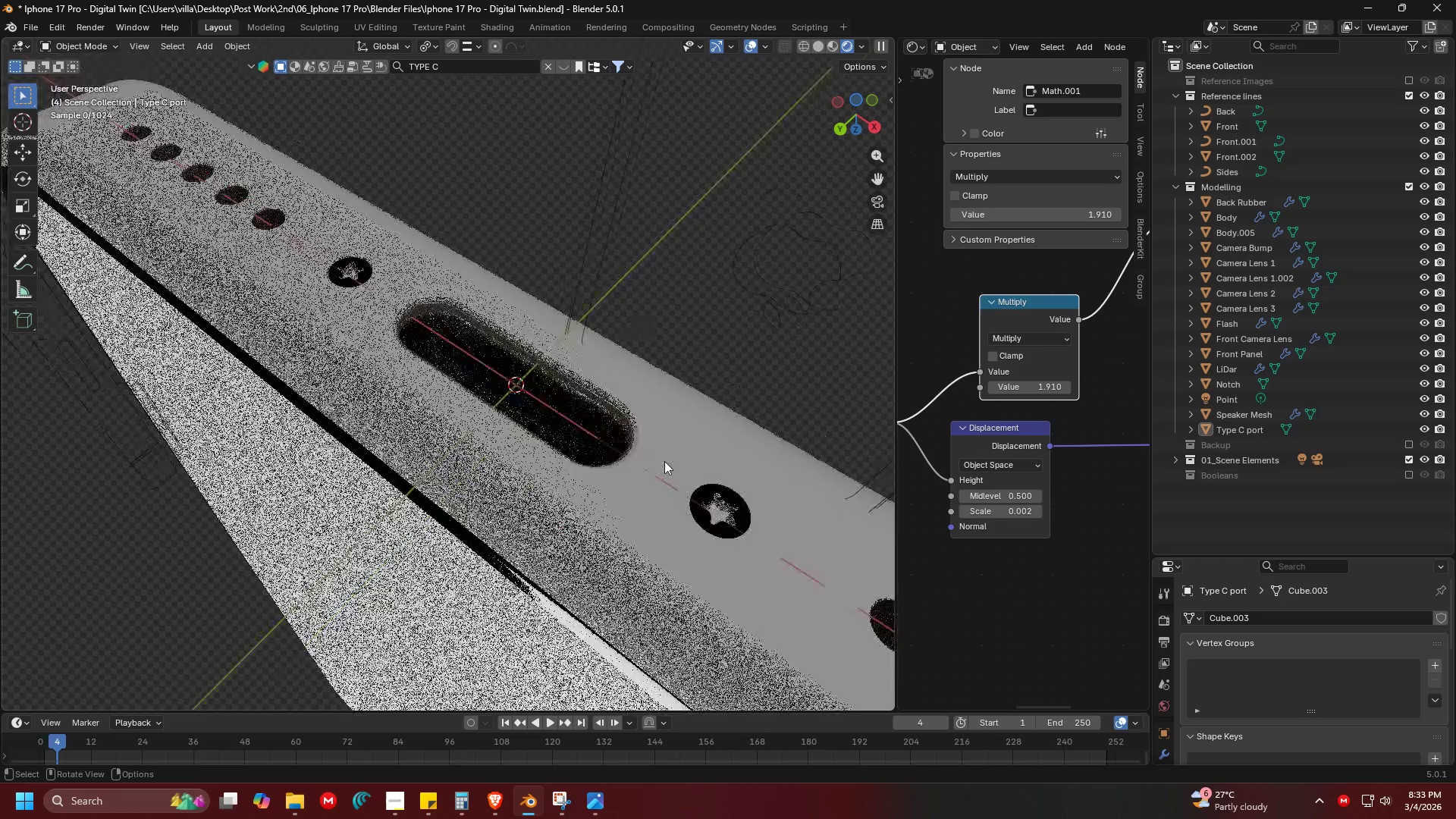 
double_click([502, 420])
 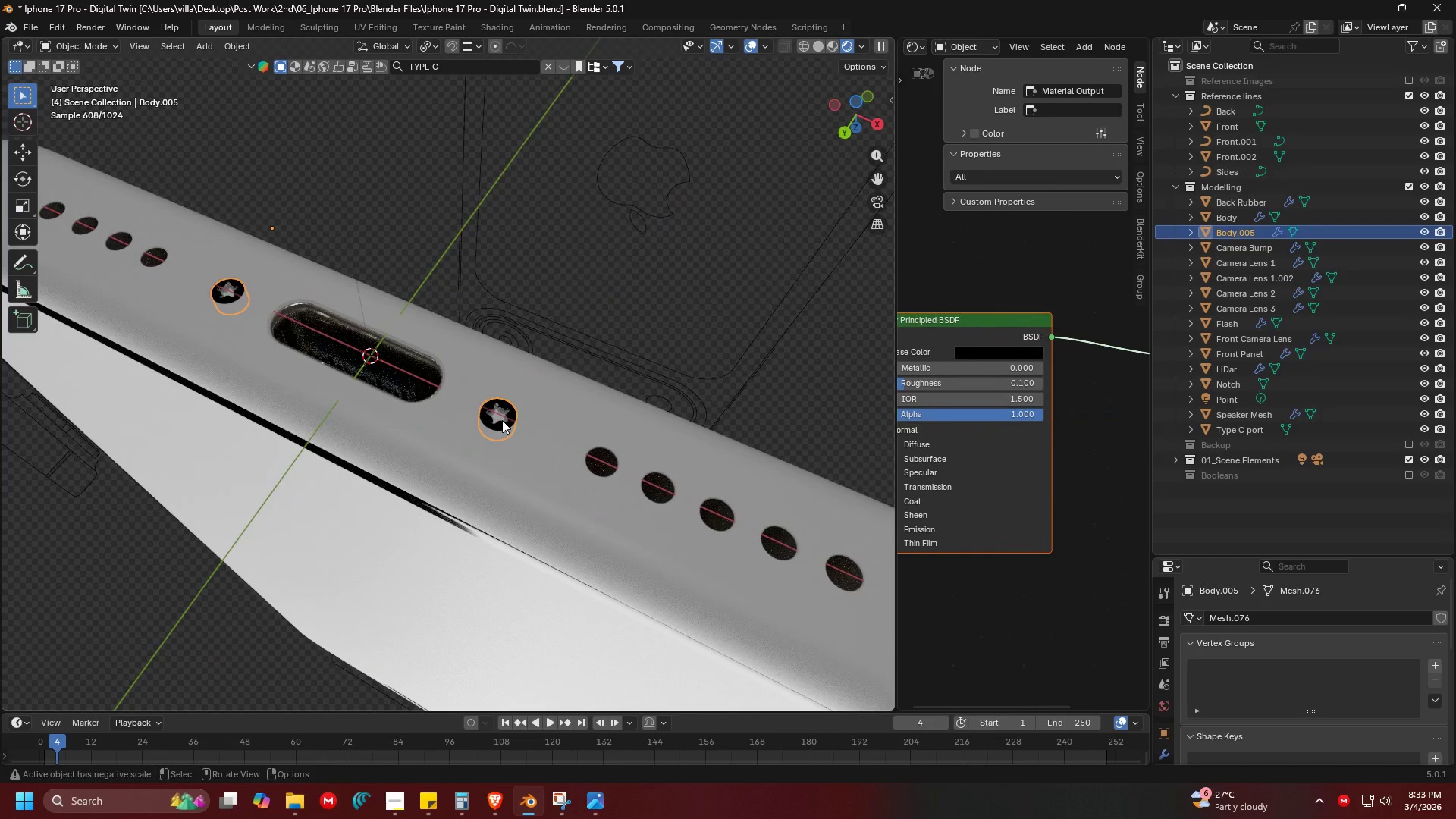 
key(Shift+ShiftLeft)
 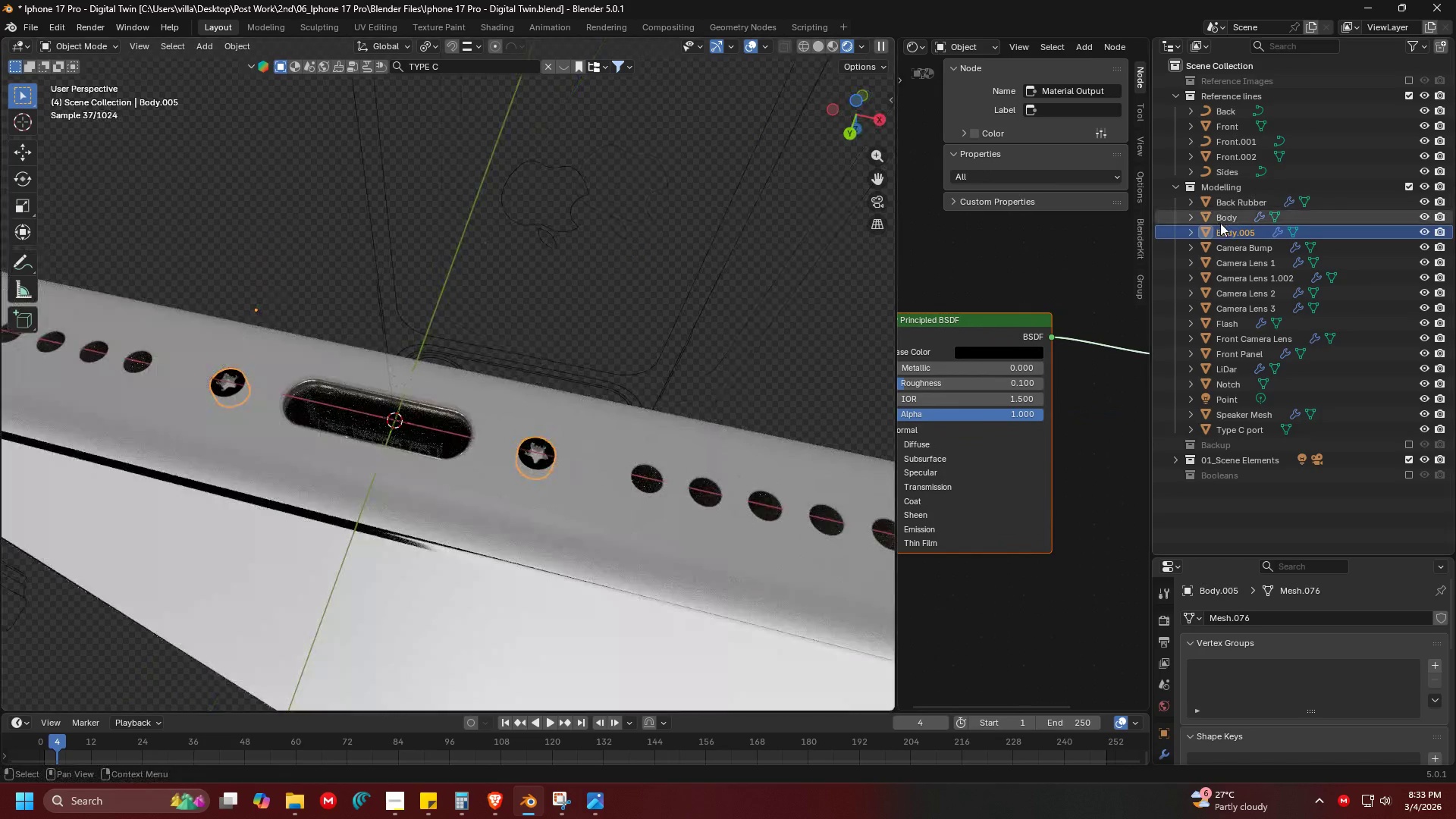 
double_click([1231, 236])
 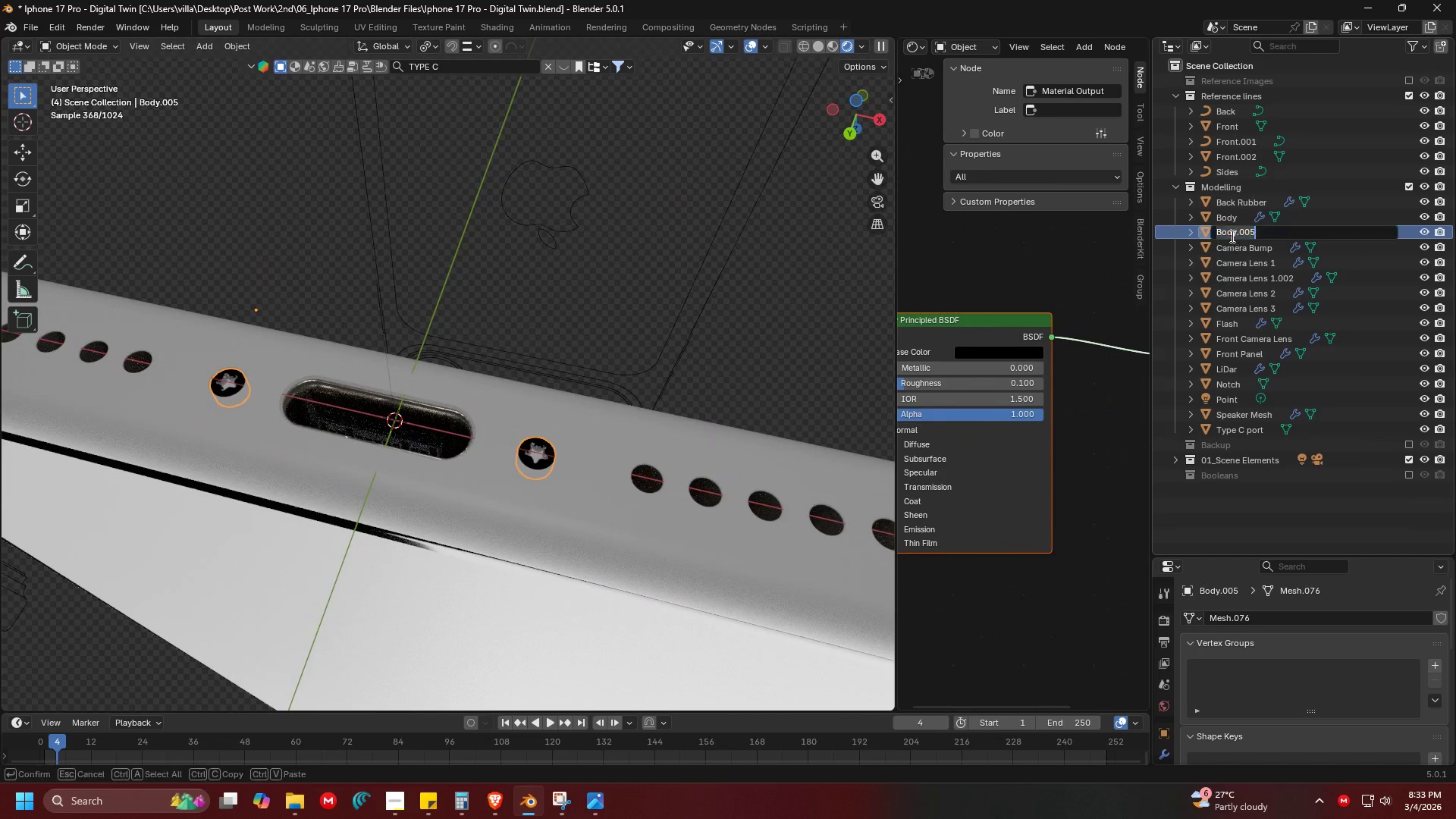 
type(Screw)
 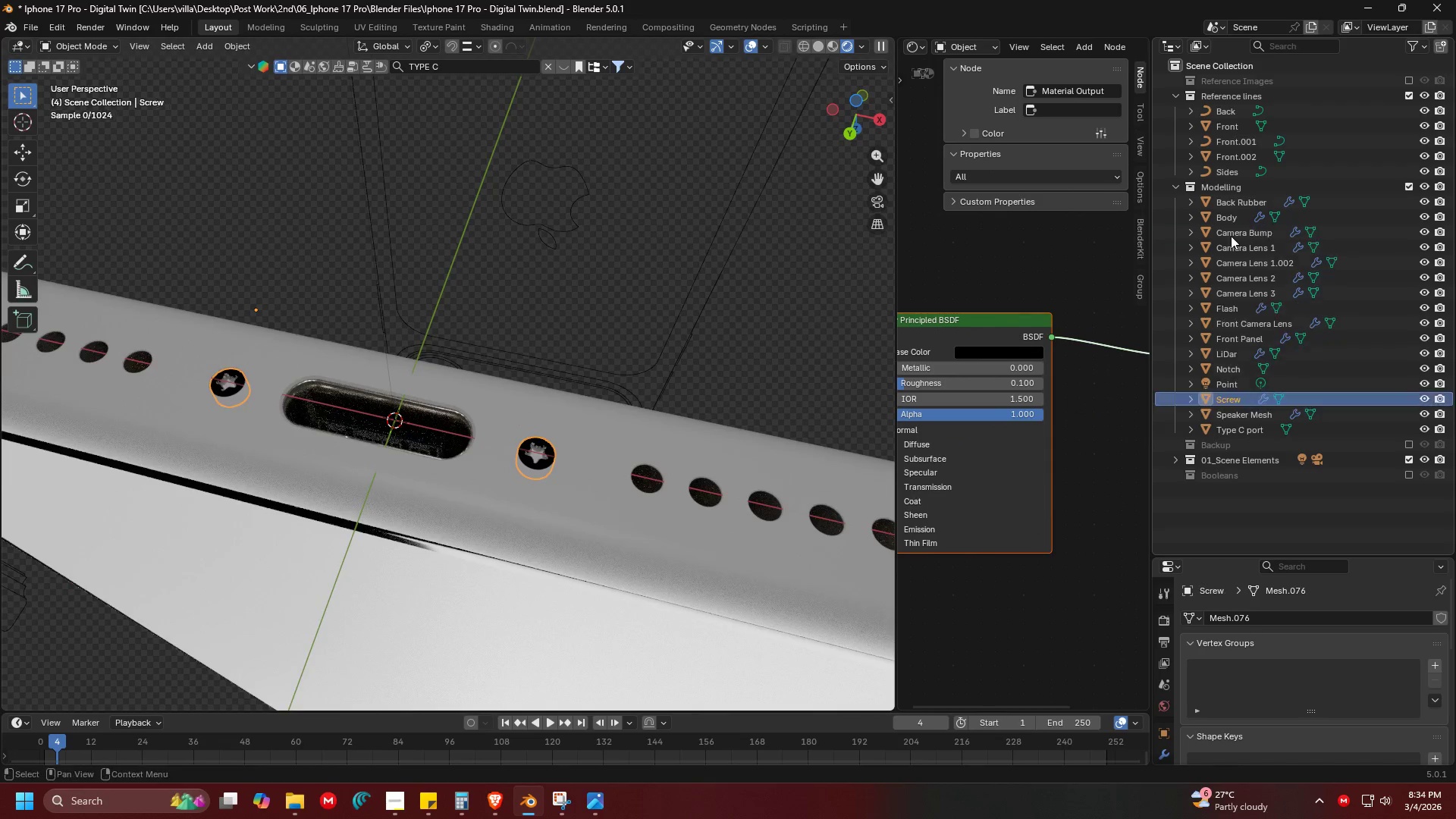 
key(Enter)
 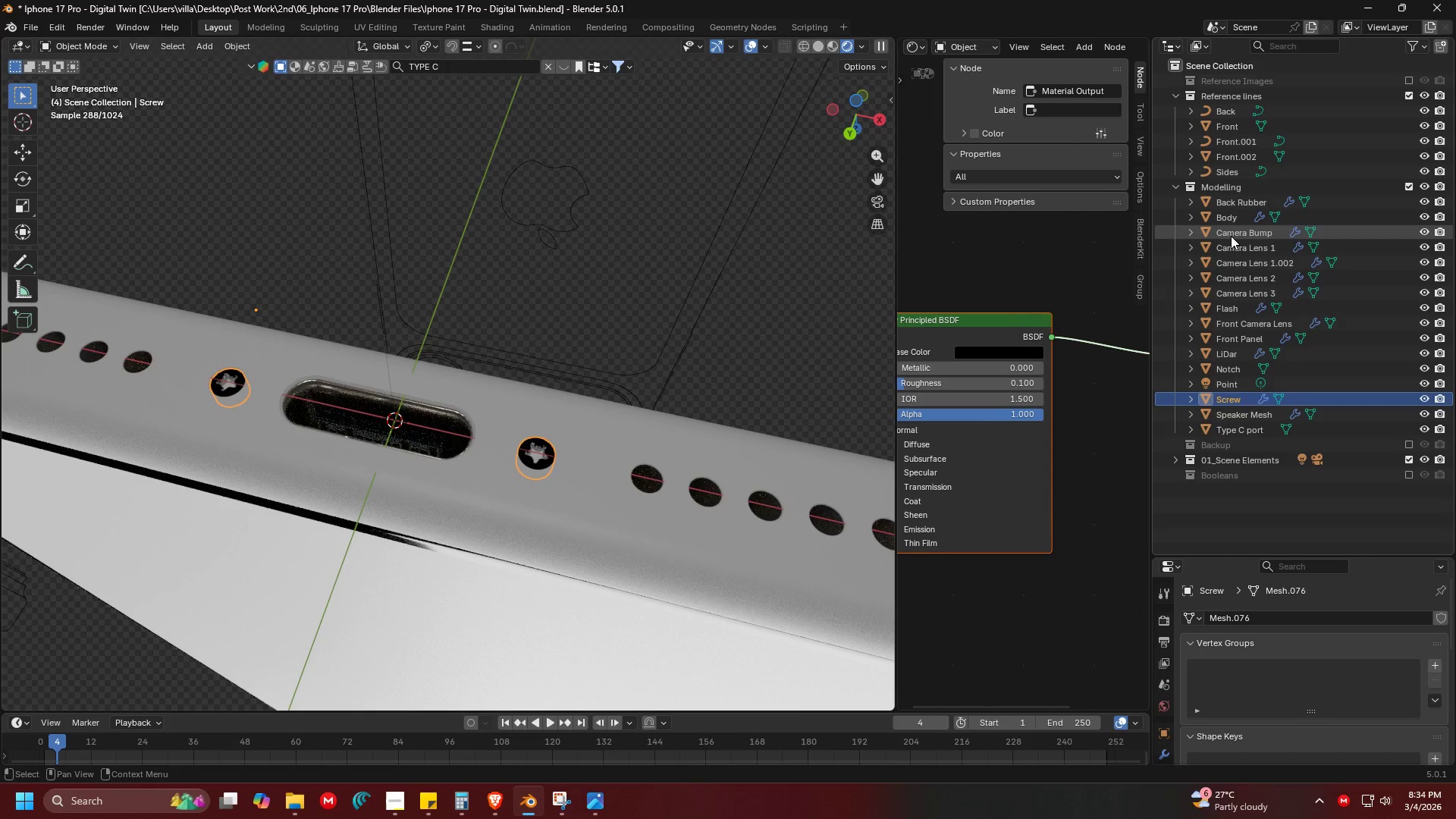 
left_click([1231, 236])
 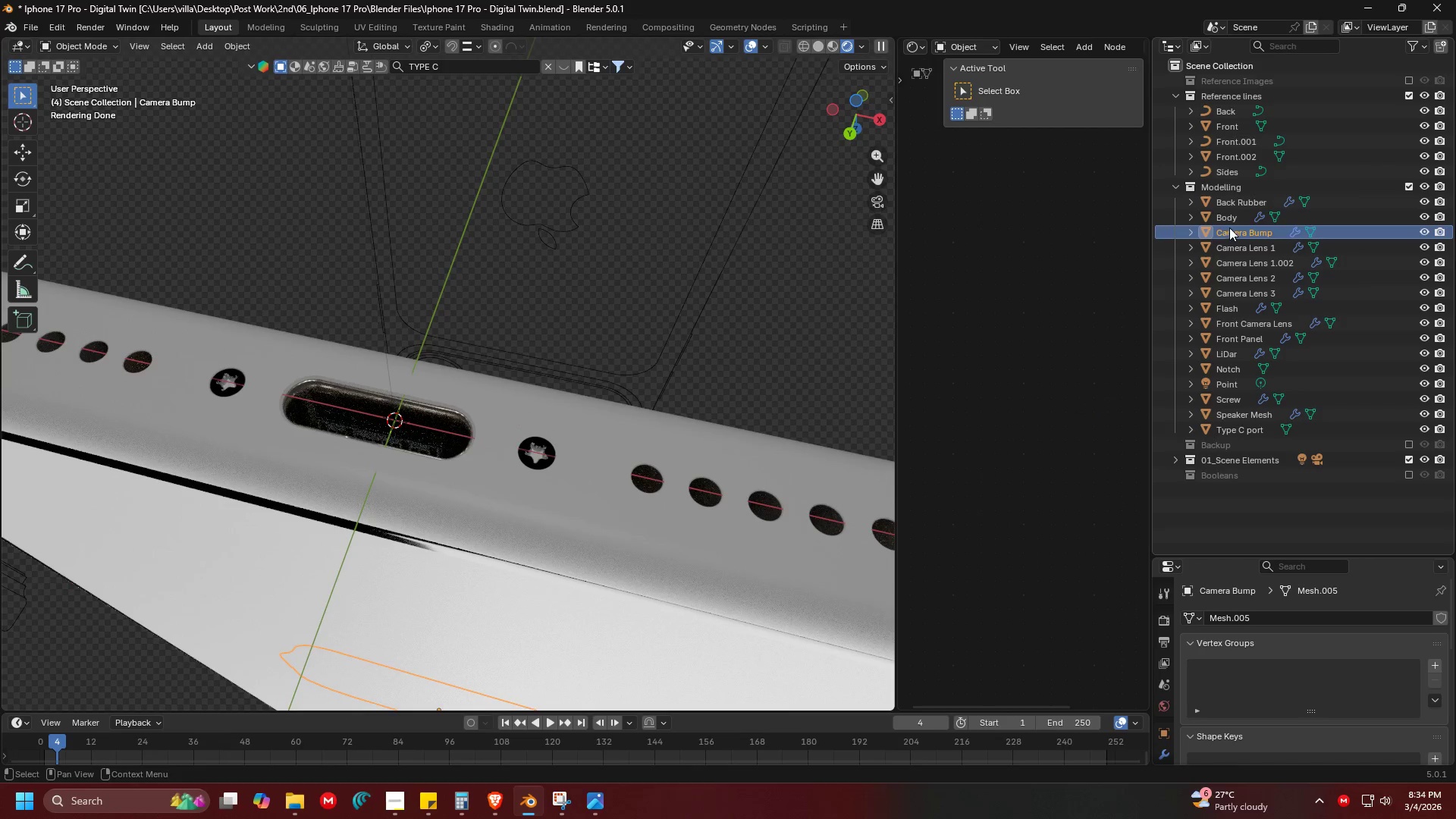 
left_click([1229, 221])
 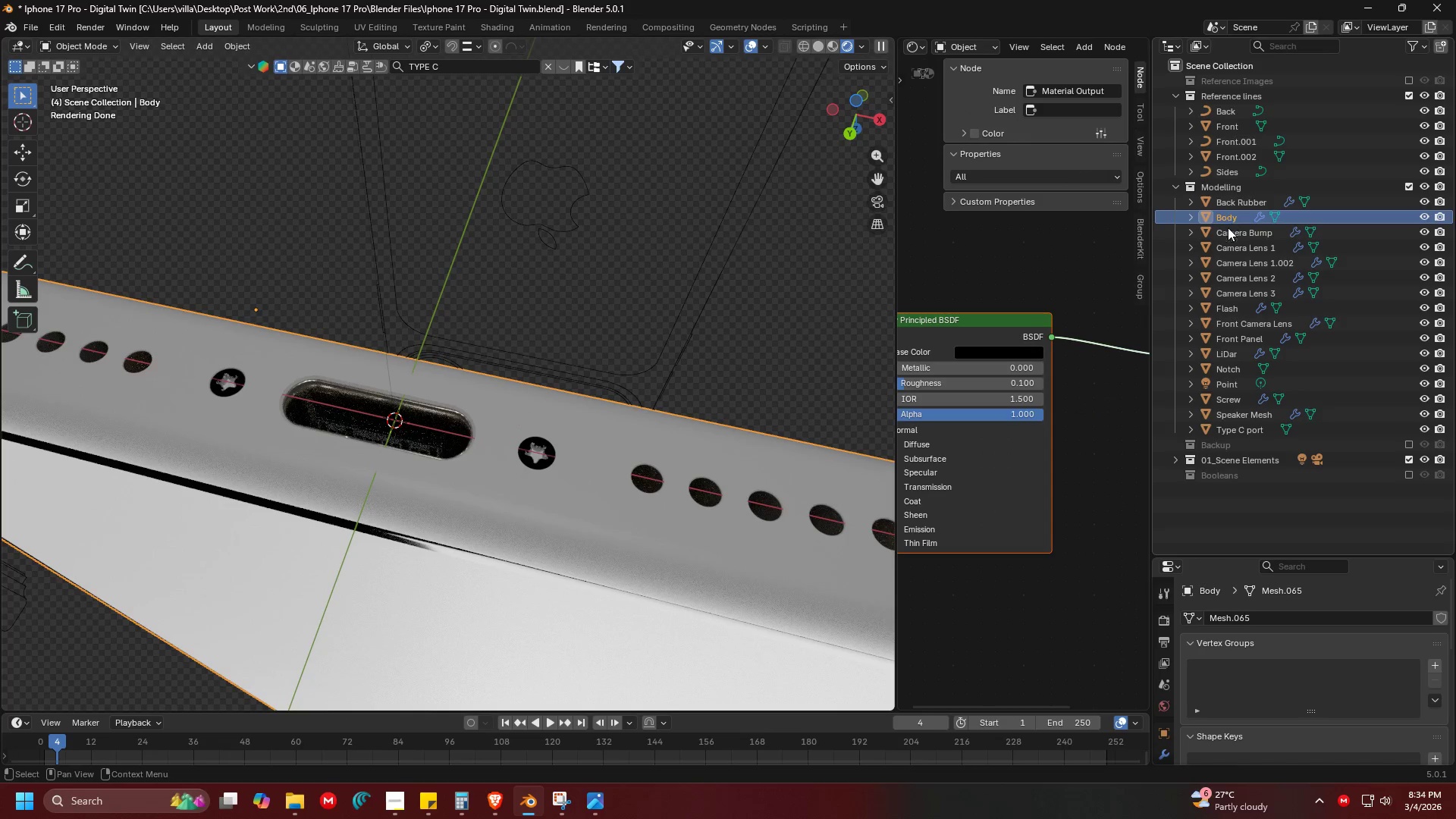 
key(Control+ControlLeft)
 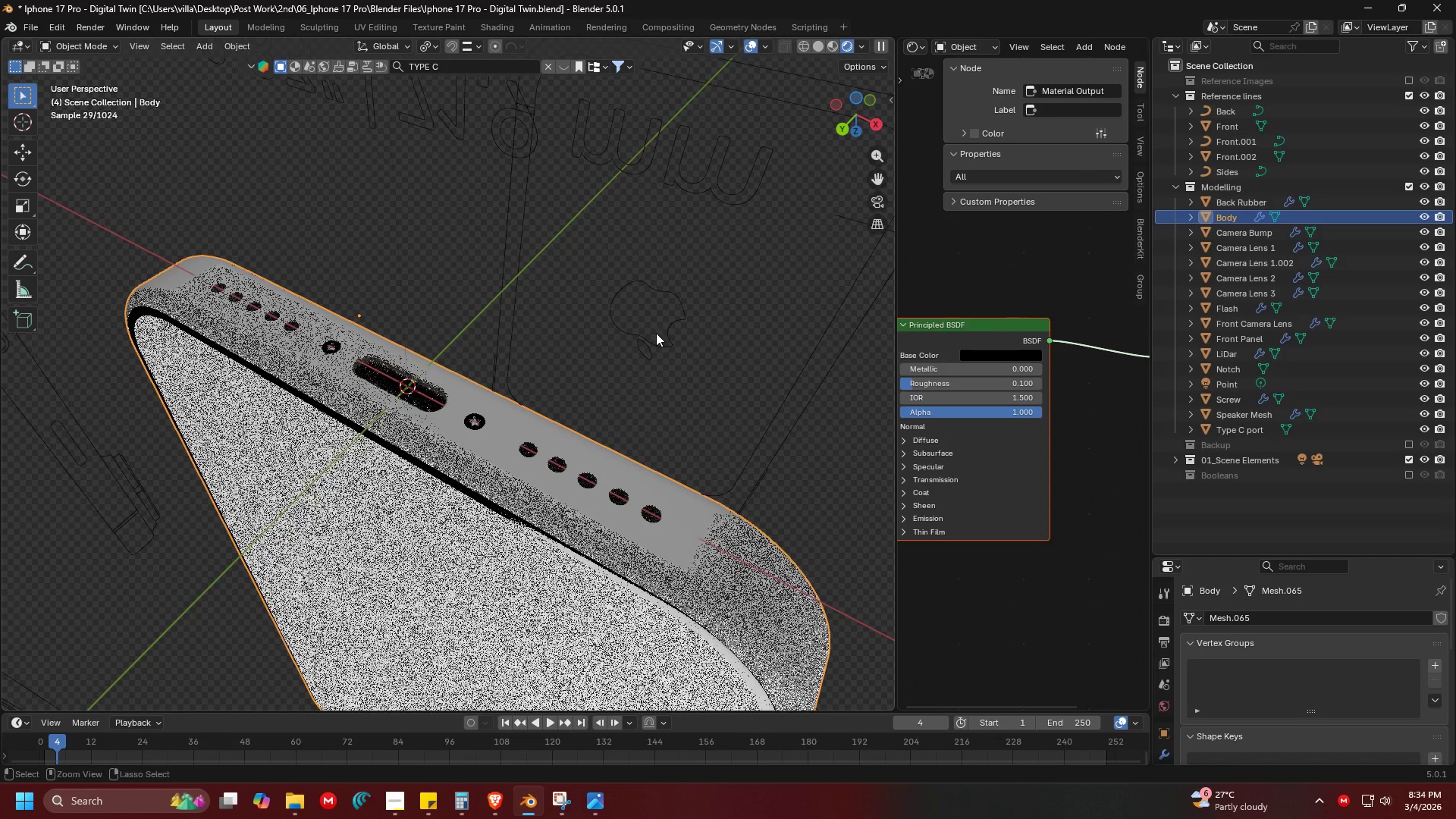 
scroll: coordinate [744, 359], scroll_direction: down, amount: 4.0
 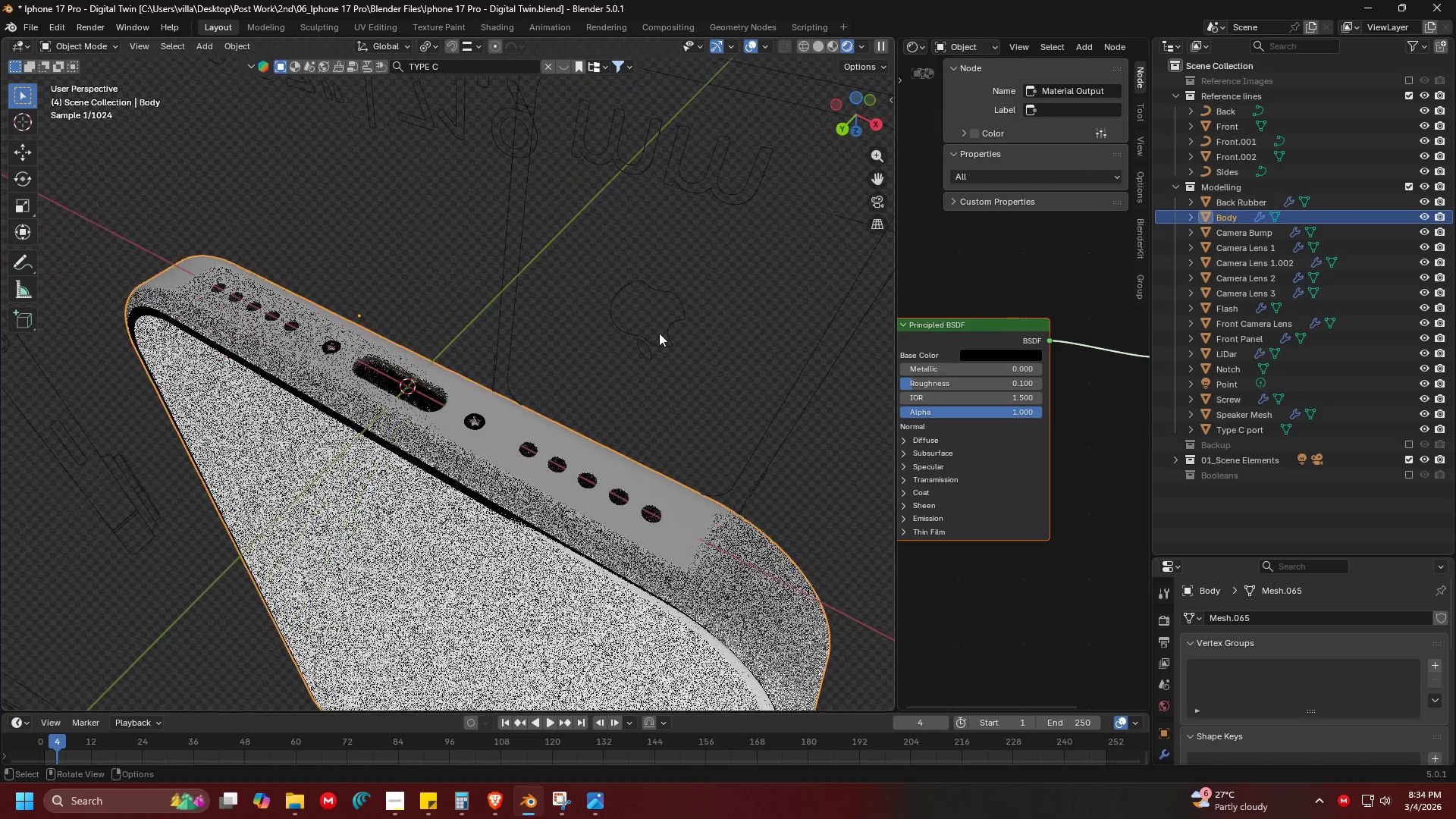 
key(Control+S)
 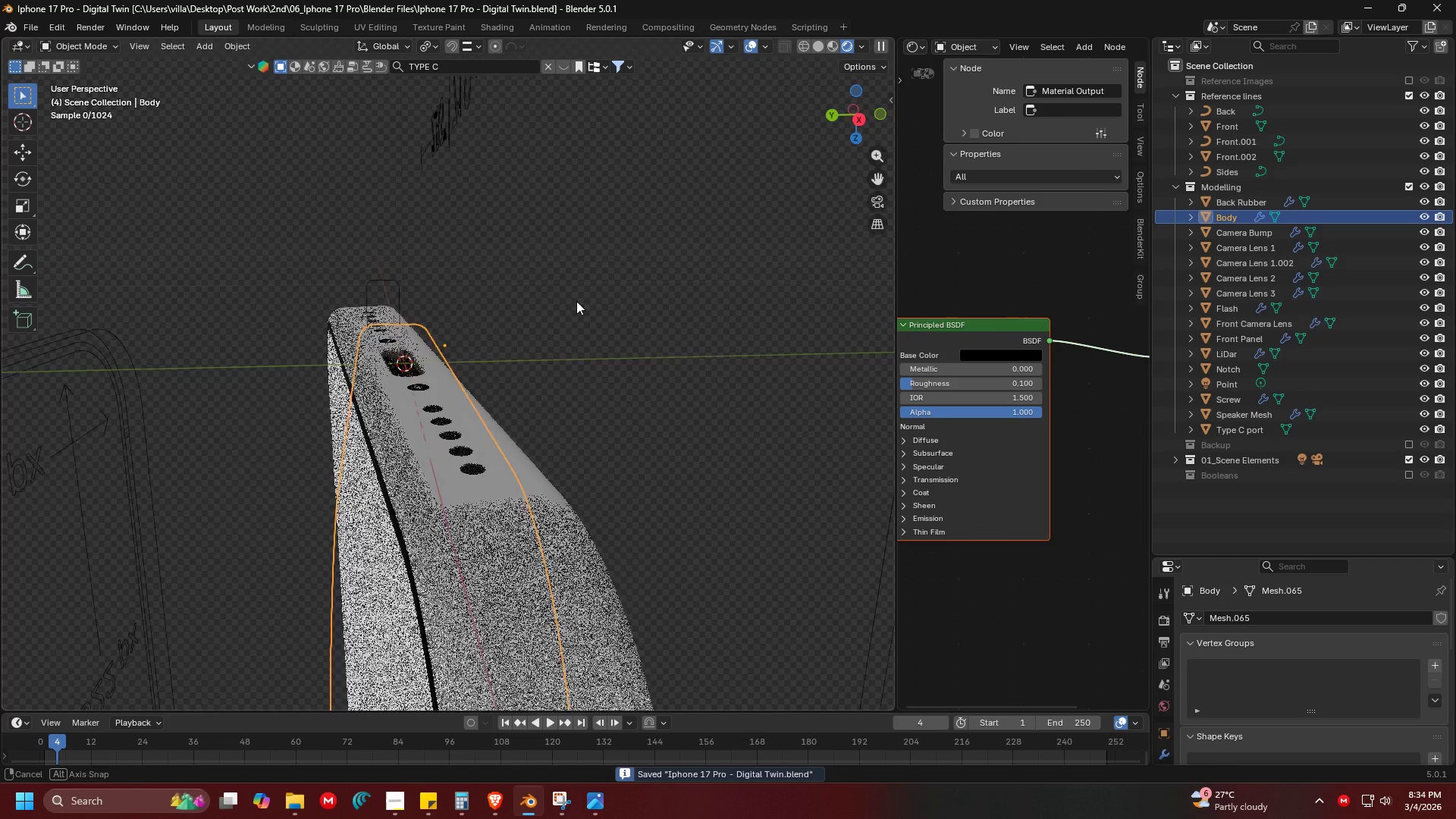 
key(Shift+ShiftLeft)
 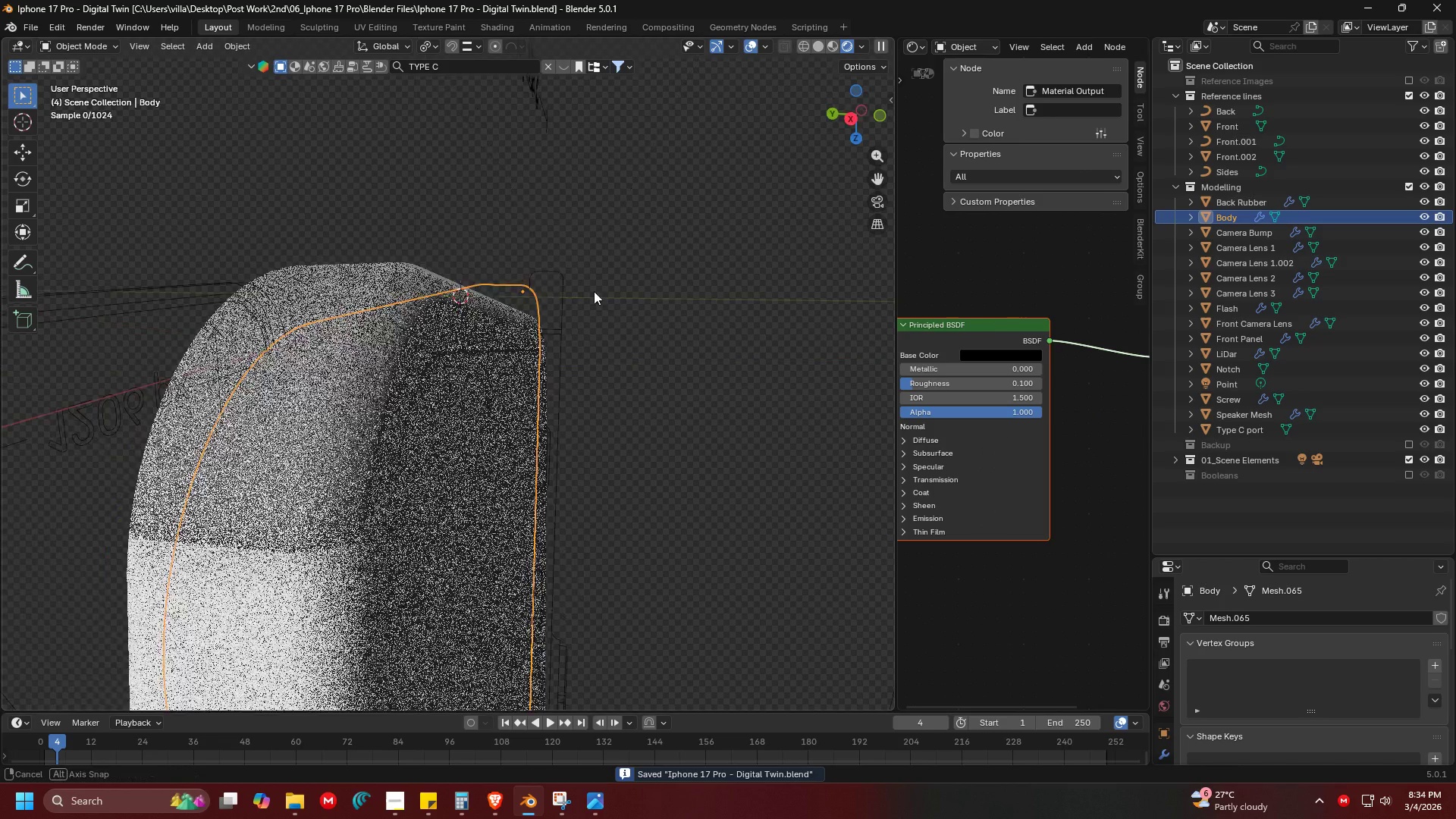 
hold_key(key=ShiftLeft, duration=0.31)
 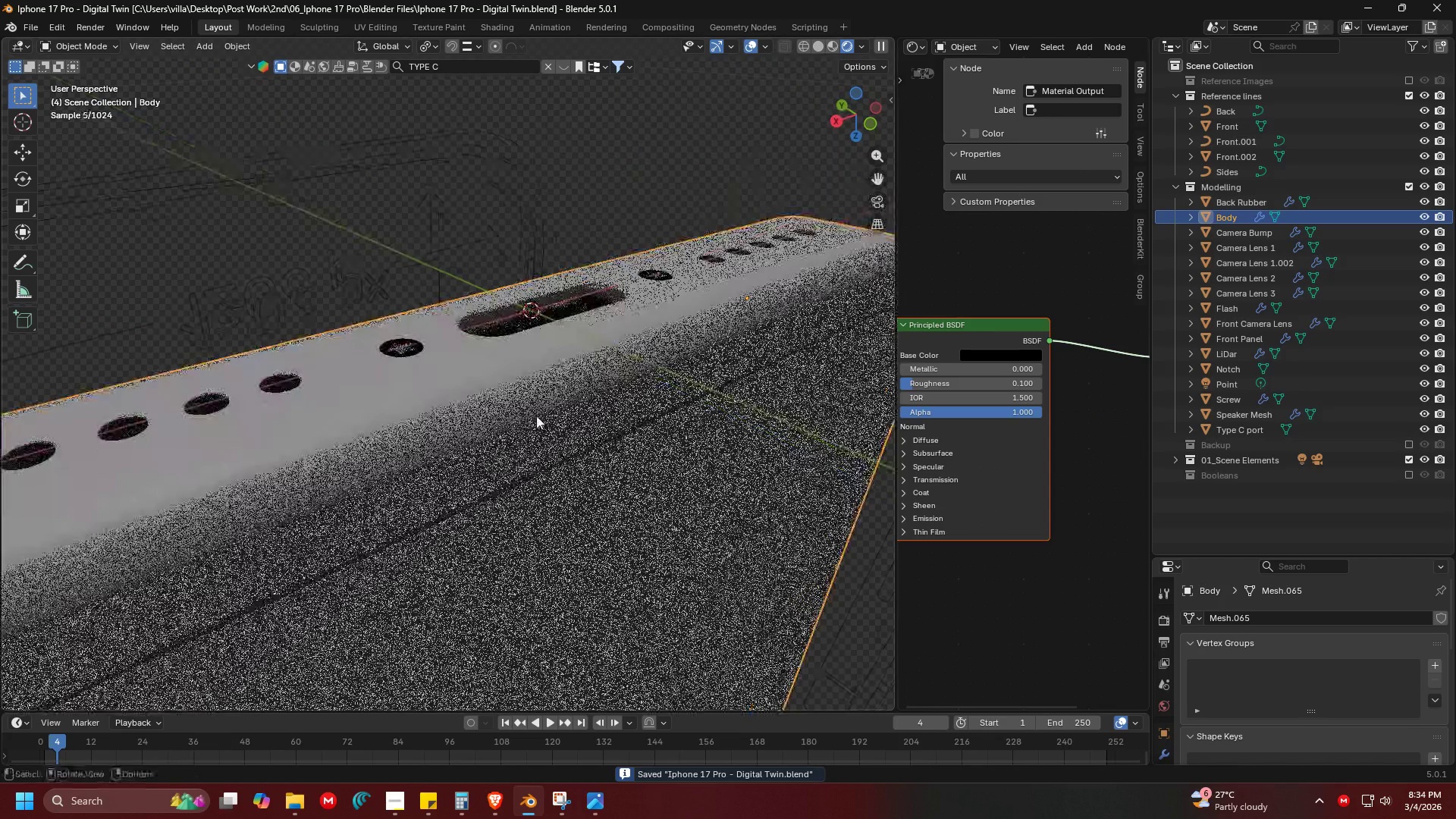 
scroll: coordinate [519, 374], scroll_direction: up, amount: 4.0
 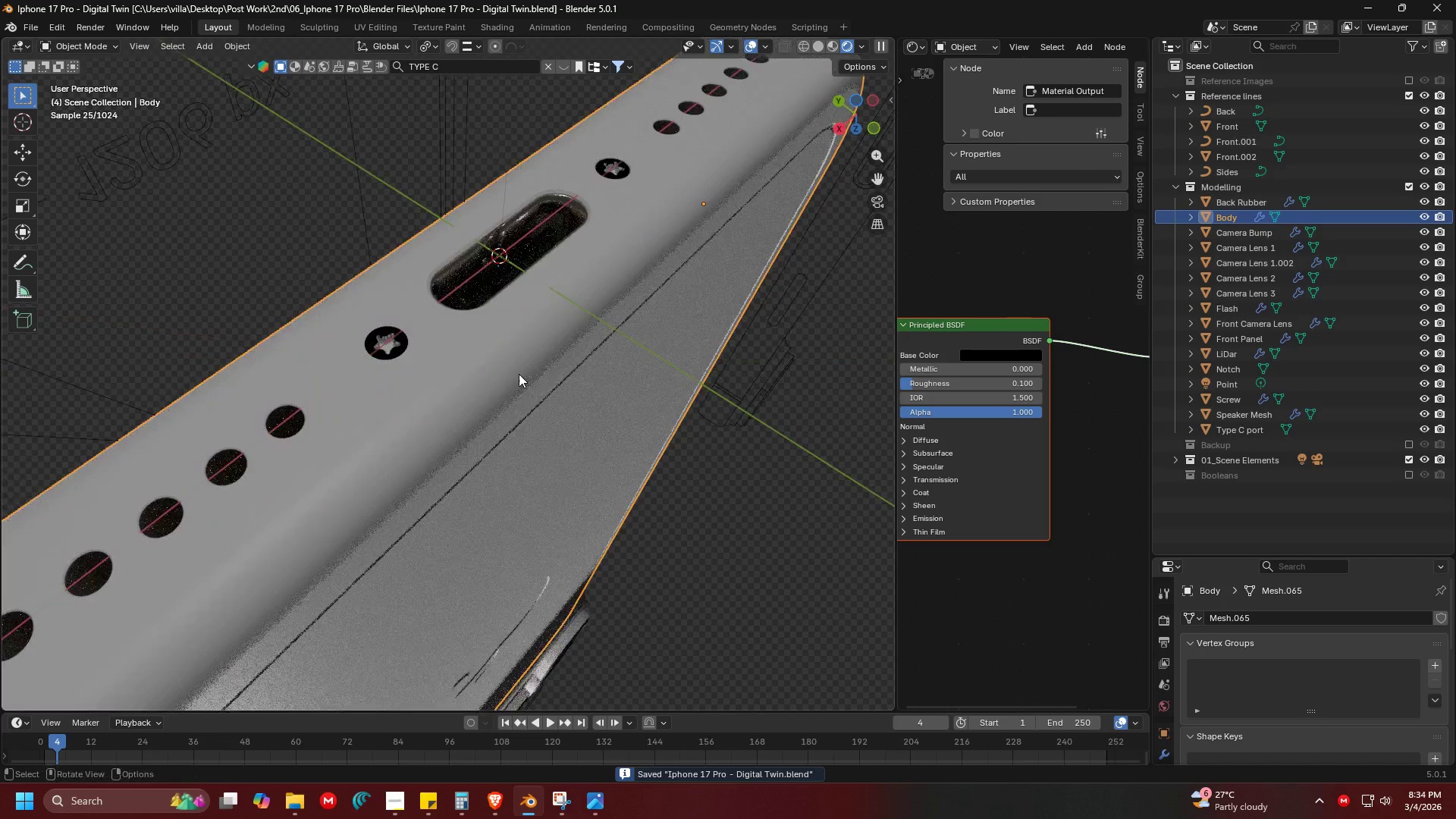 
key(Shift+ShiftLeft)
 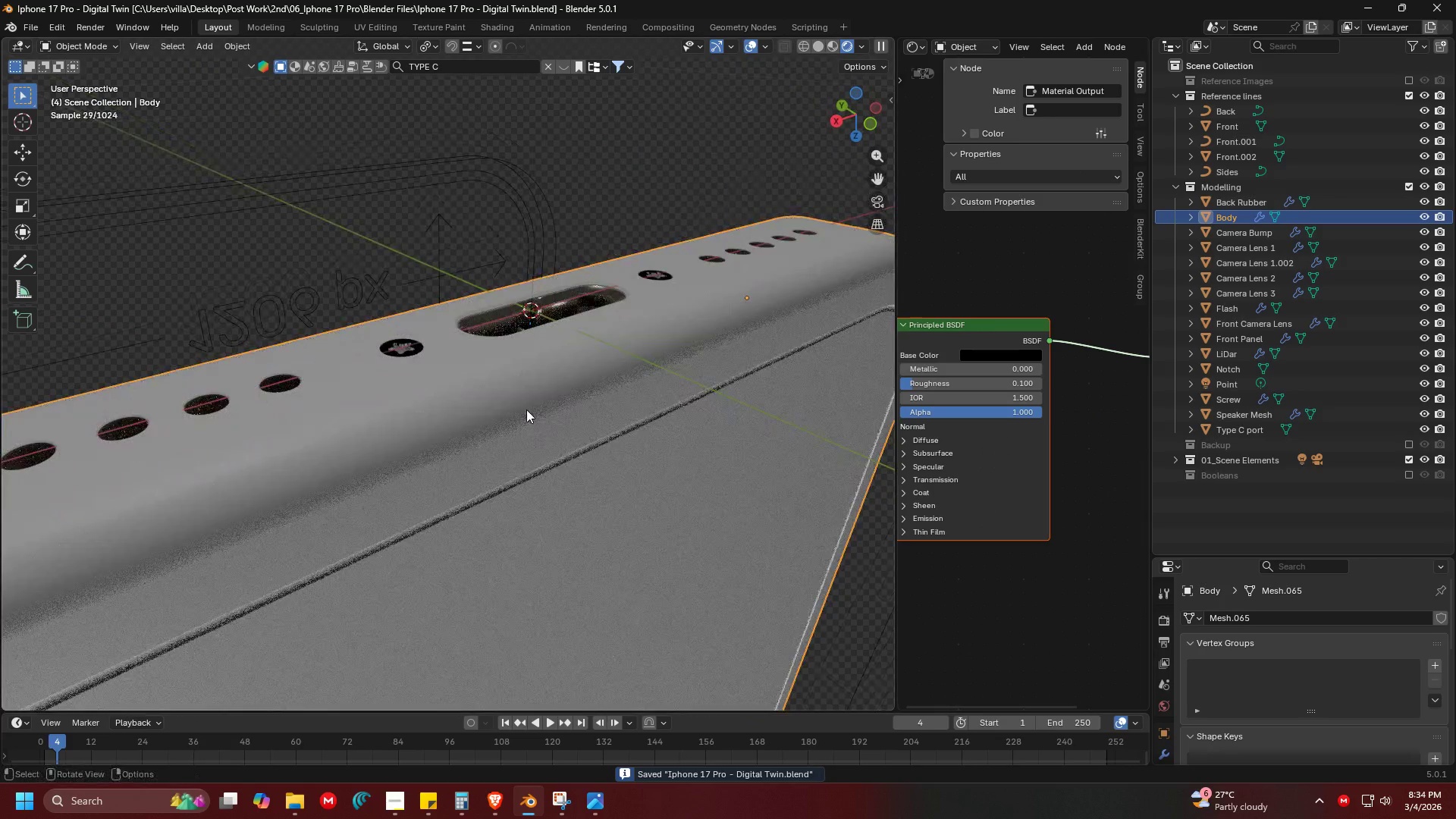 
scroll: coordinate [526, 409], scroll_direction: down, amount: 1.0
 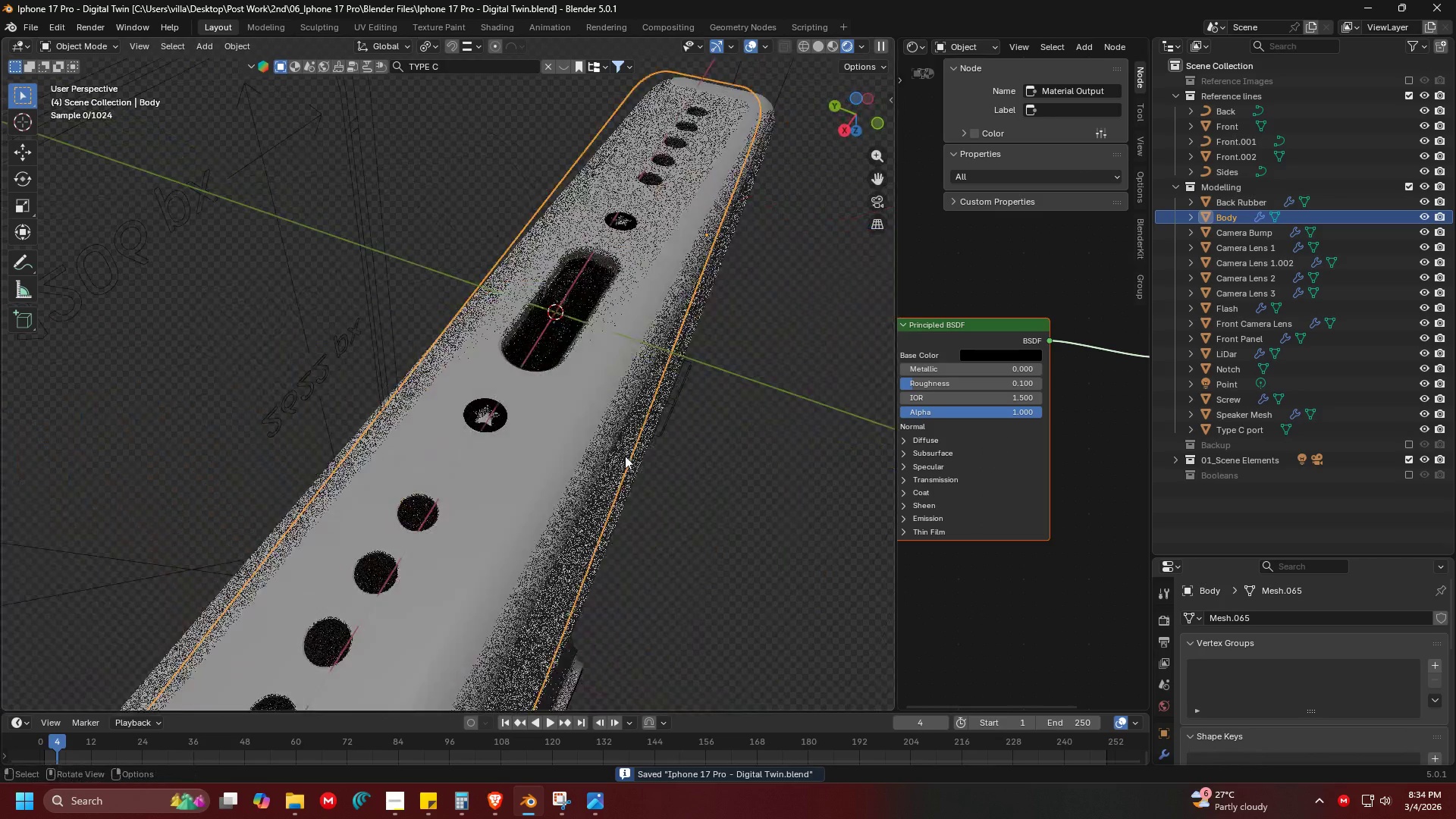 
key(Shift+ShiftLeft)
 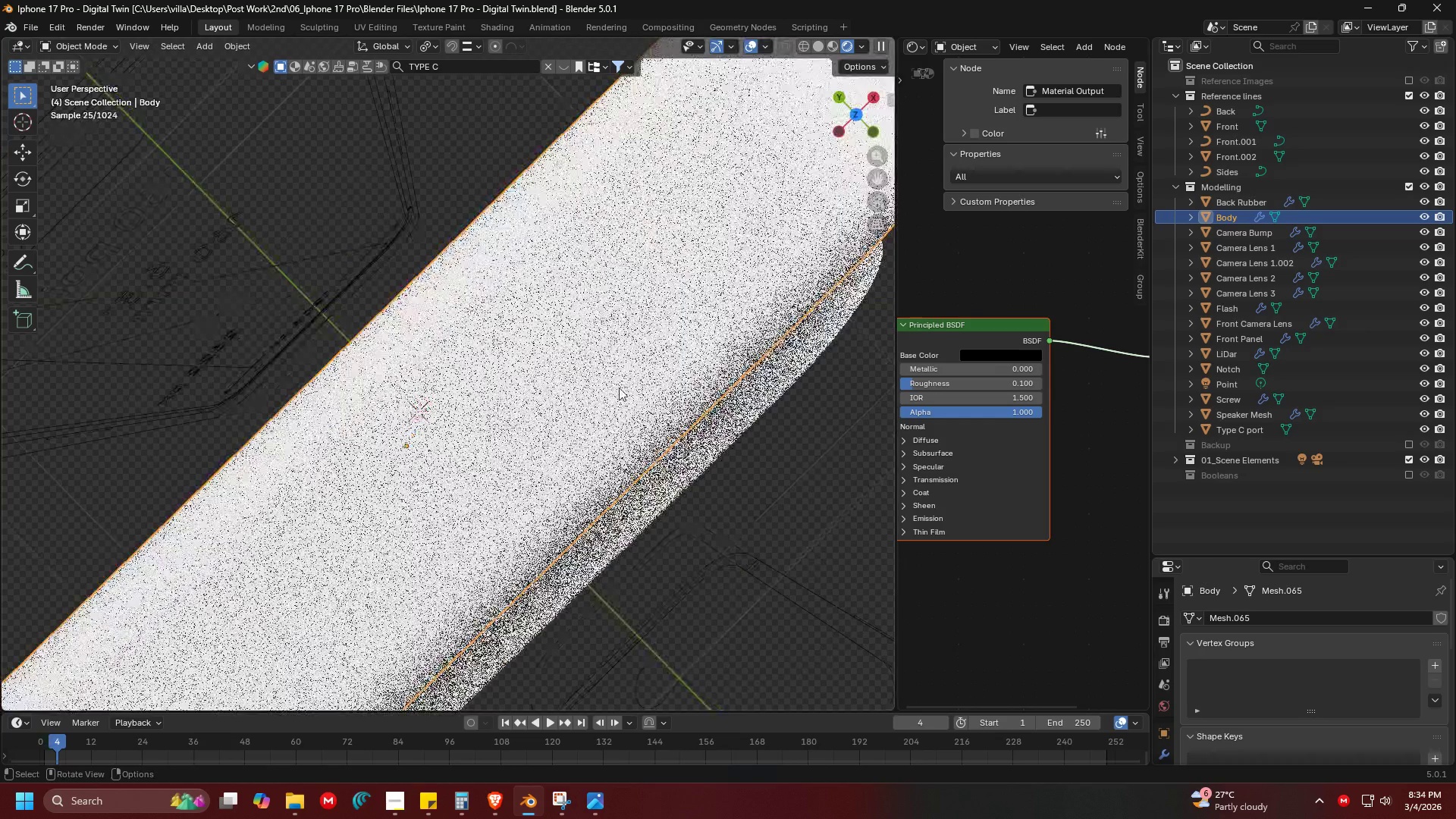 
key(Shift+ShiftLeft)
 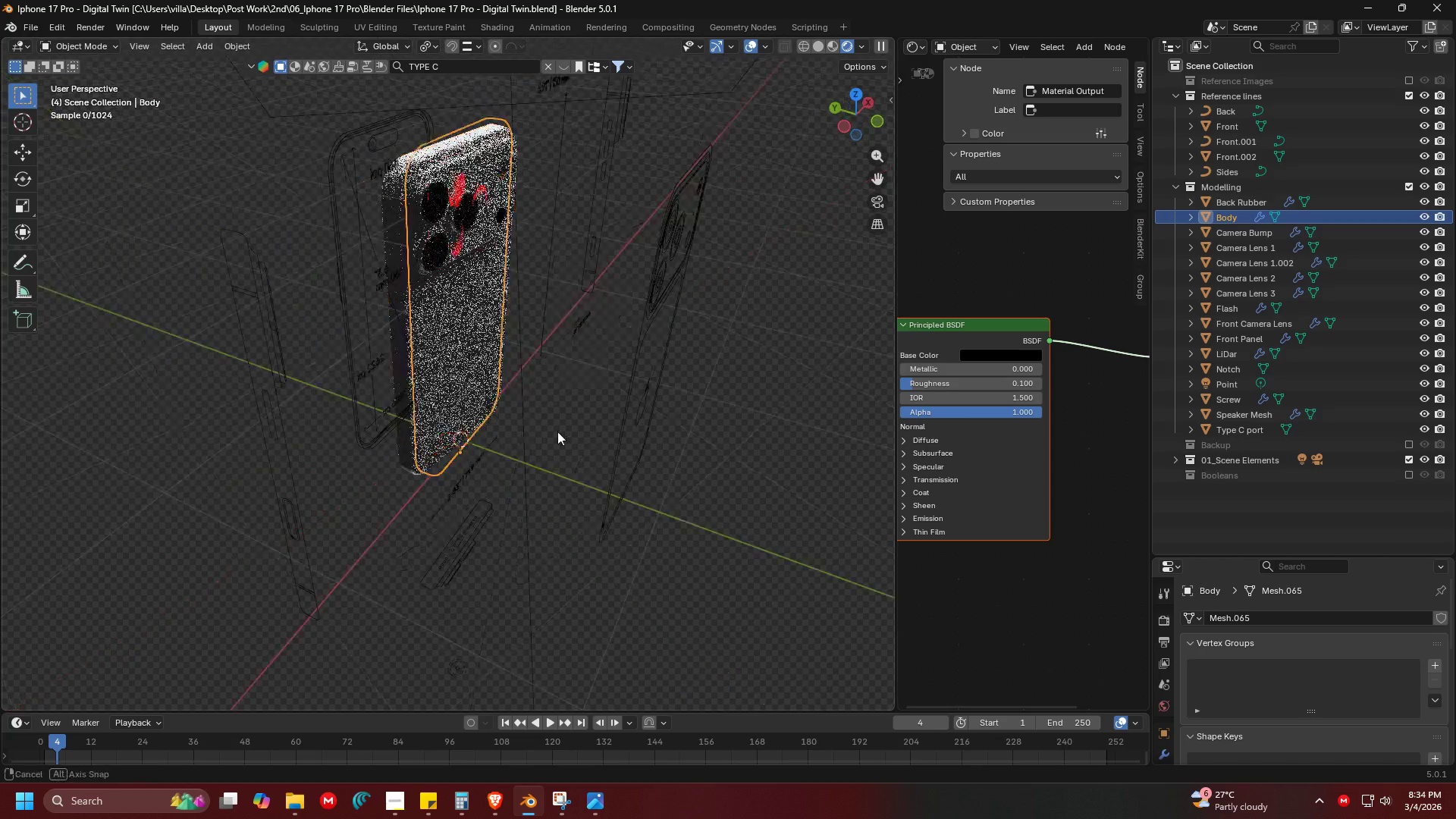 
scroll: coordinate [544, 347], scroll_direction: down, amount: 11.0
 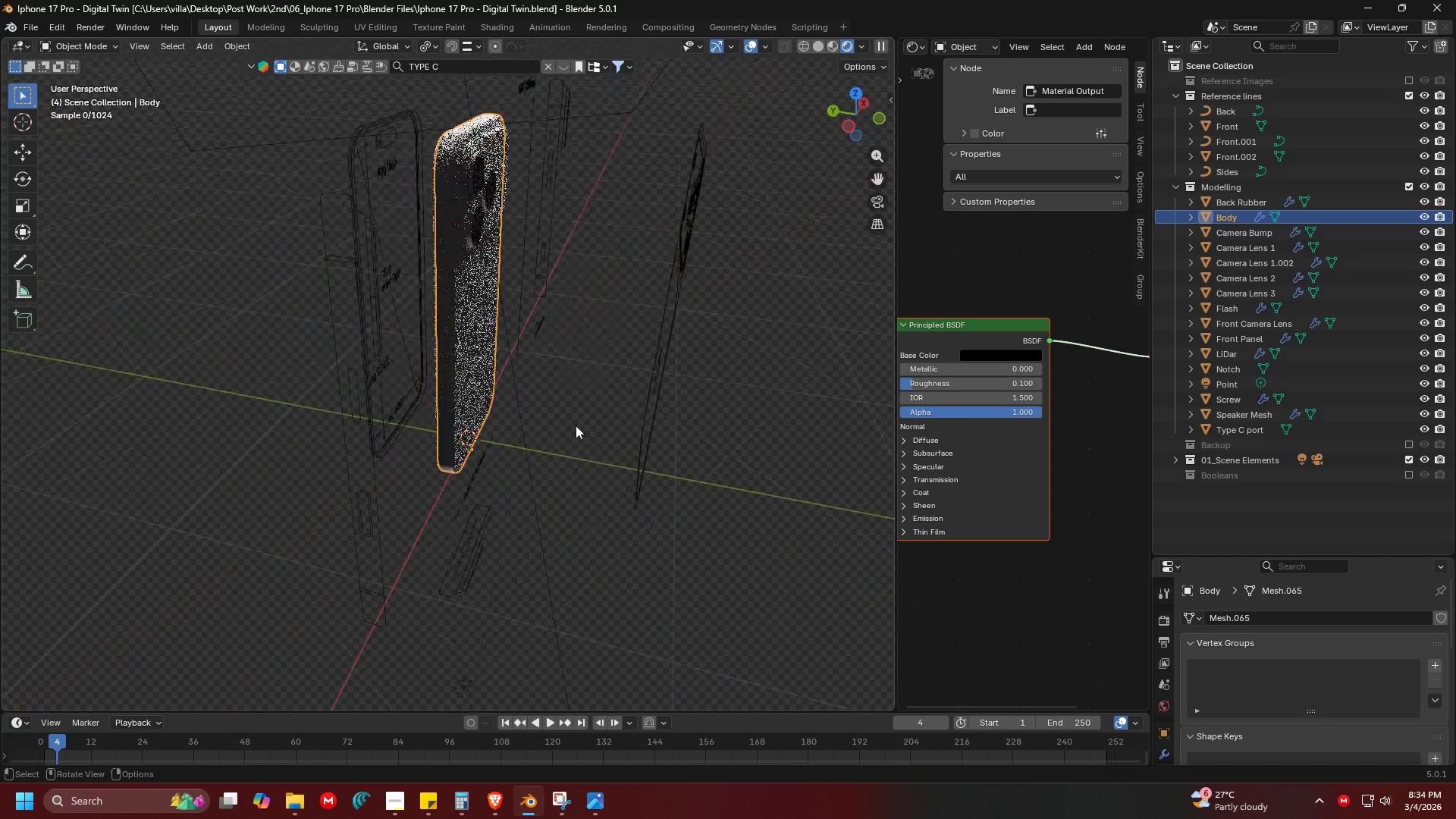 
key(Z)
 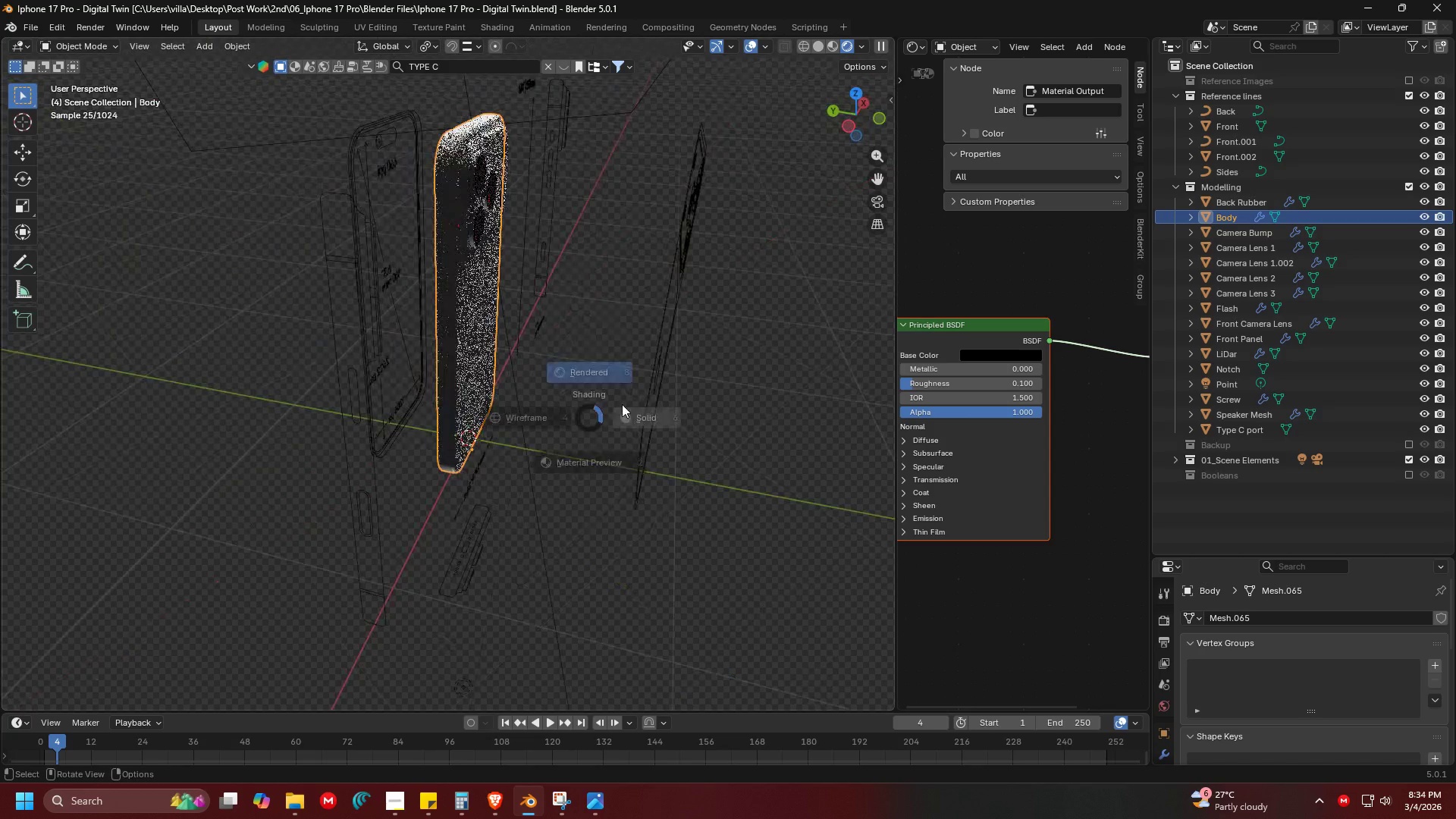 
left_click([696, 401])
 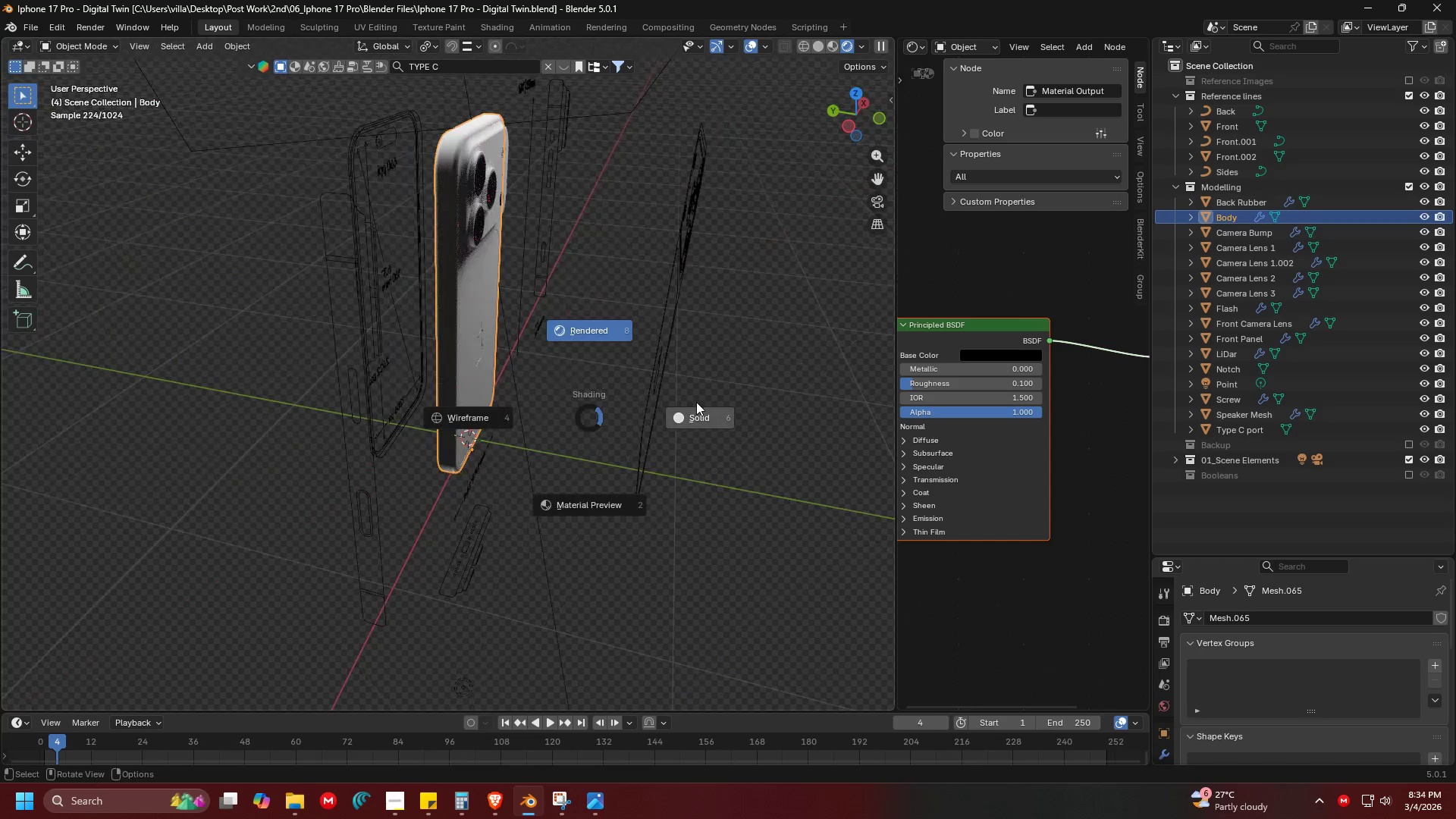 
key(Control+ControlLeft)
 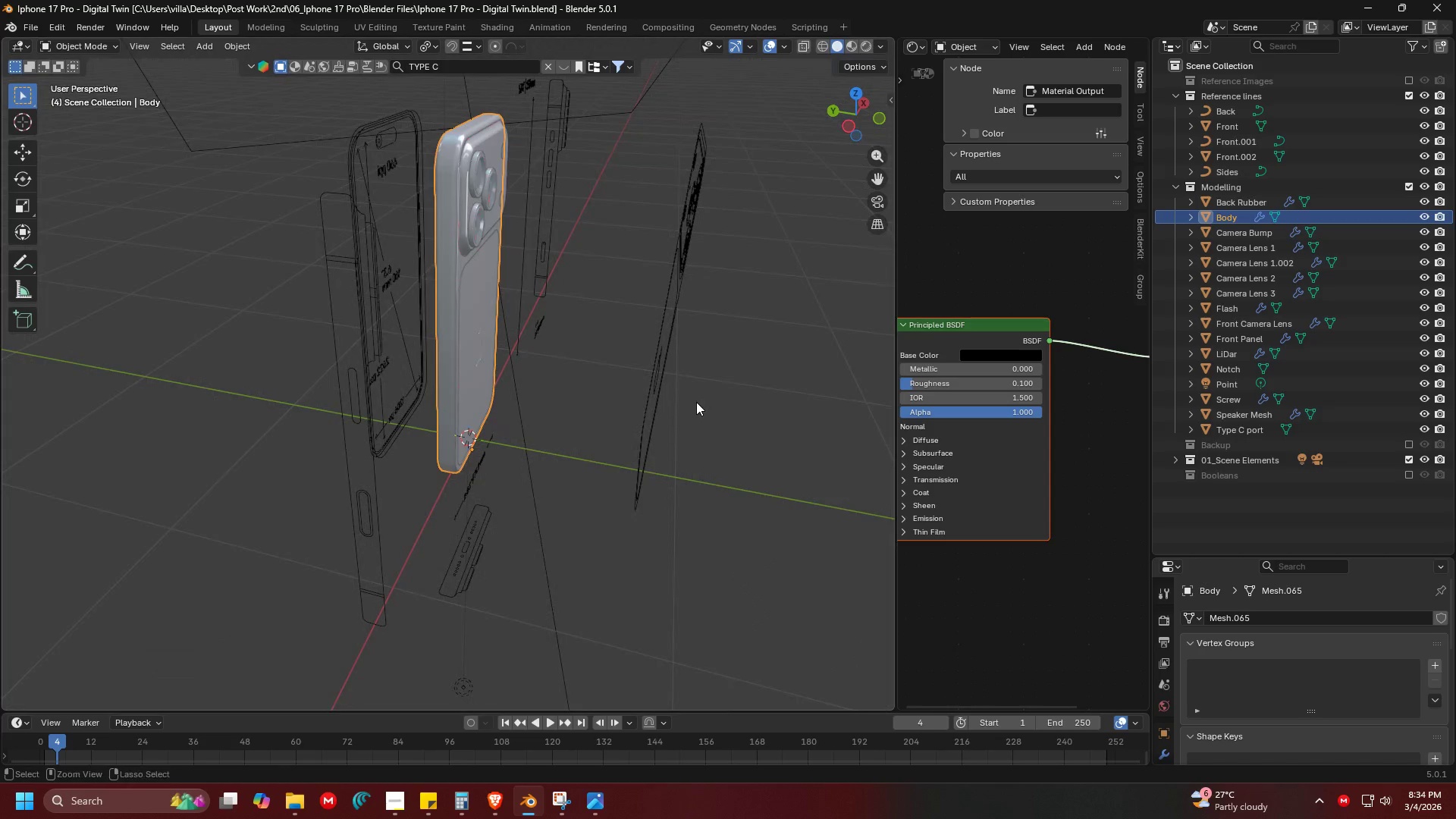 
key(Control+S)
 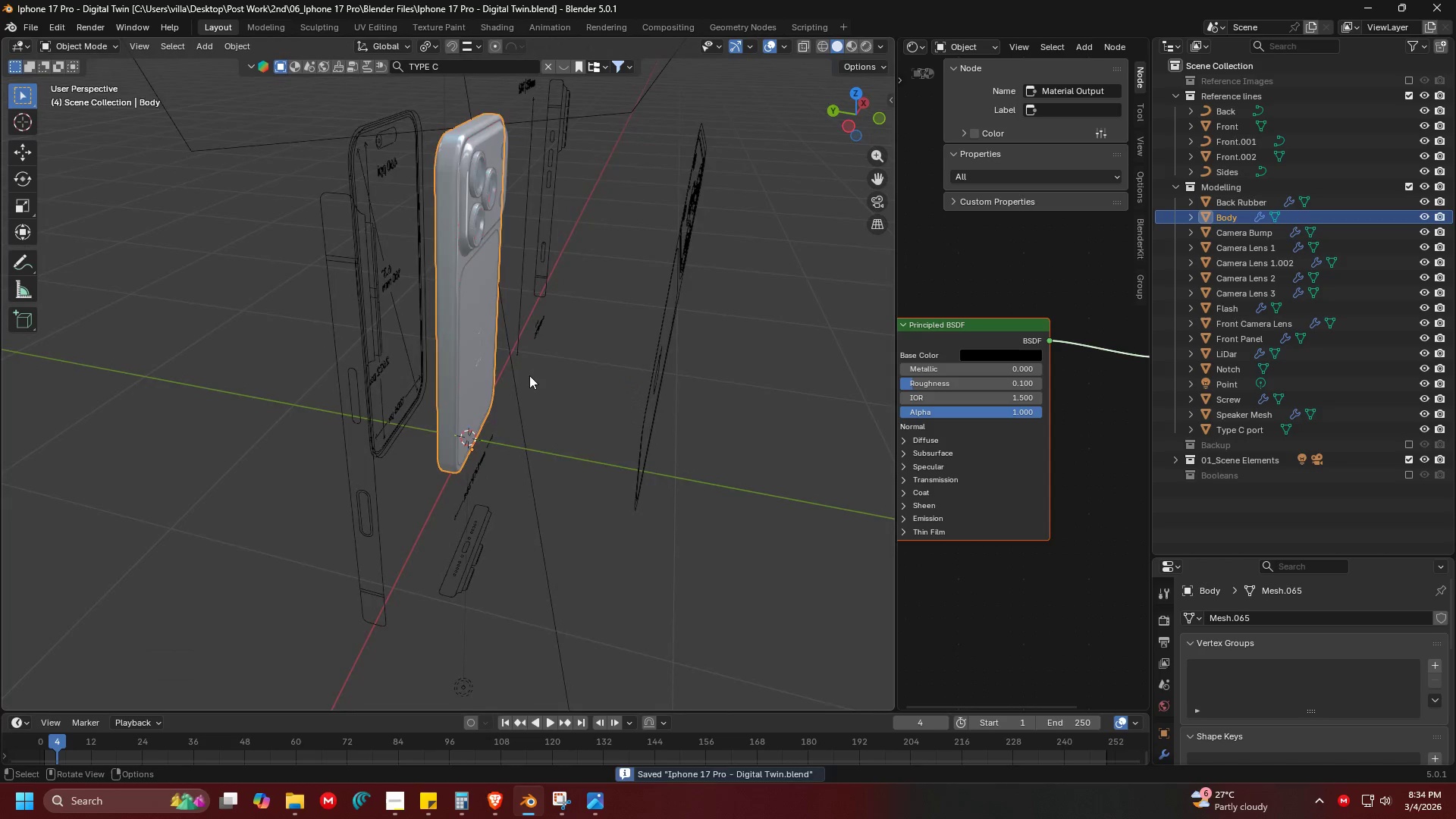 
key(Shift+ShiftLeft)
 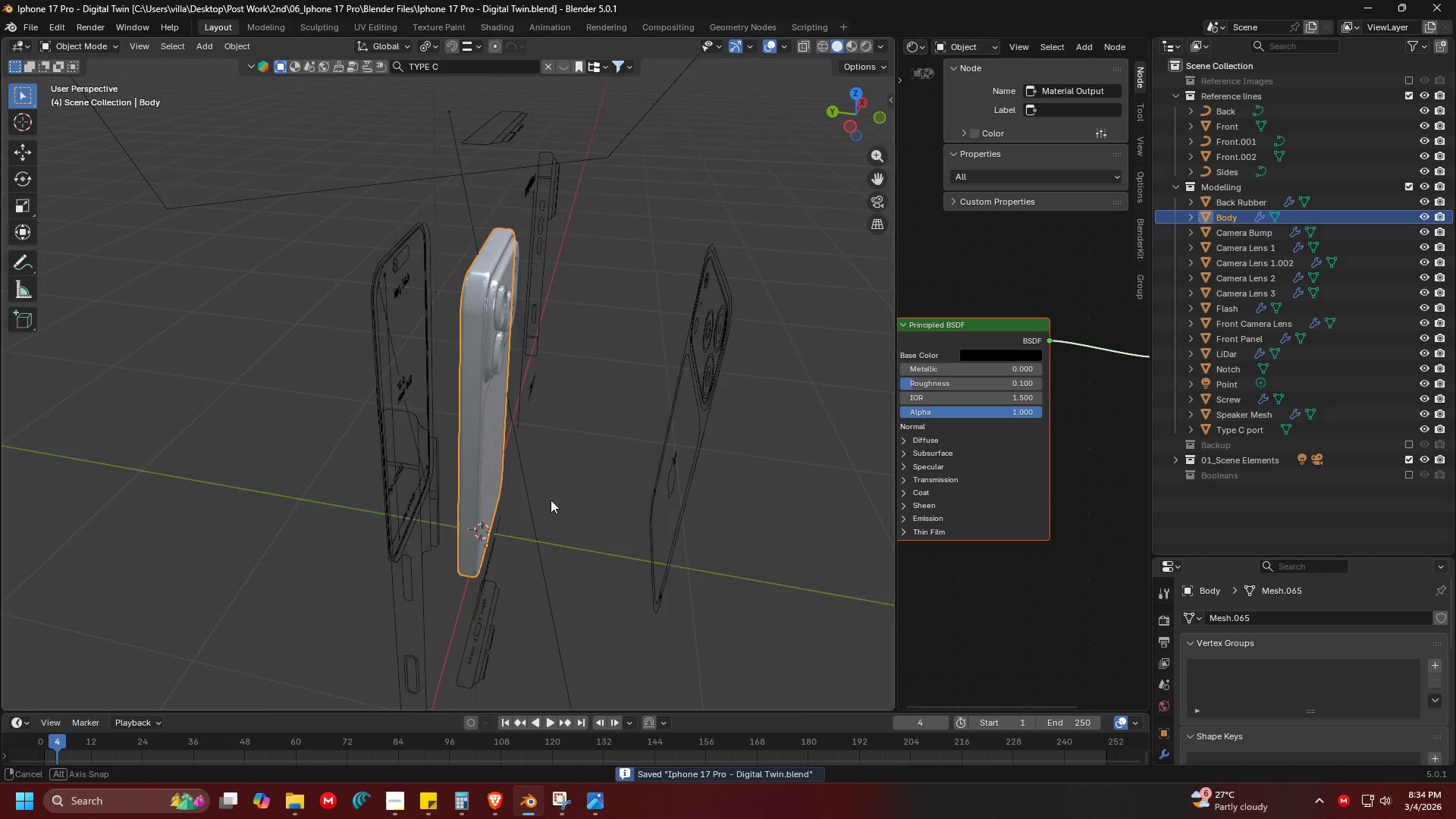 
scroll: coordinate [629, 487], scroll_direction: up, amount: 3.0
 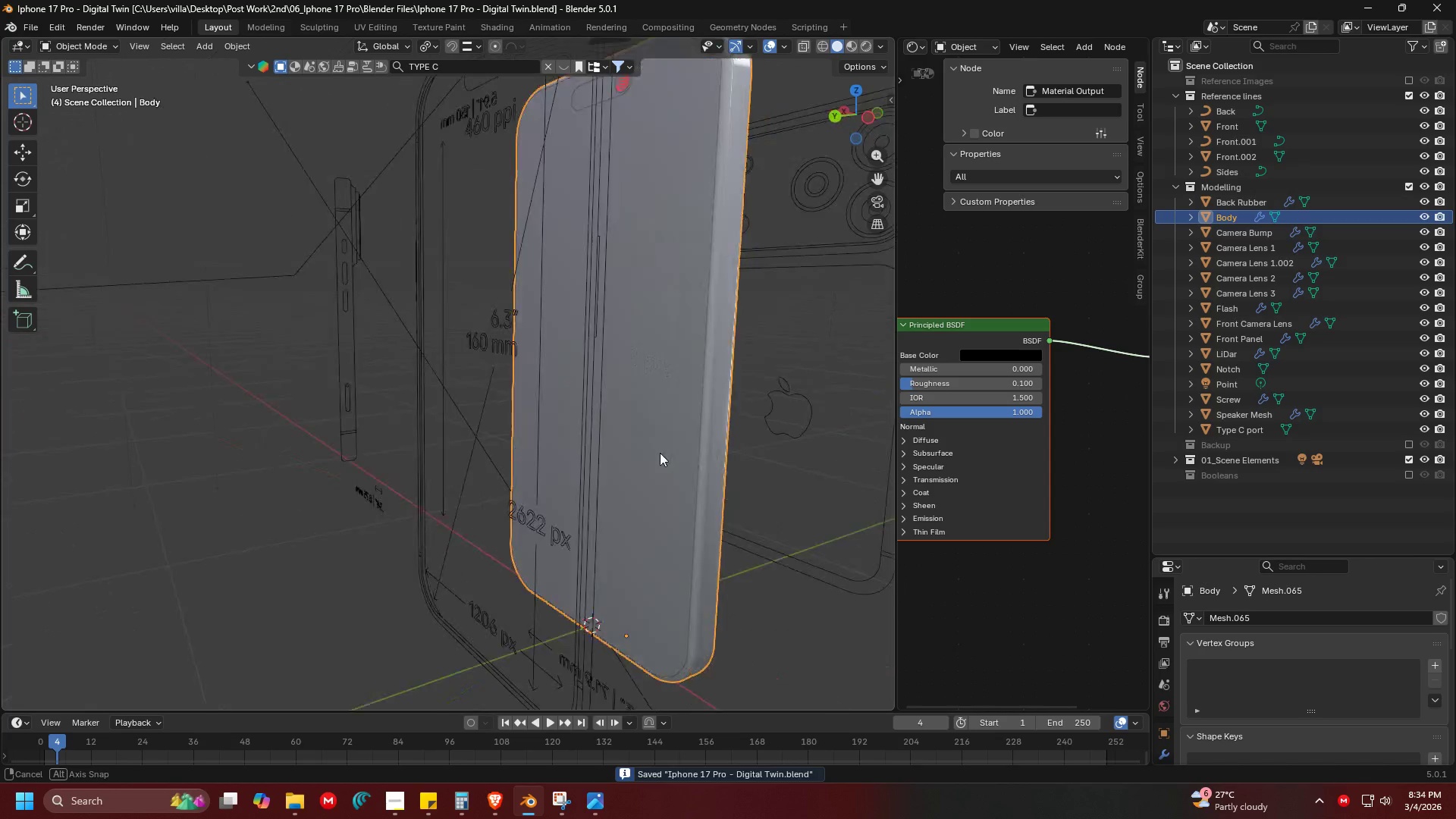 
scroll: coordinate [595, 448], scroll_direction: down, amount: 4.0
 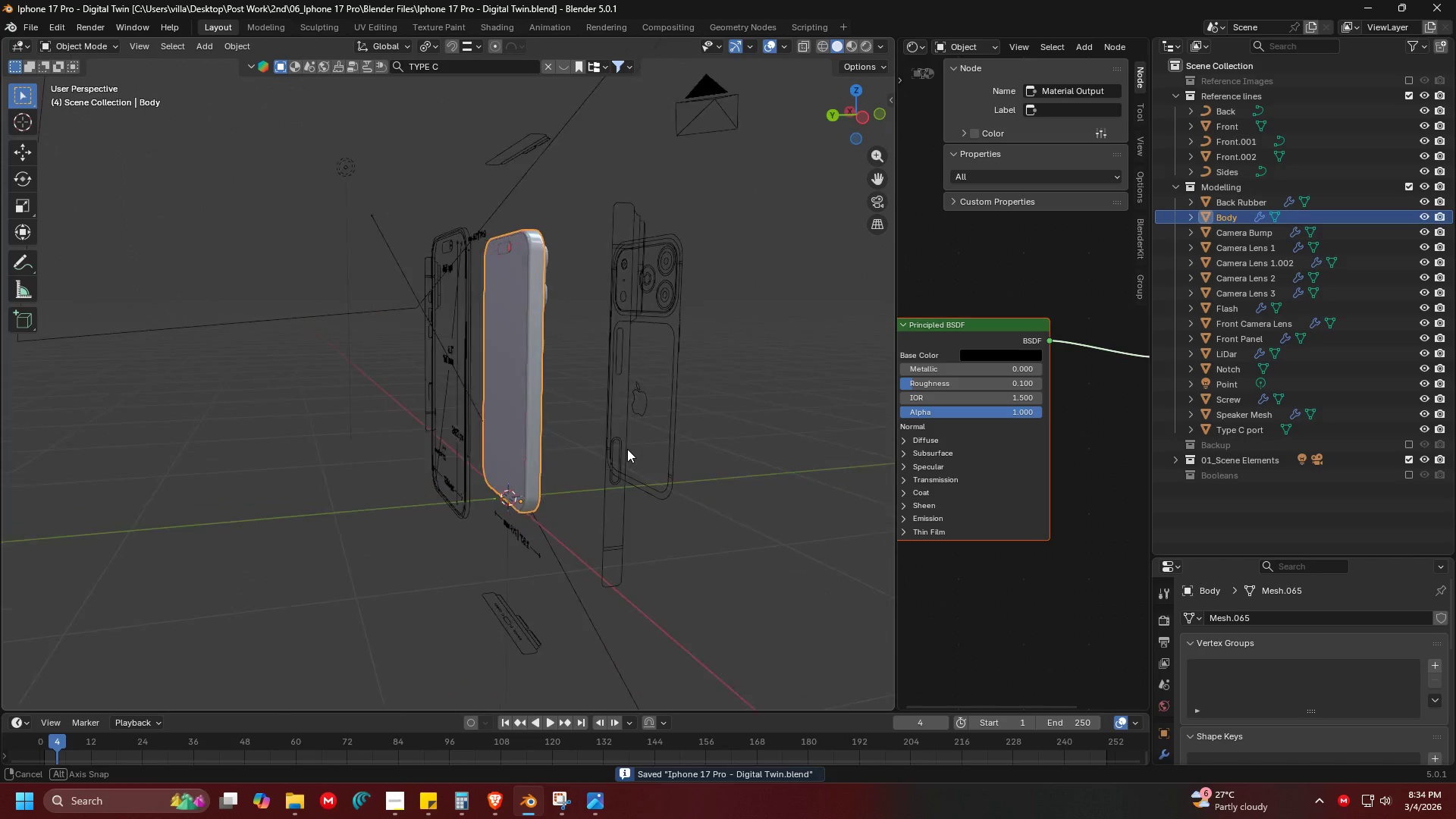 
scroll: coordinate [628, 449], scroll_direction: up, amount: 2.0
 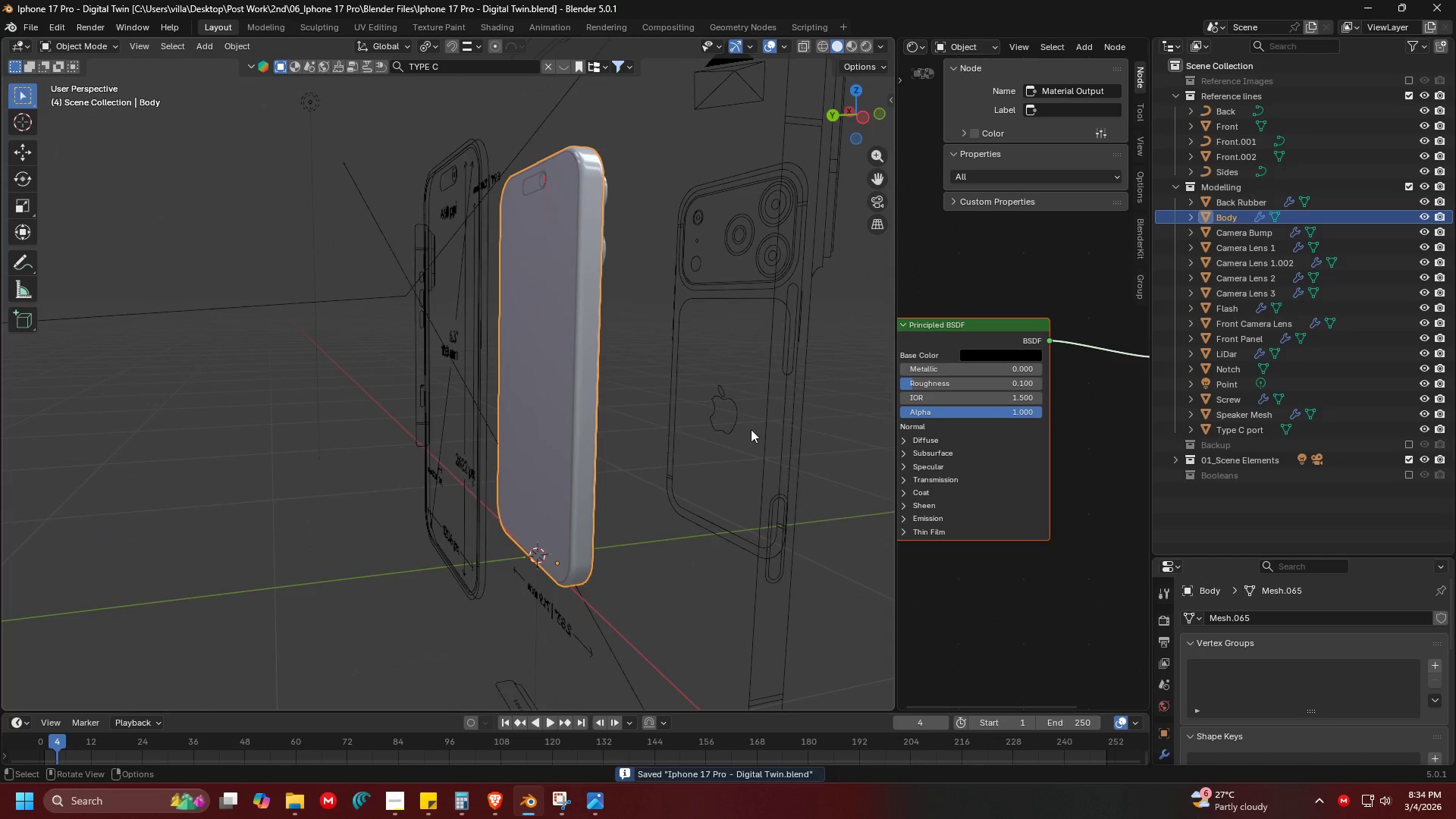 
left_click([798, 442])
 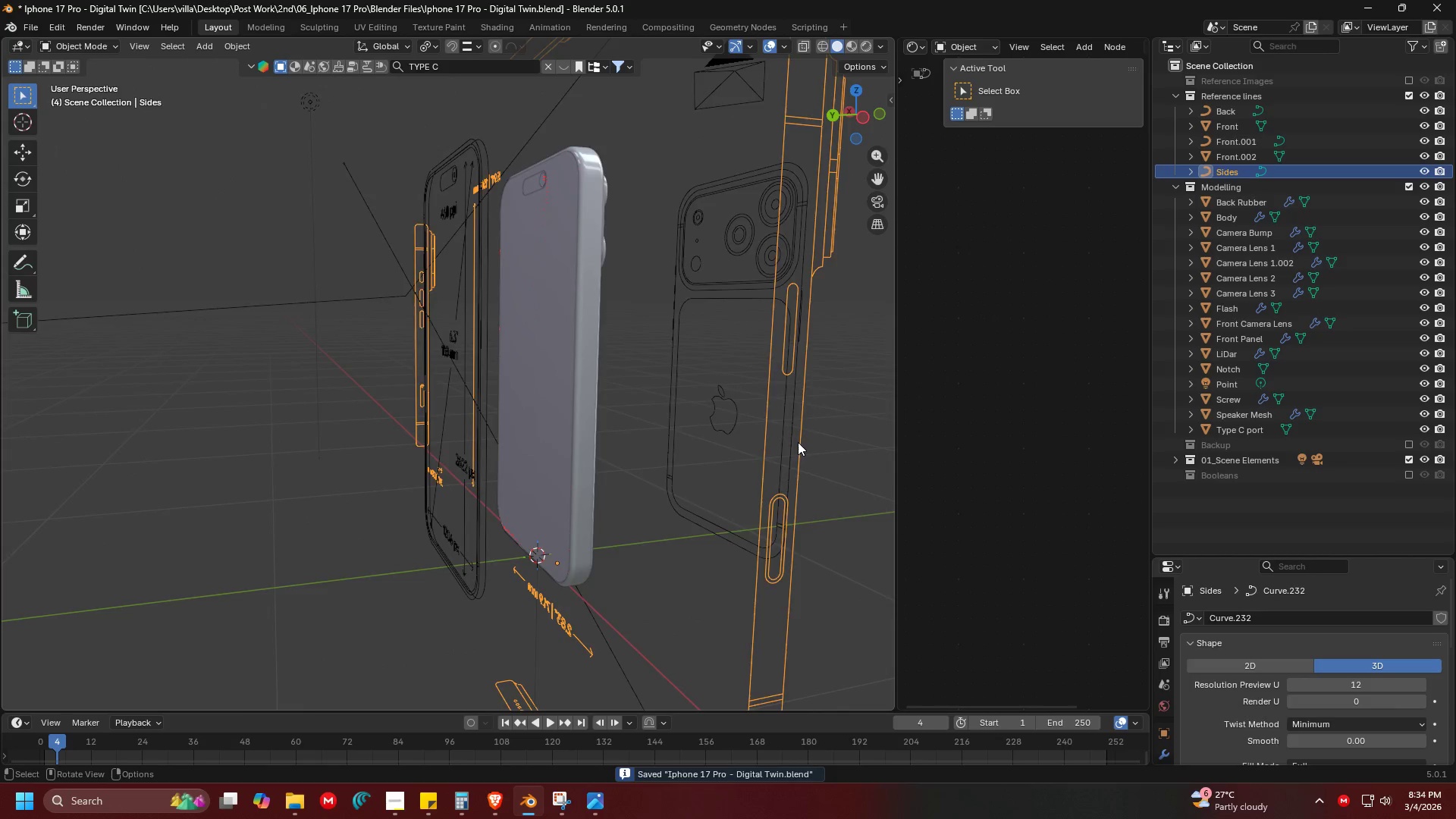 
key(3)
 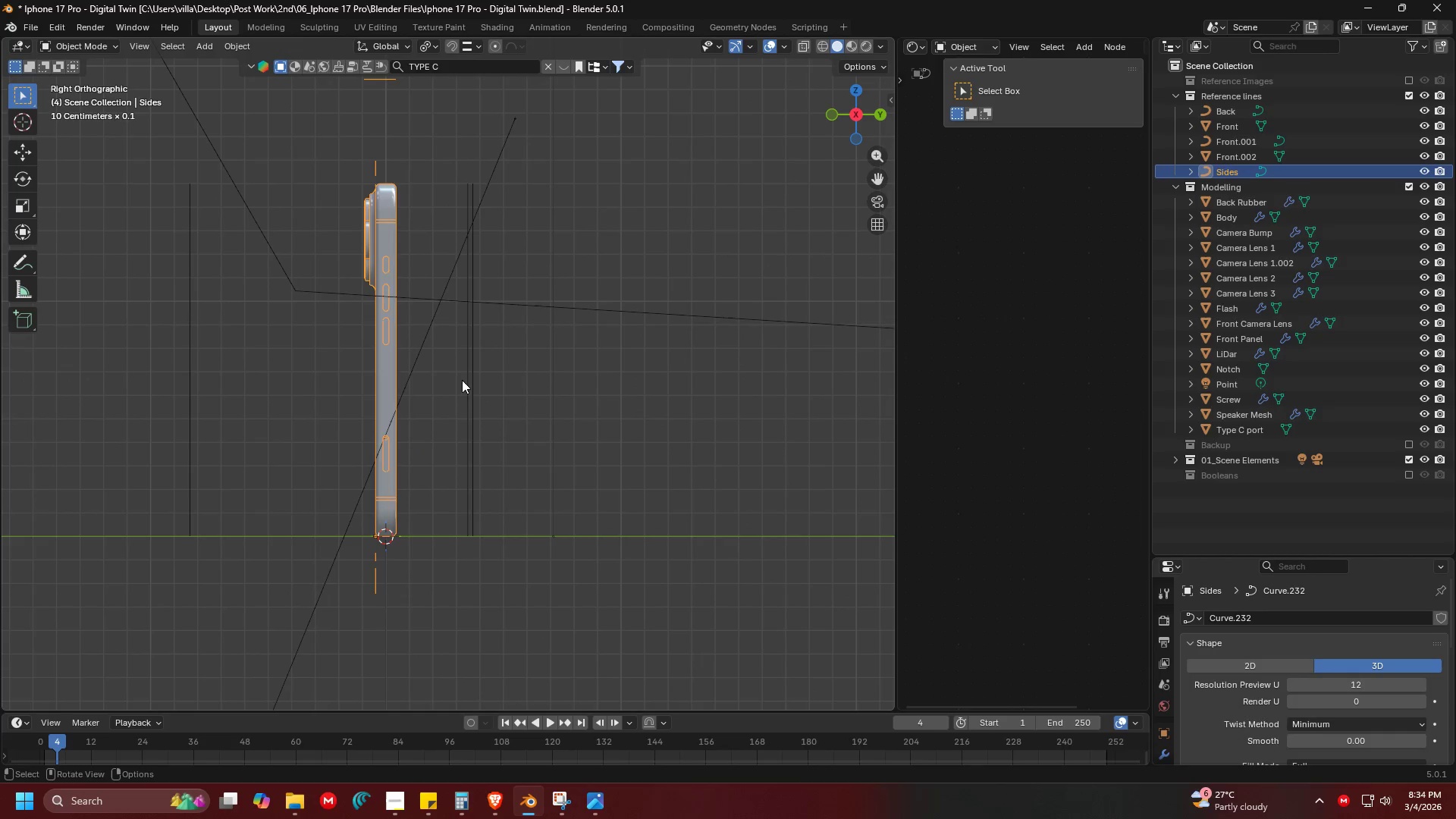 
key(Shift+ShiftLeft)
 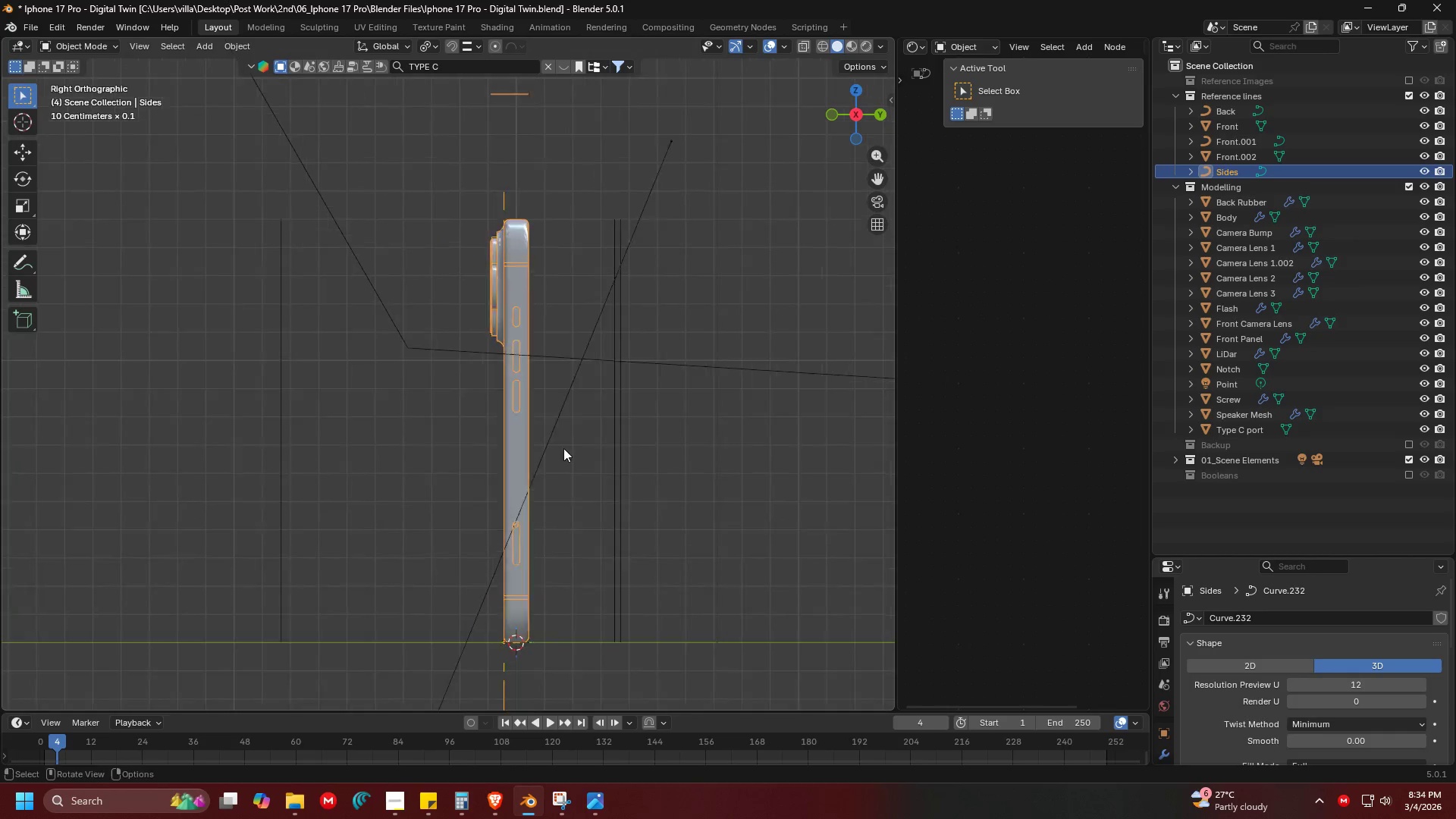 
key(Shift+ShiftLeft)
 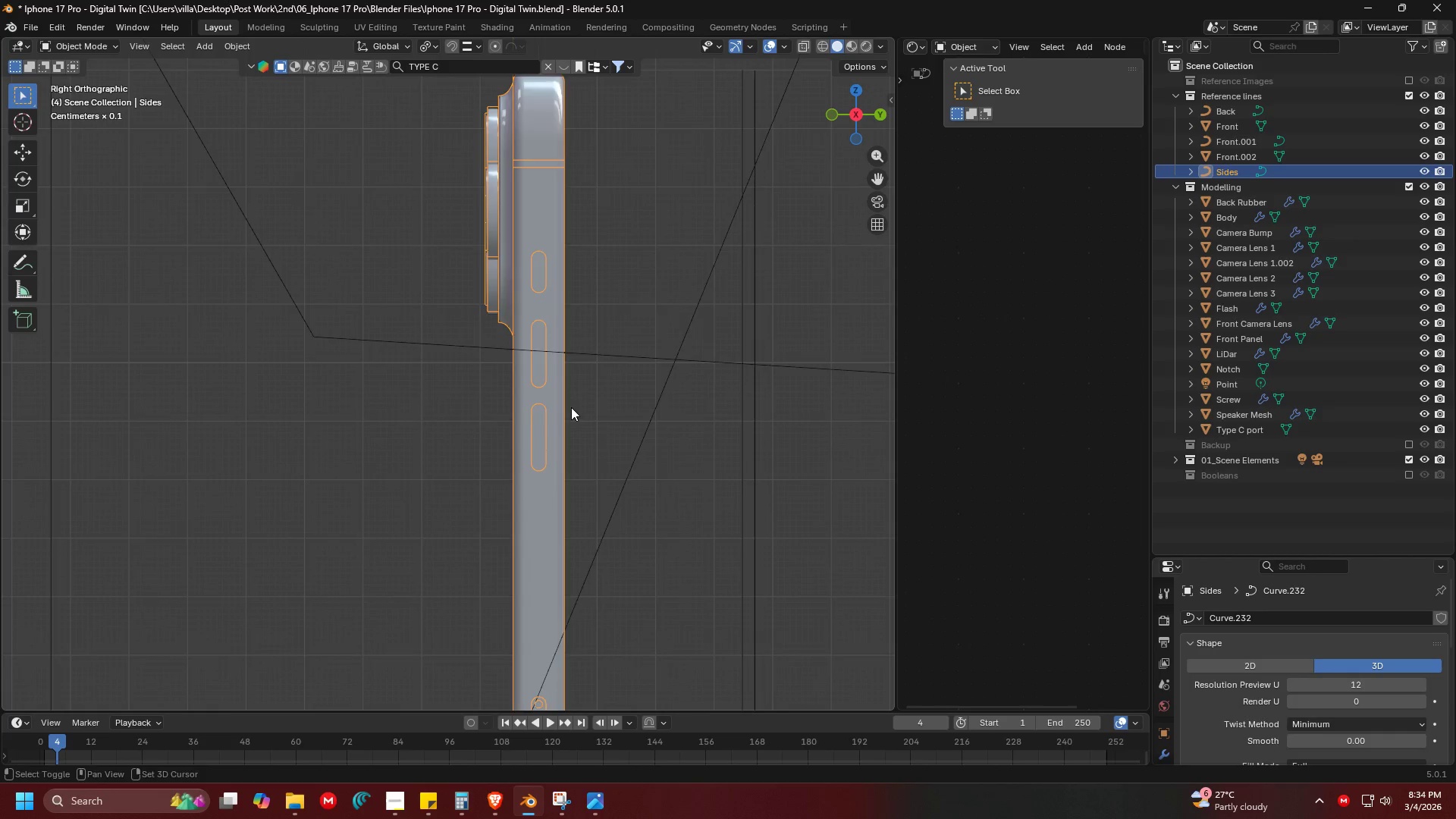 
scroll: coordinate [564, 449], scroll_direction: up, amount: 5.0
 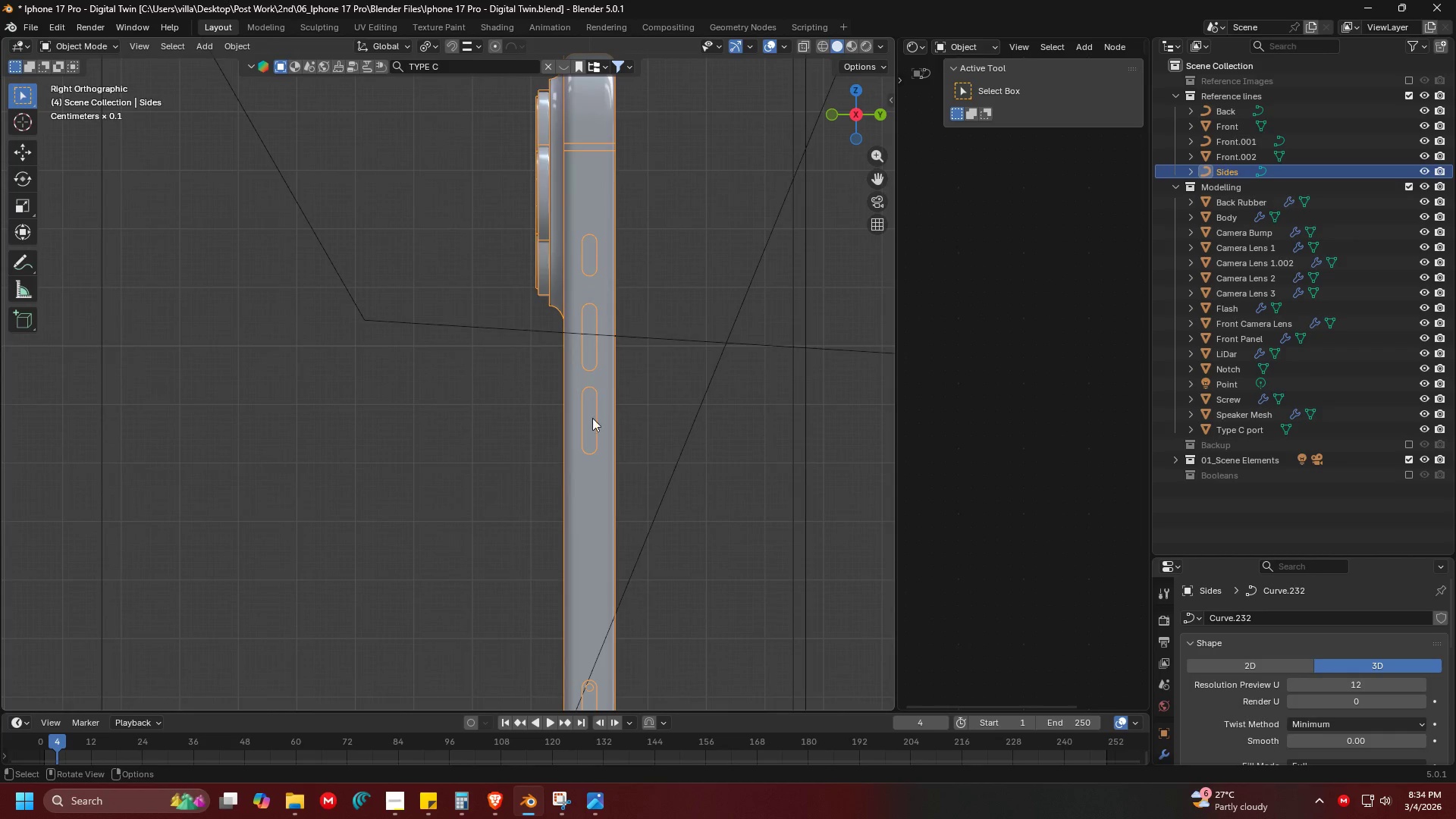 
key(Tab)
 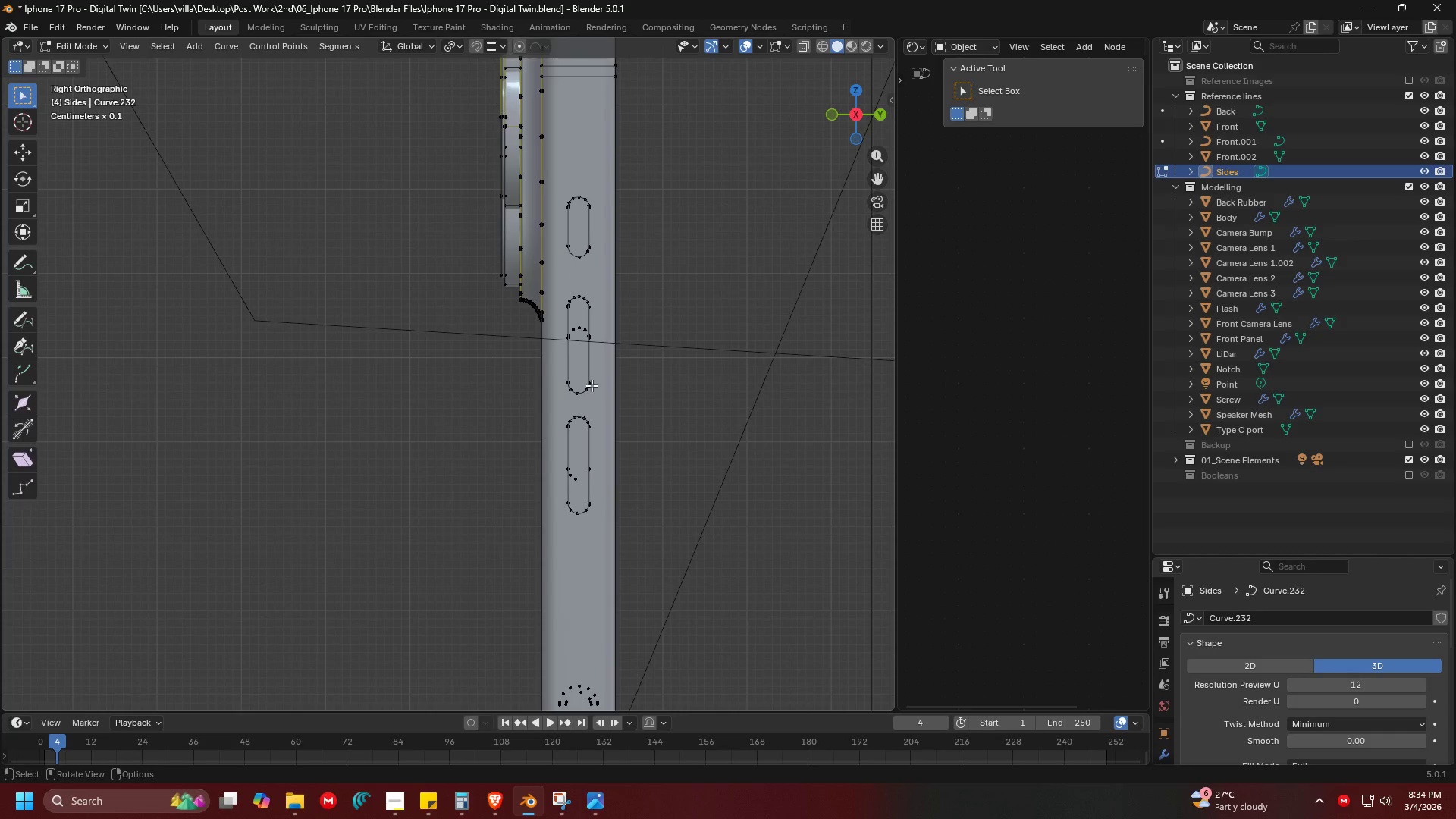 
scroll: coordinate [566, 406], scroll_direction: up, amount: 2.0
 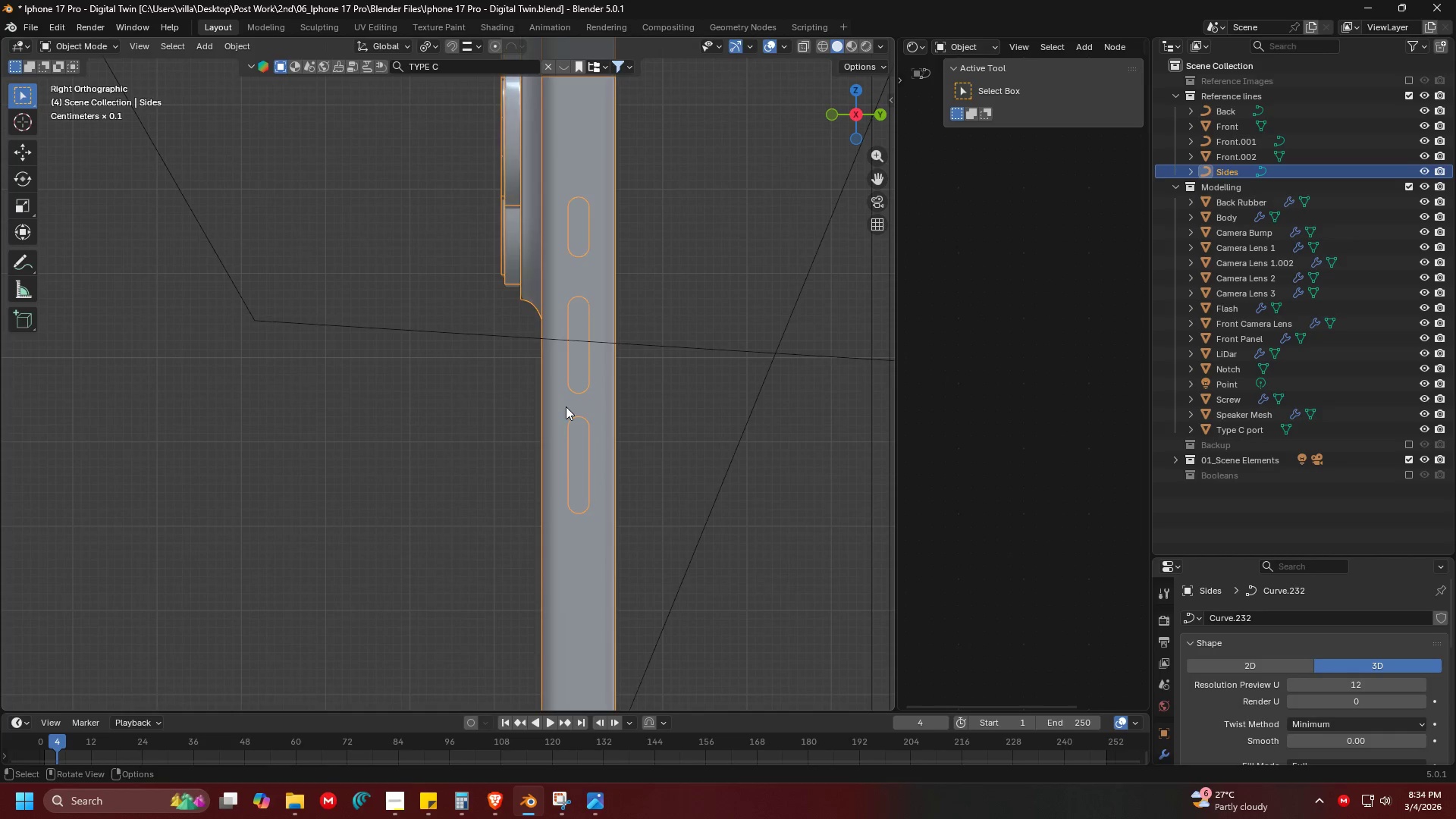 
key(Alt+AltLeft)
 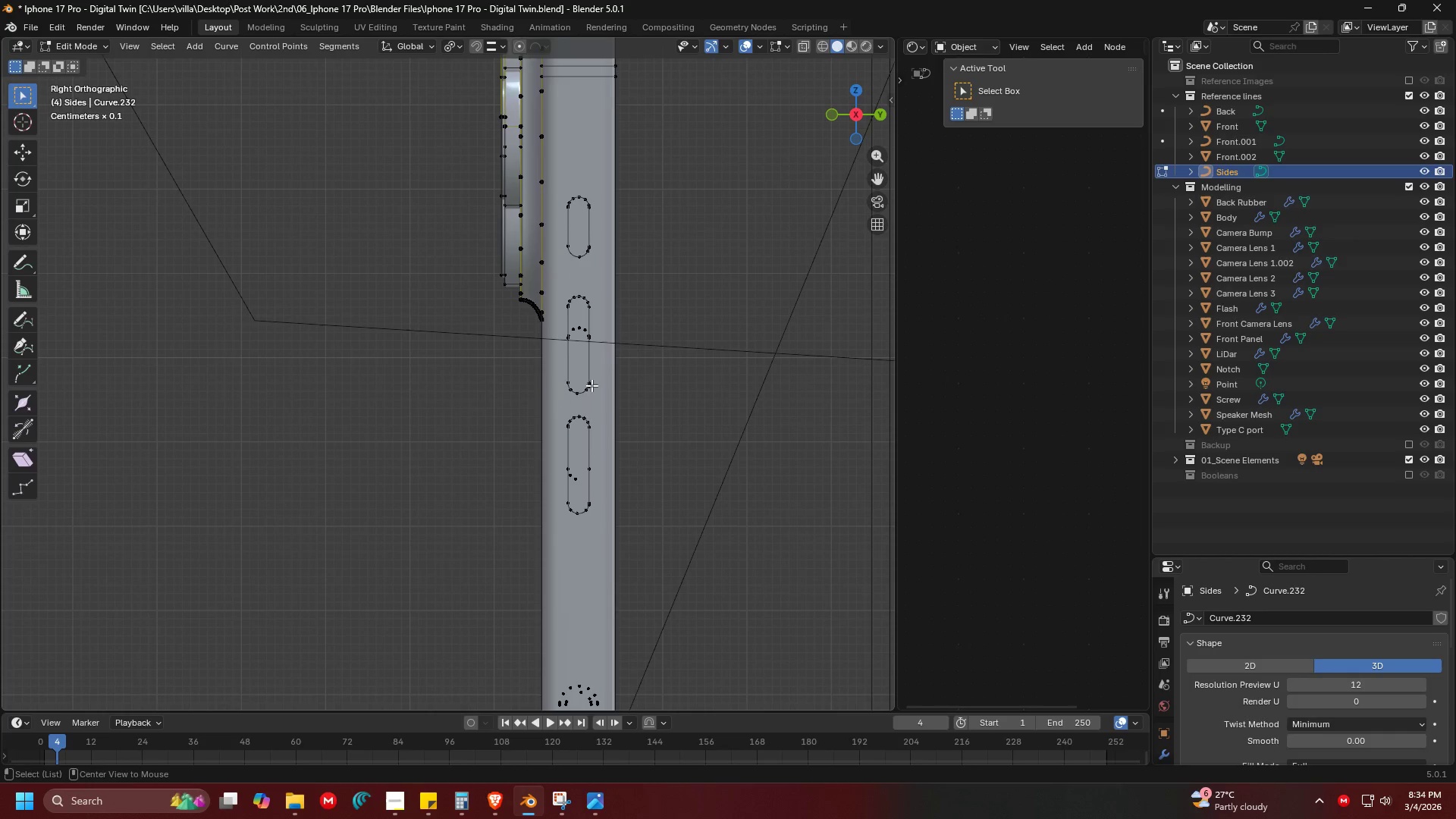 
double_click([592, 385])
 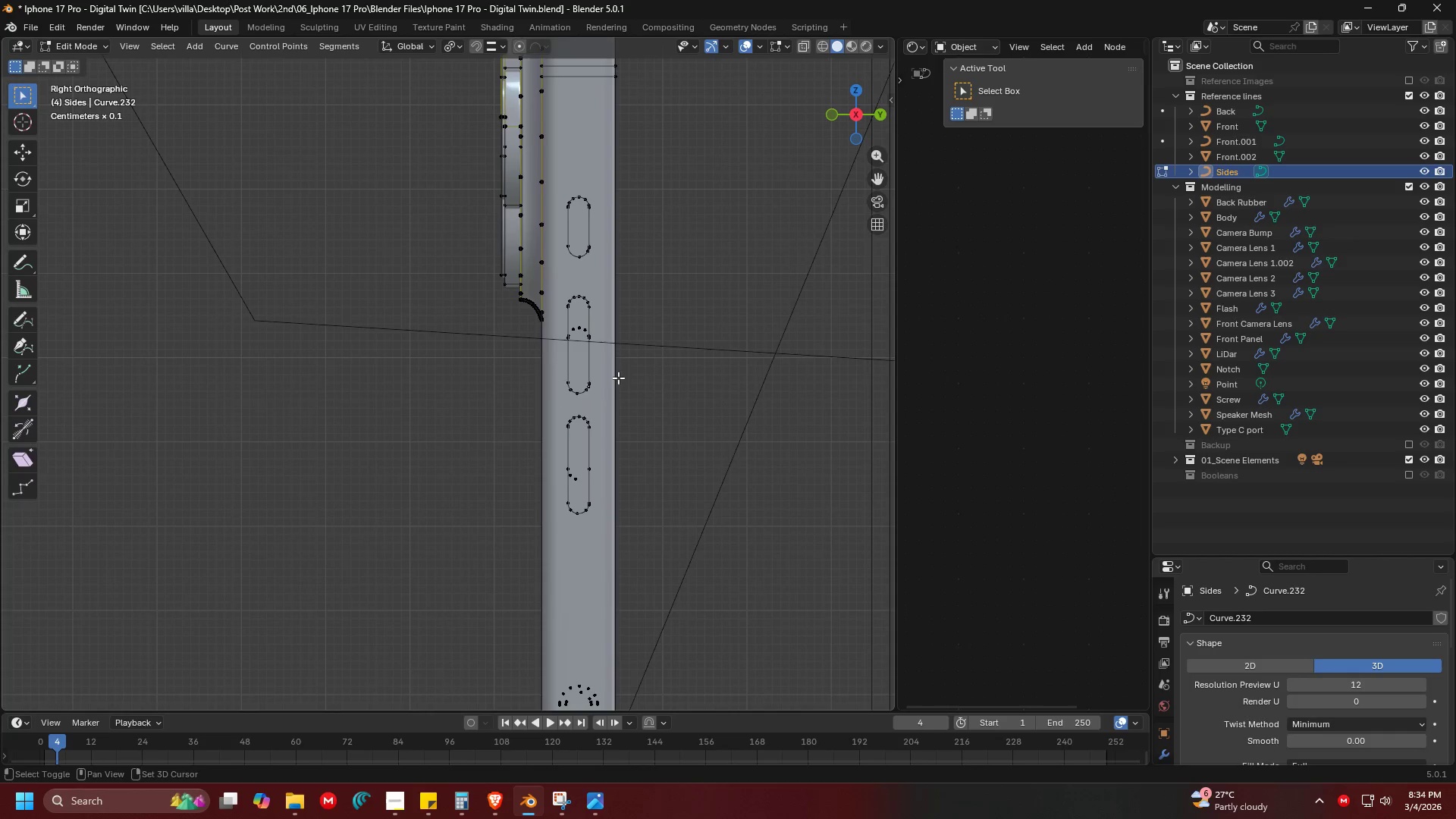 
key(Shift+ShiftLeft)
 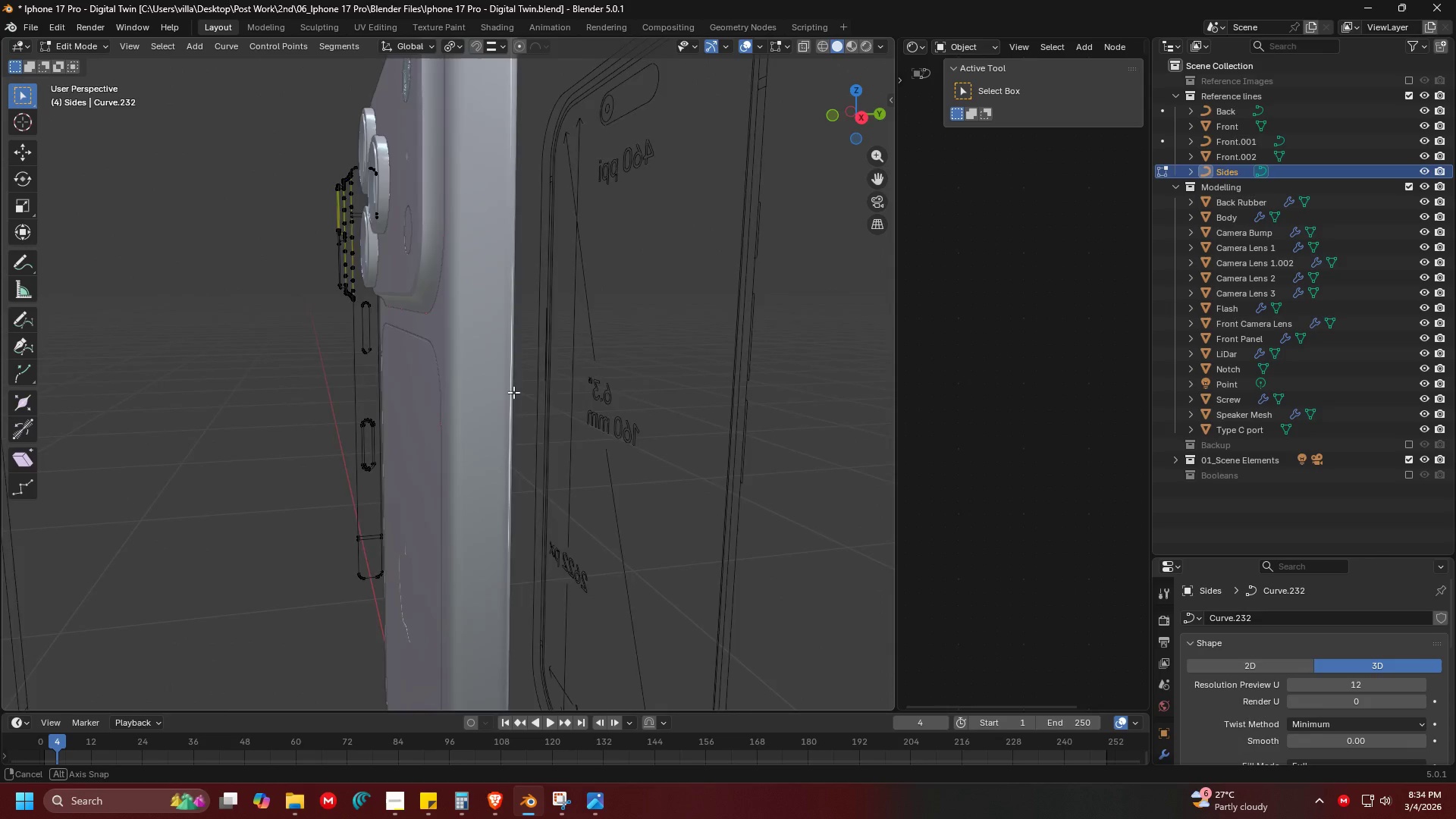 
scroll: coordinate [606, 426], scroll_direction: down, amount: 10.0
 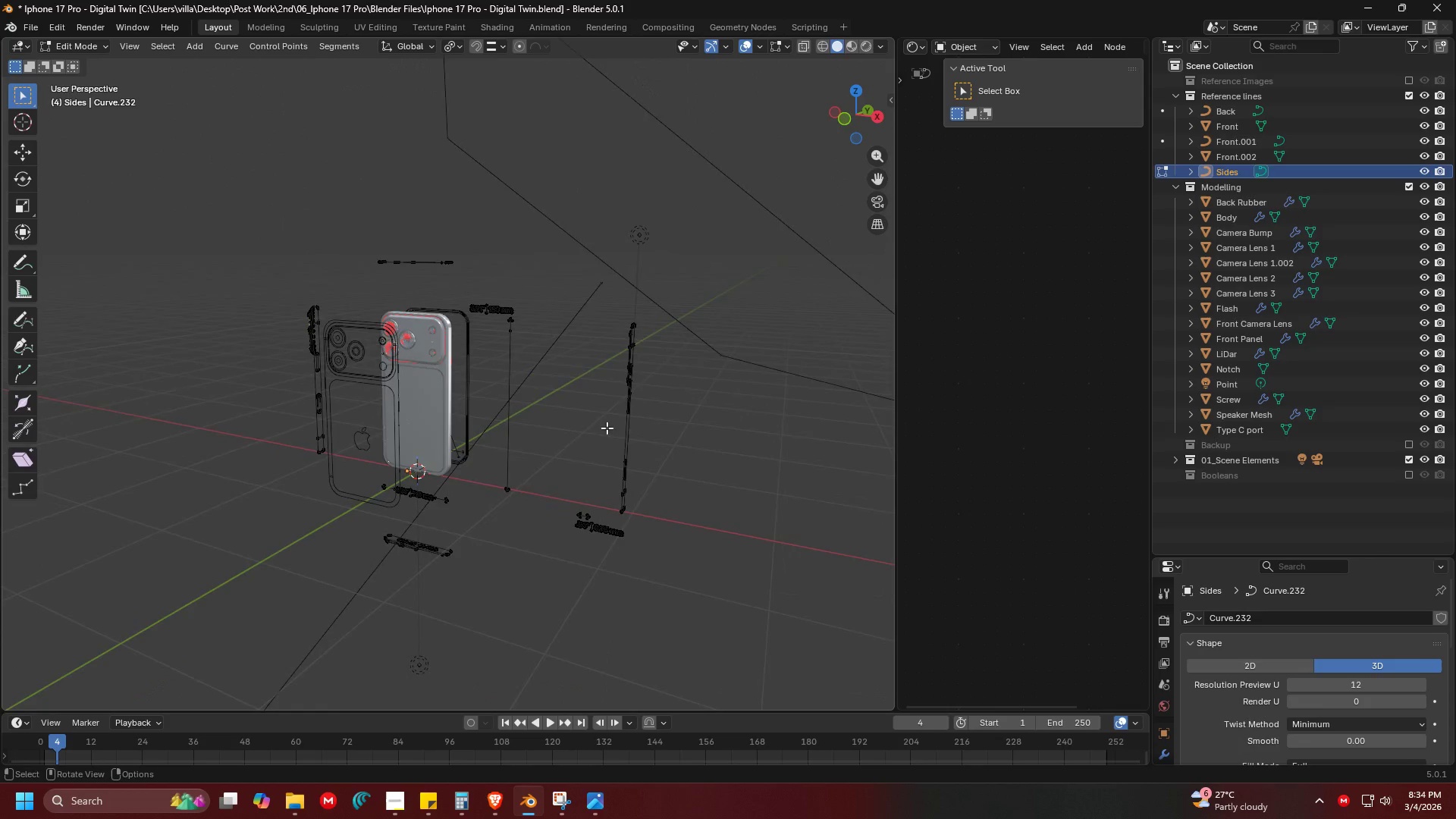 
key(Shift+ShiftLeft)
 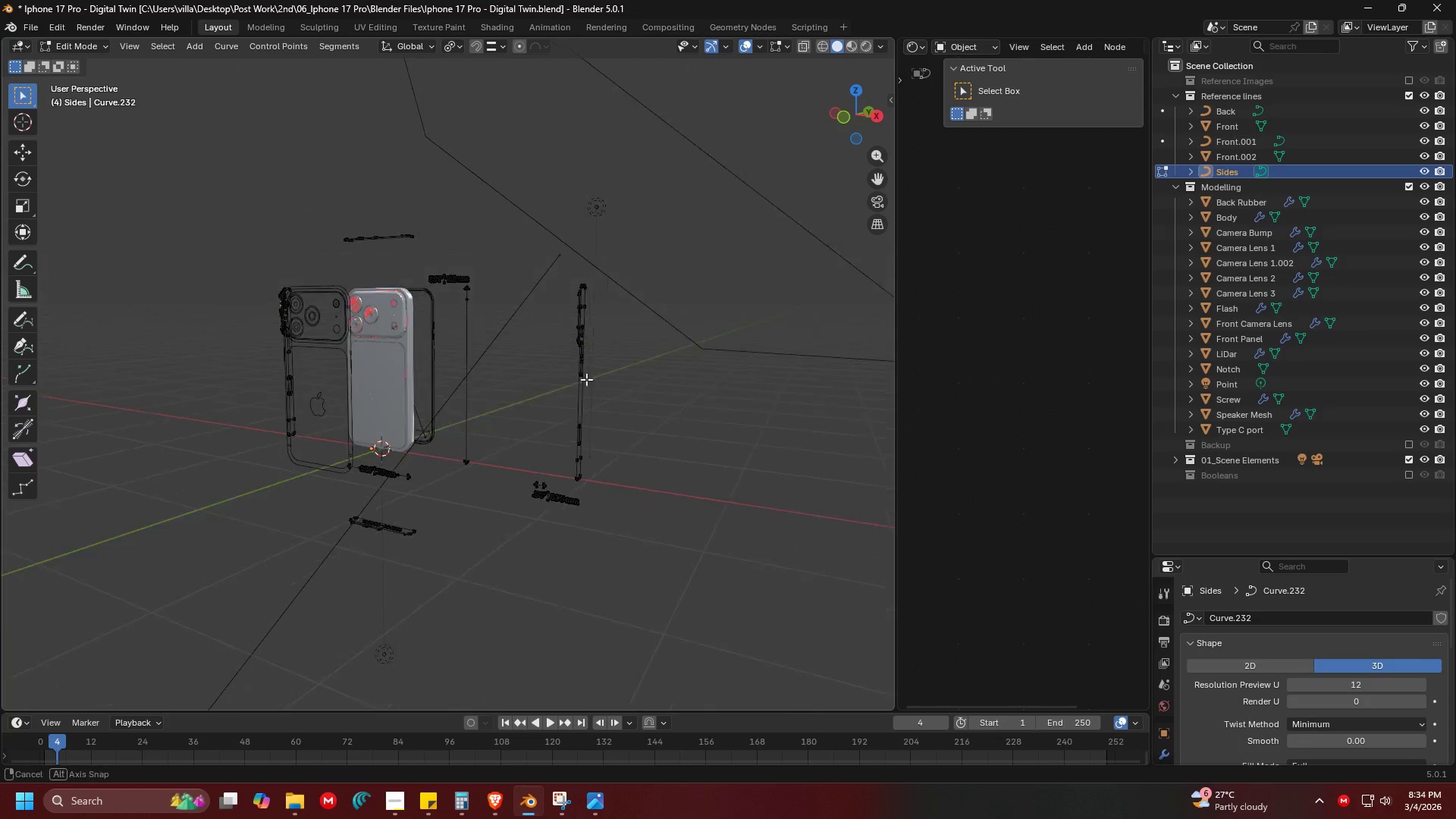 
scroll: coordinate [552, 341], scroll_direction: up, amount: 2.0
 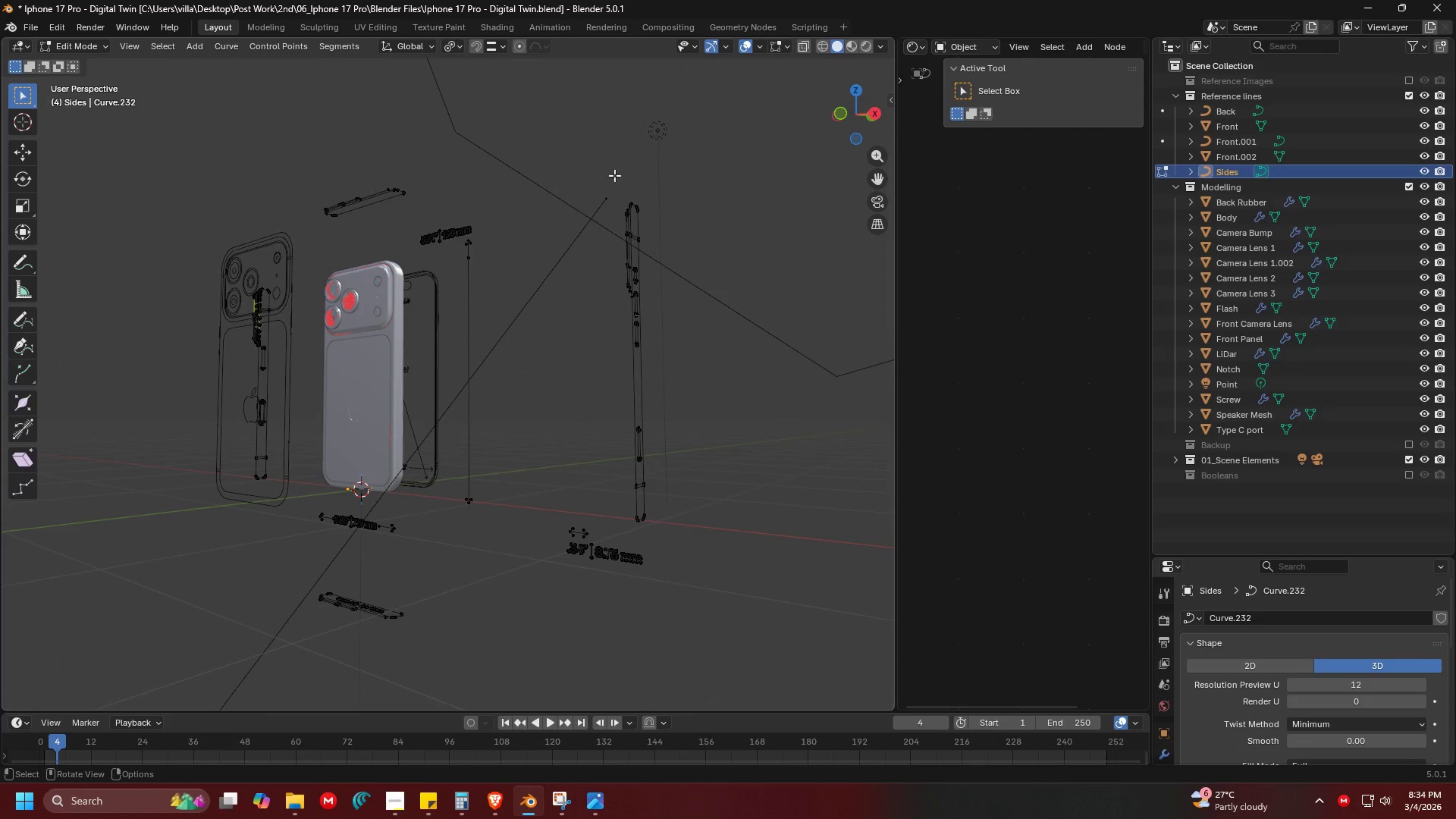 
left_click_drag(start_coordinate=[604, 177], to_coordinate=[711, 535])
 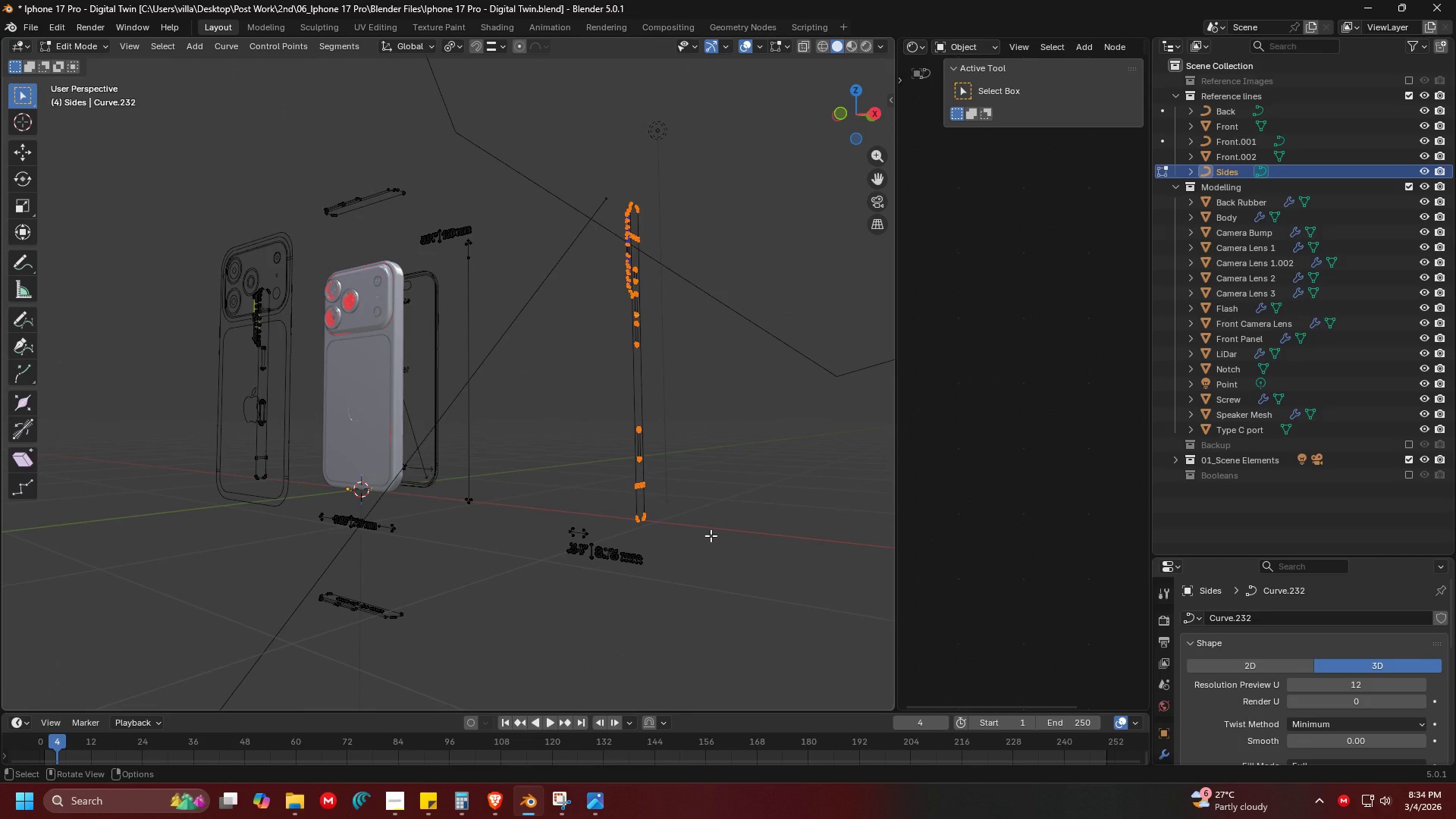 
key(P)
 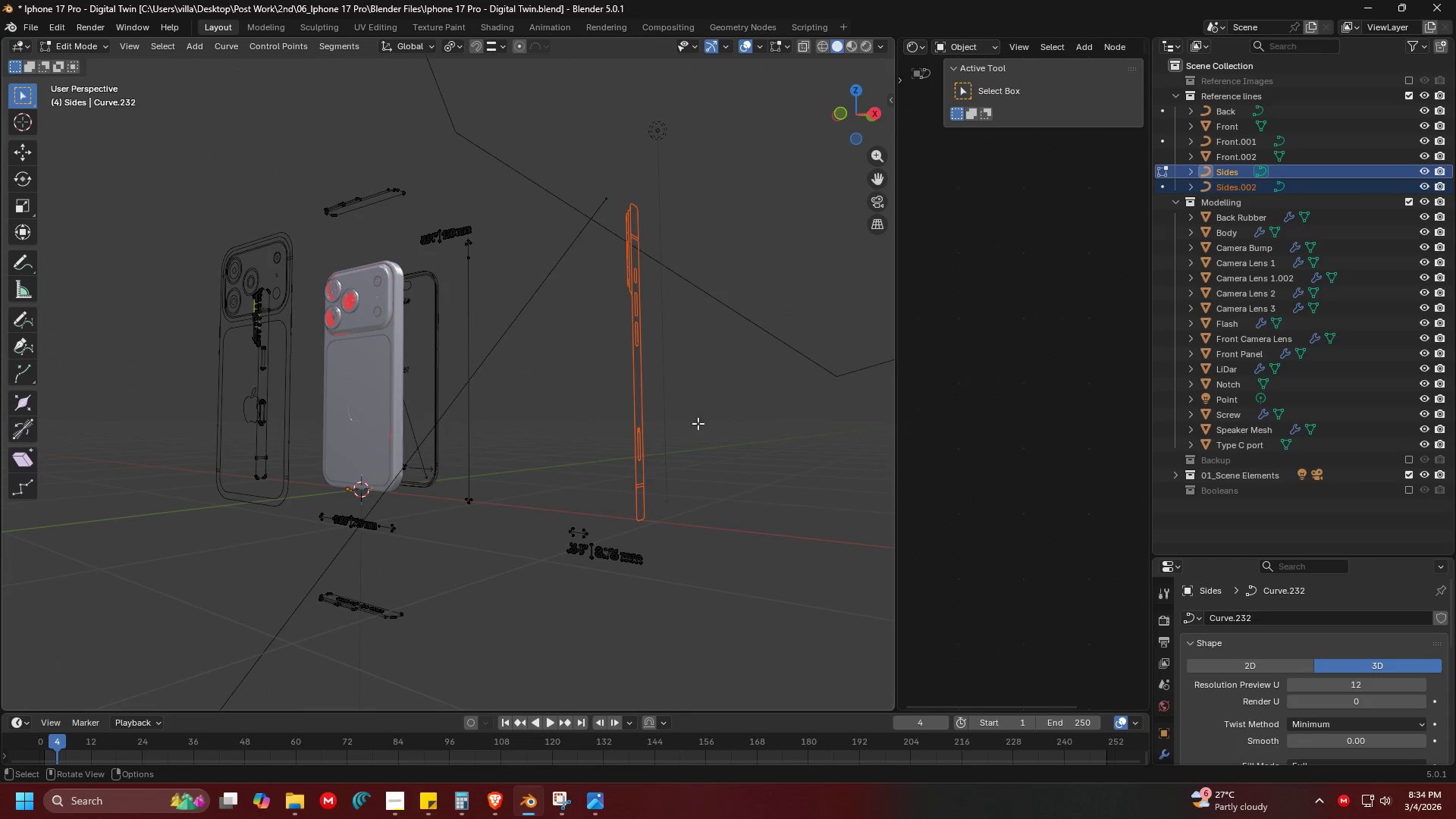 
key(Tab)
 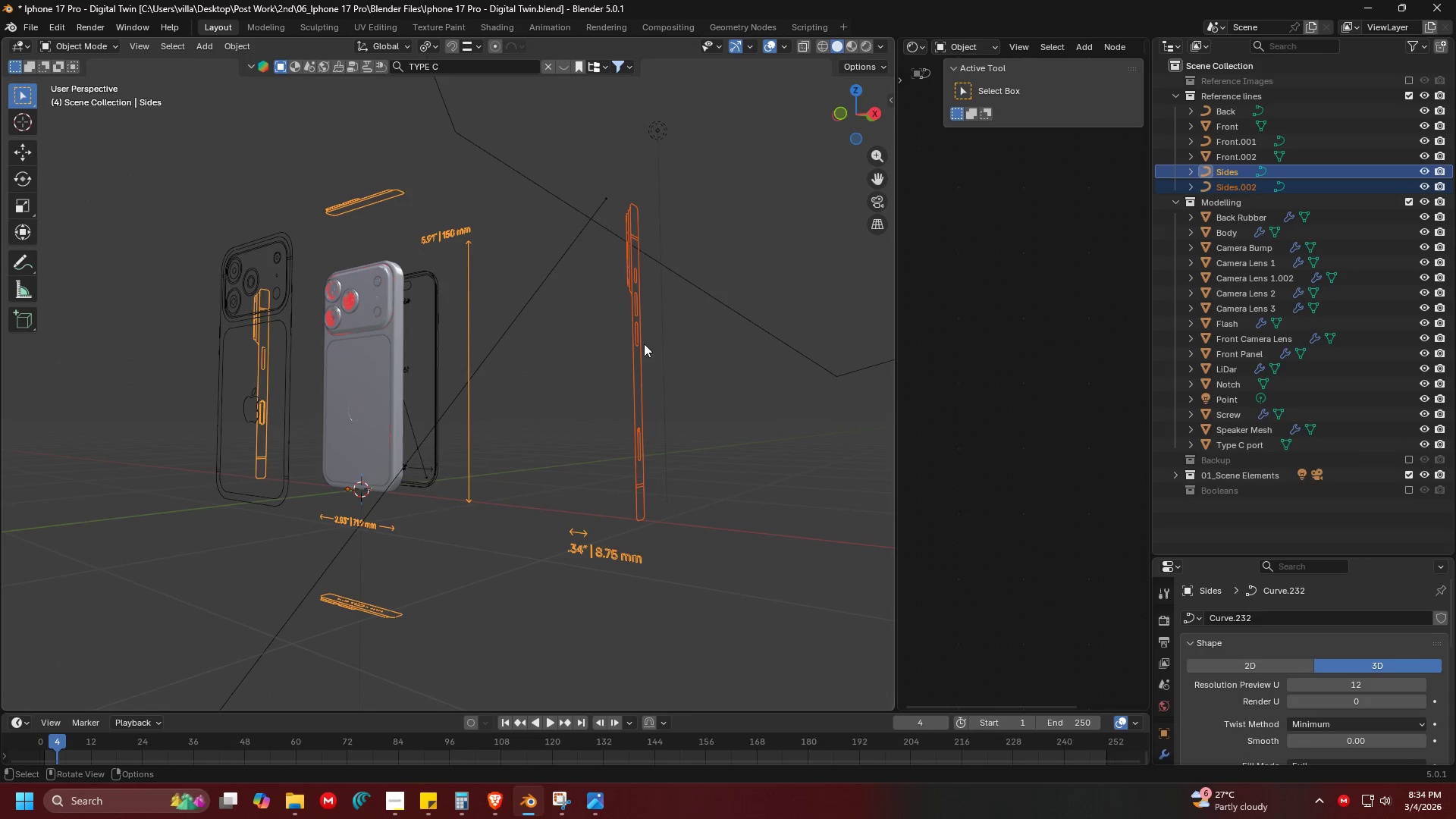 
left_click([642, 340])
 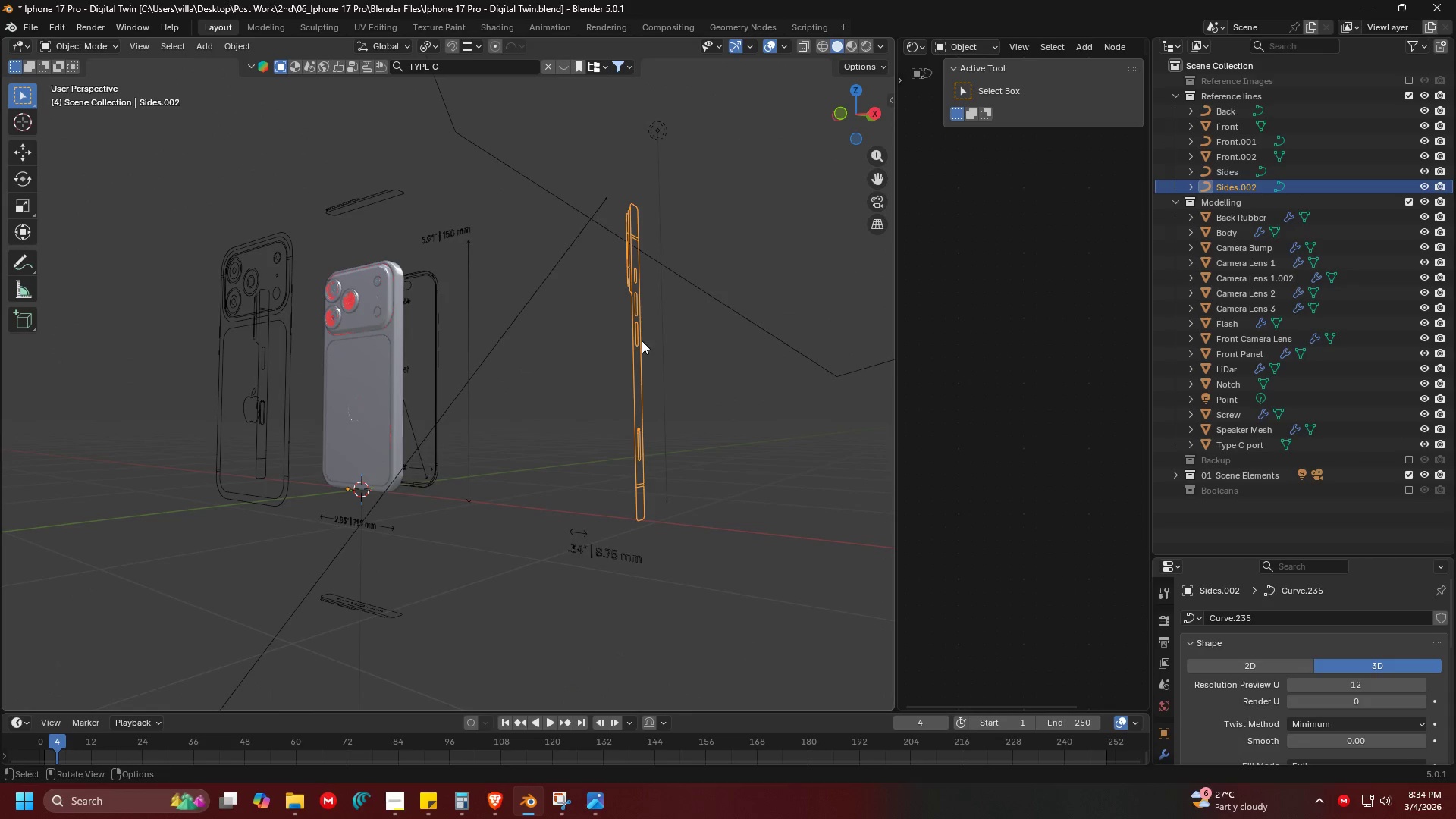 
hold_key(key=ShiftLeft, duration=1.01)
left_click([386, 358])
 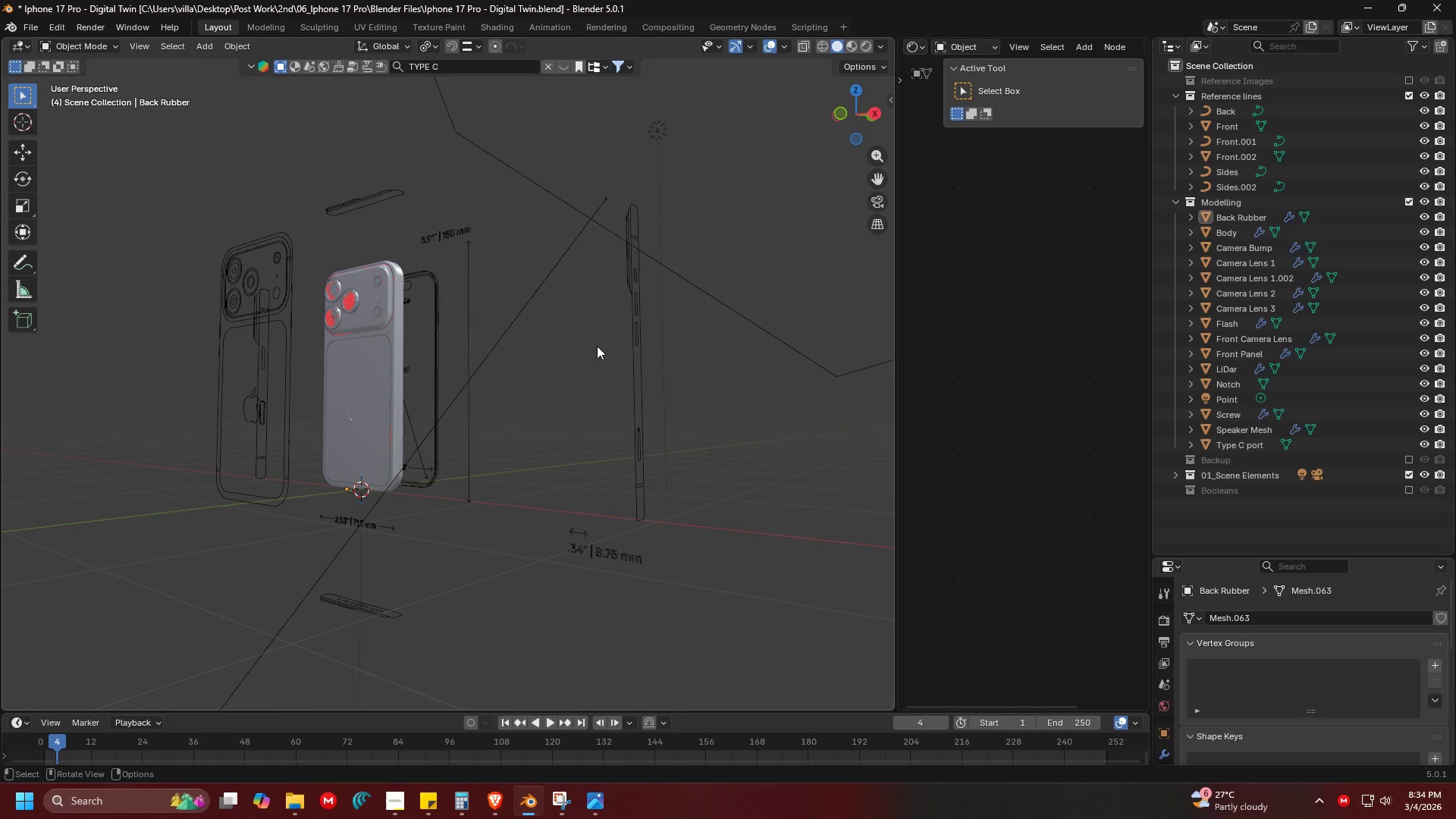 
double_click([655, 343])
 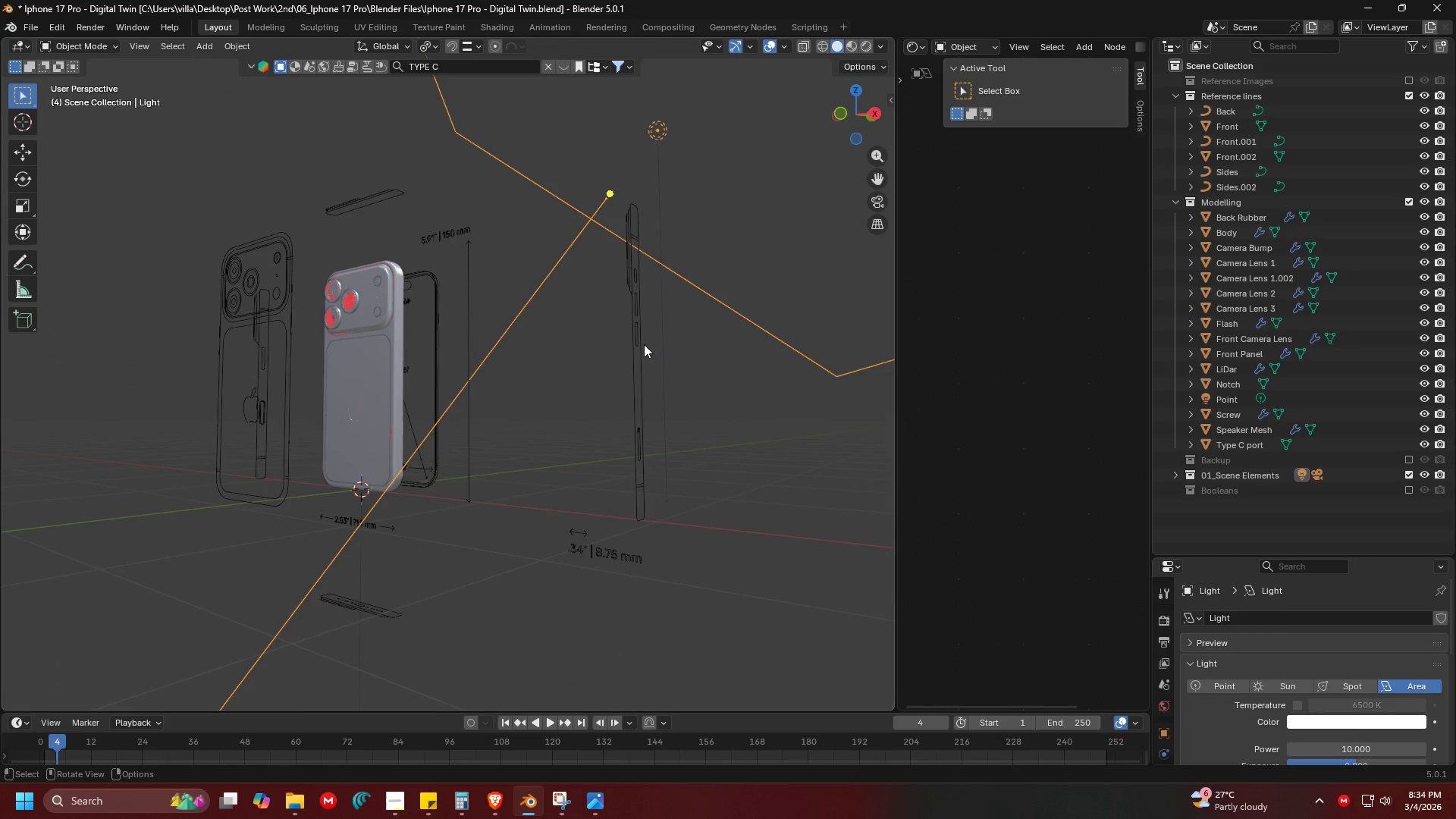 
triple_click([642, 344])
 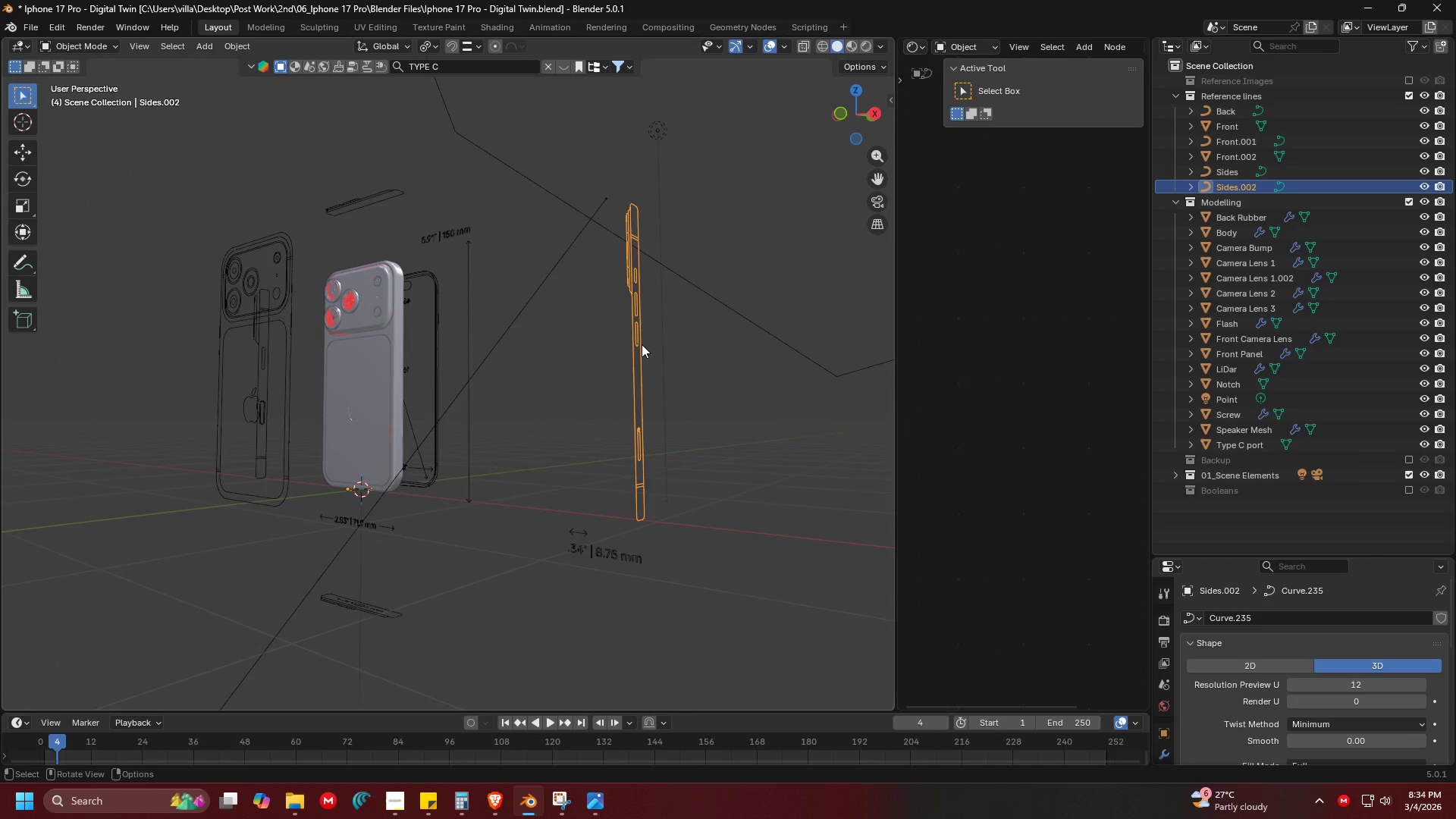 
key(Shift+H)
 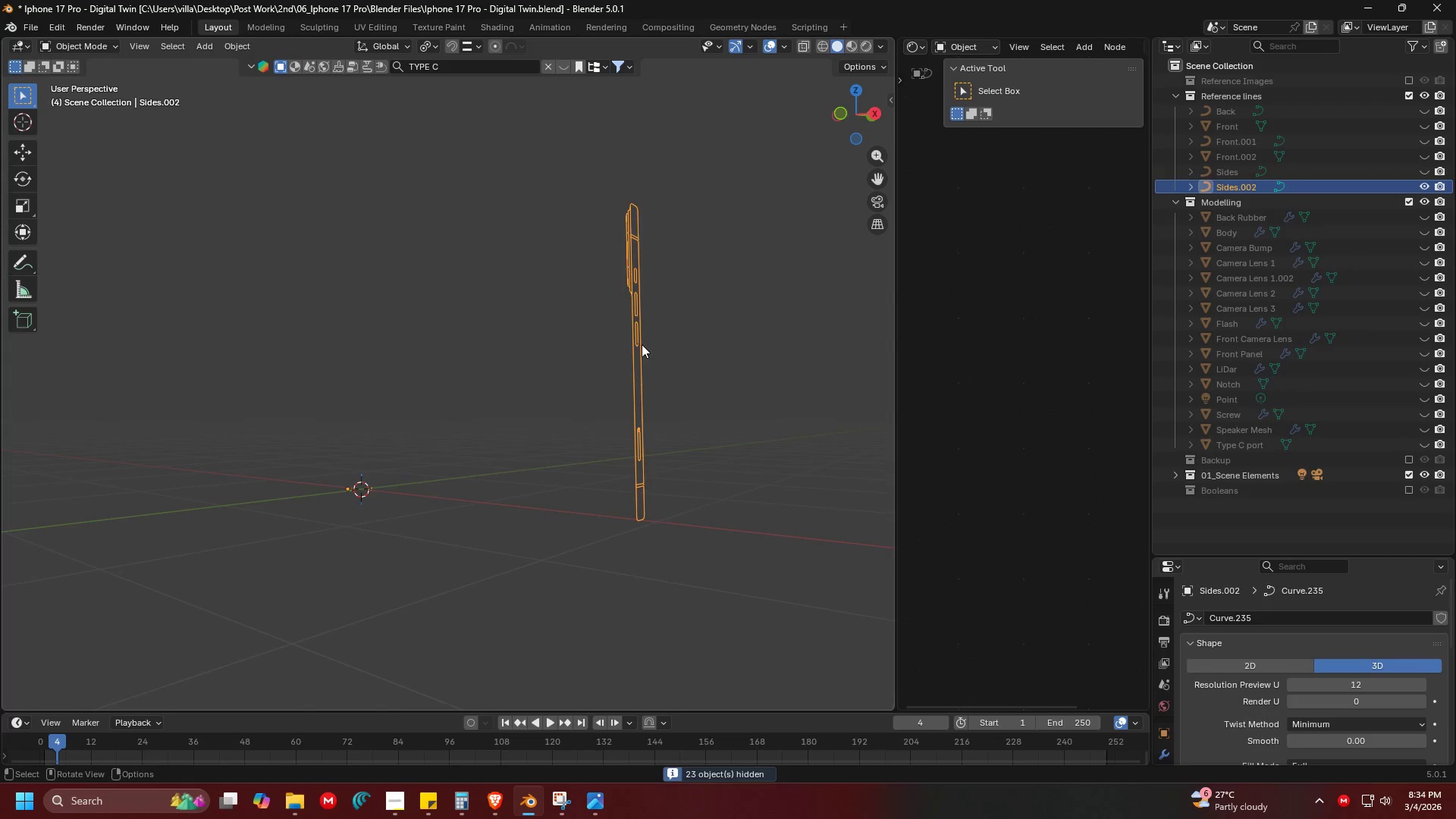 
key(Tab)
 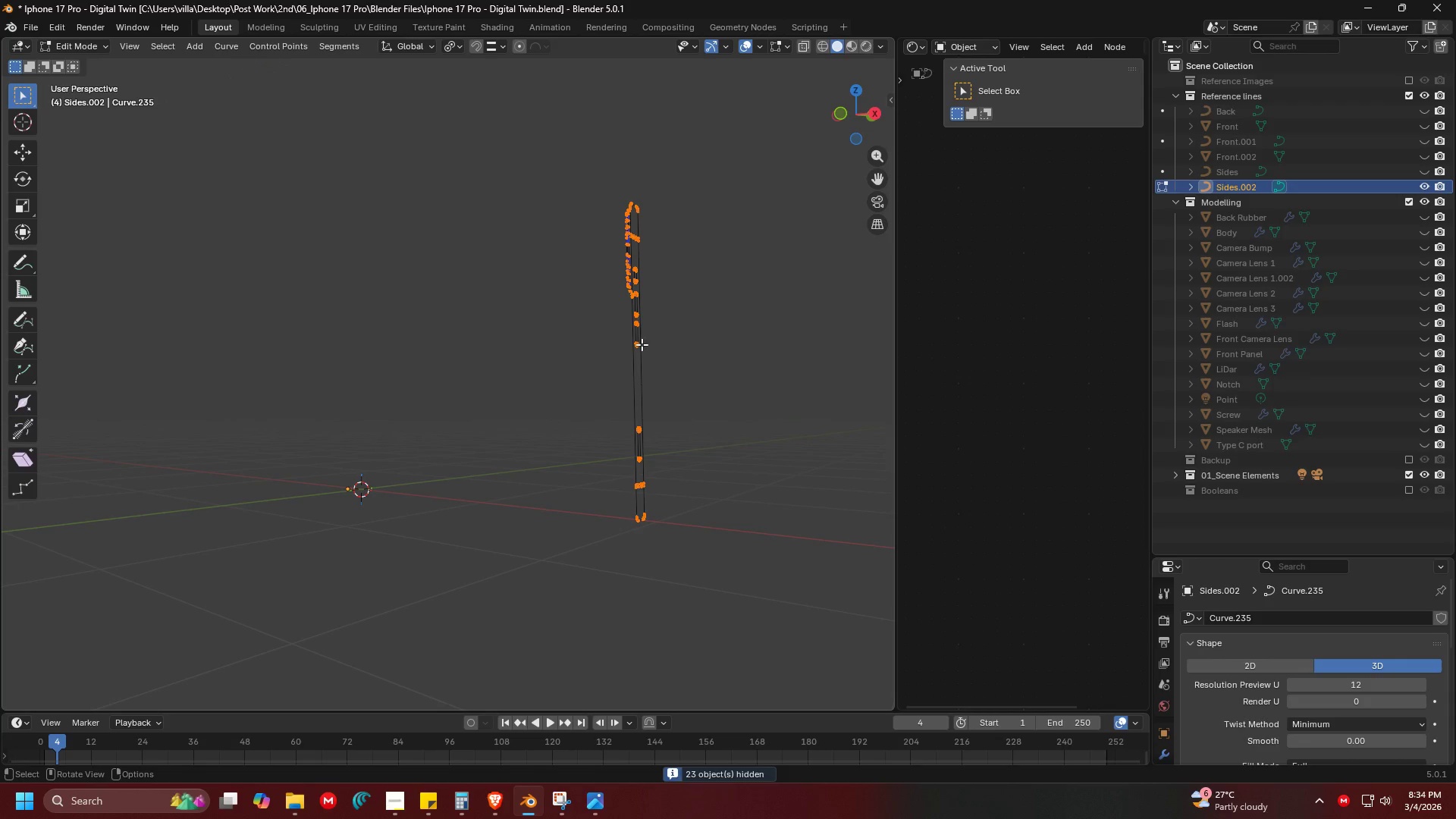 
key(3)
 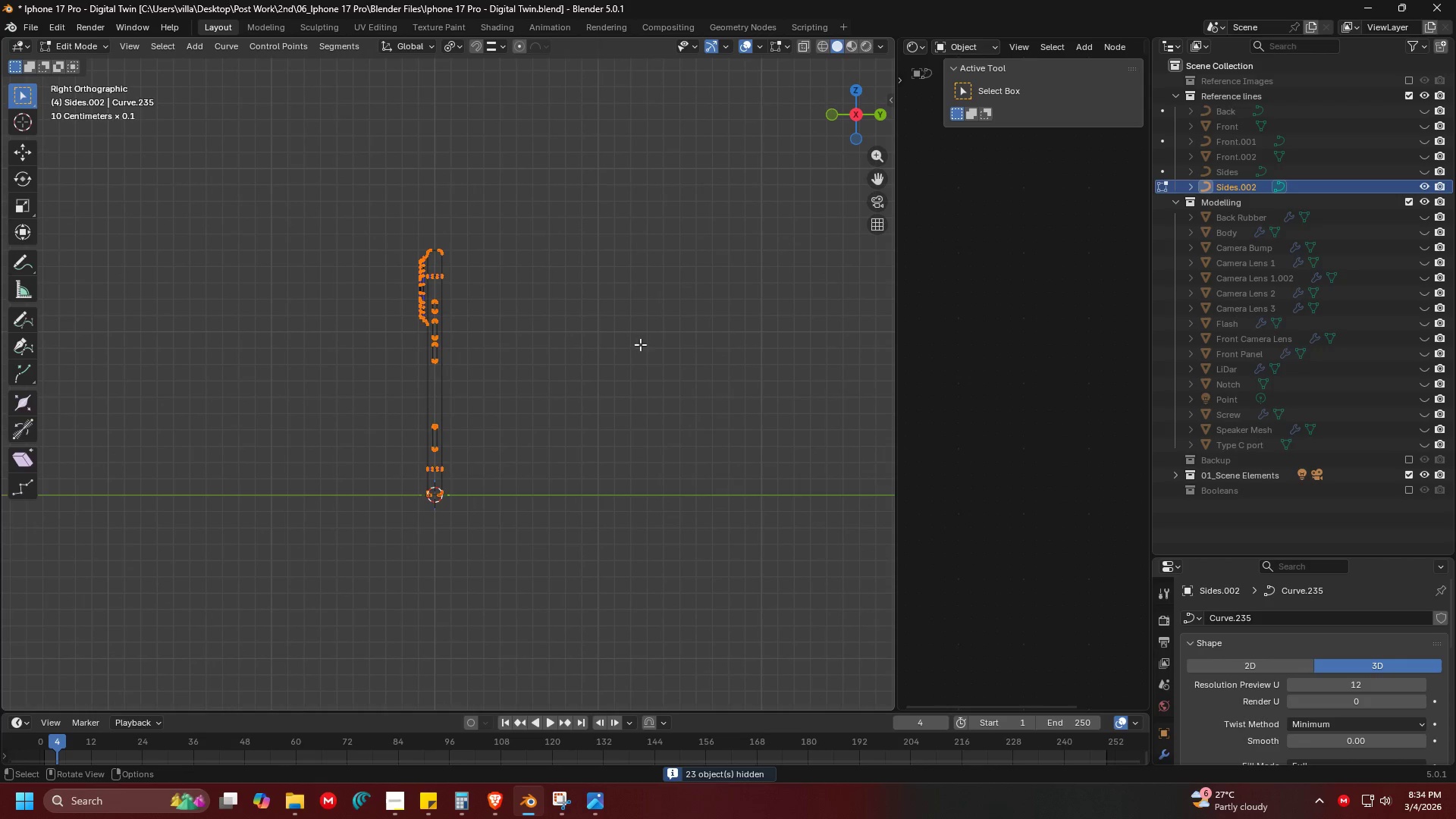 
key(Shift+ShiftLeft)
 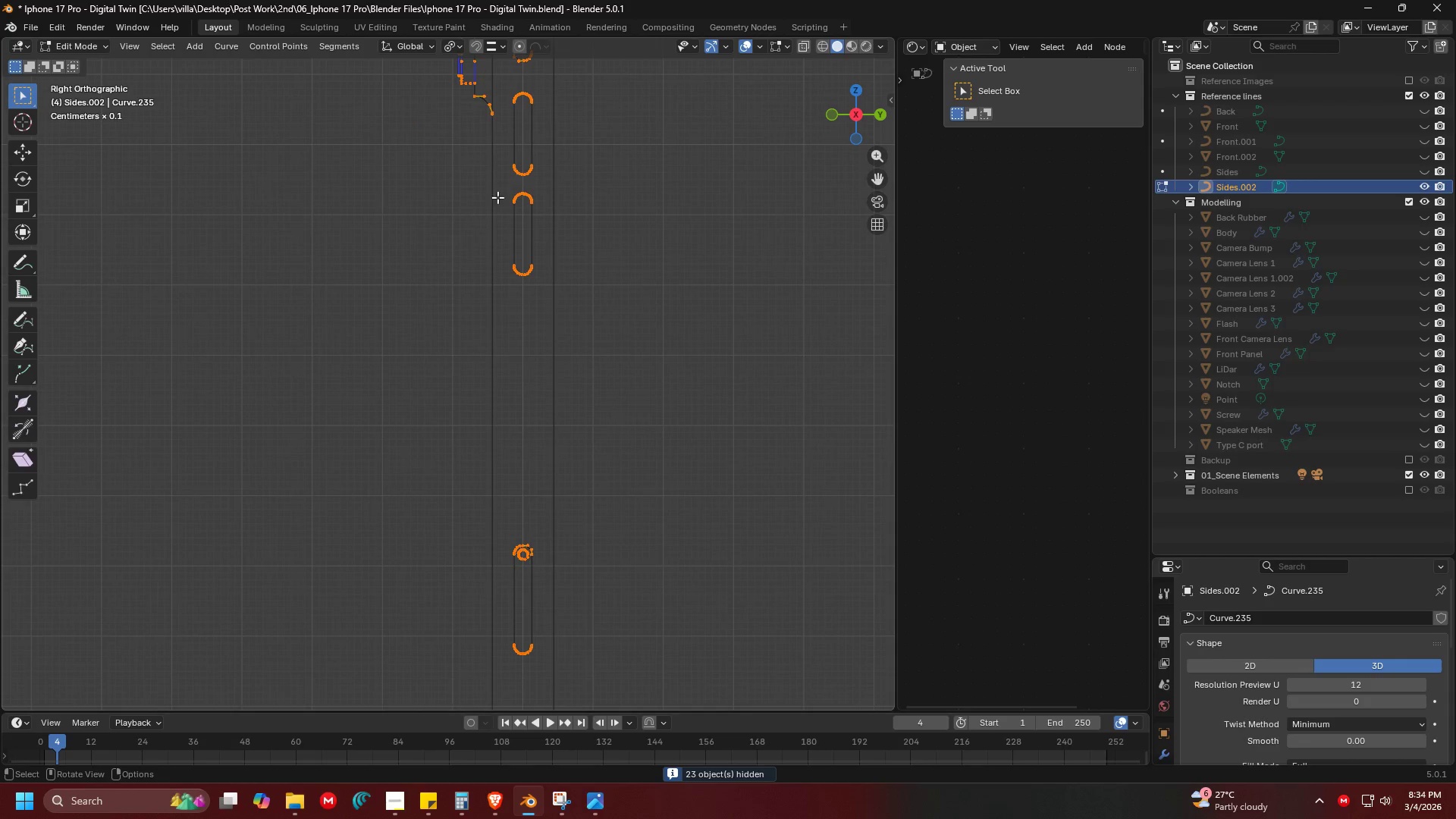 
key(Shift+ShiftLeft)
 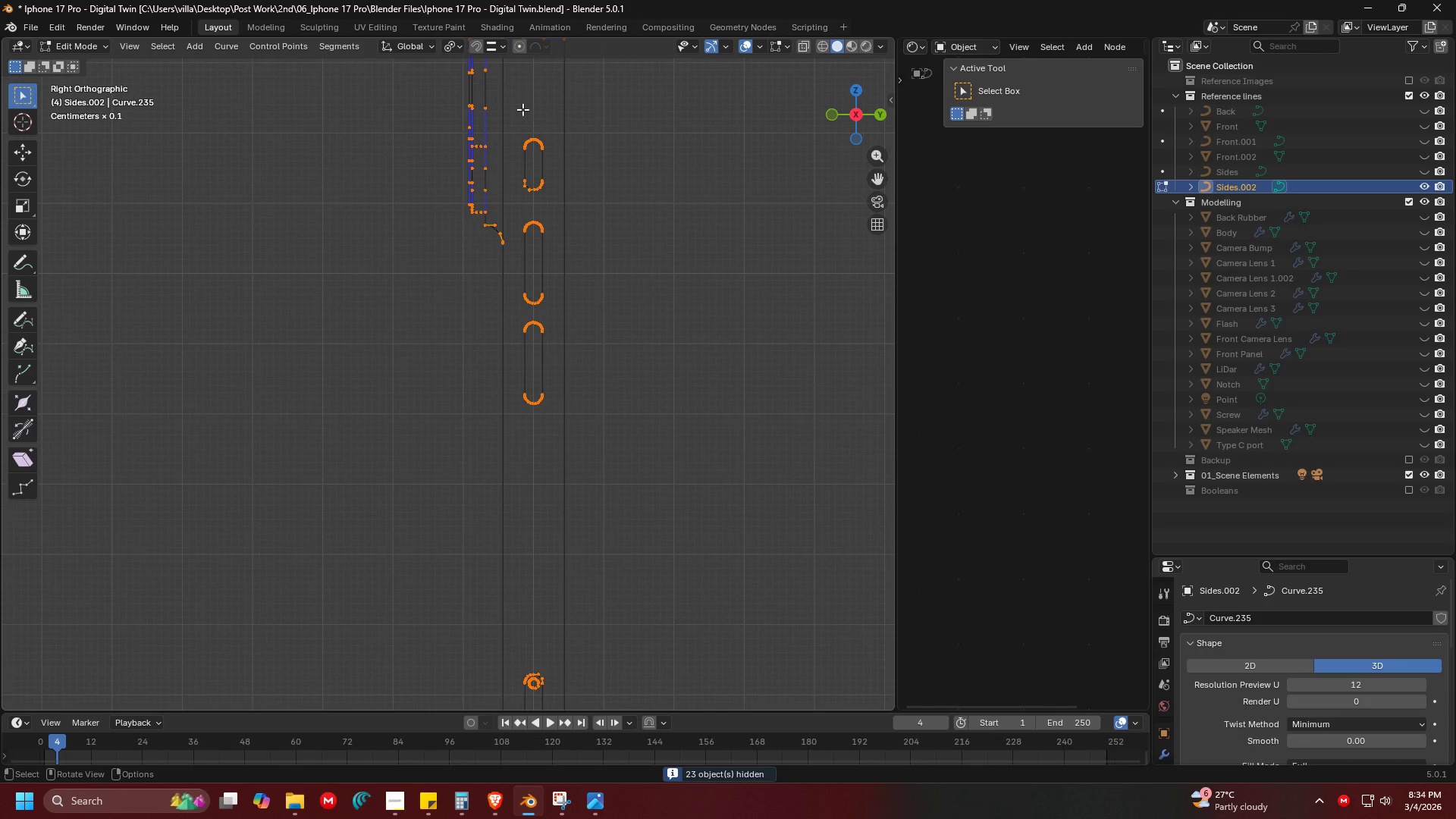 
scroll: coordinate [461, 277], scroll_direction: up, amount: 9.0
 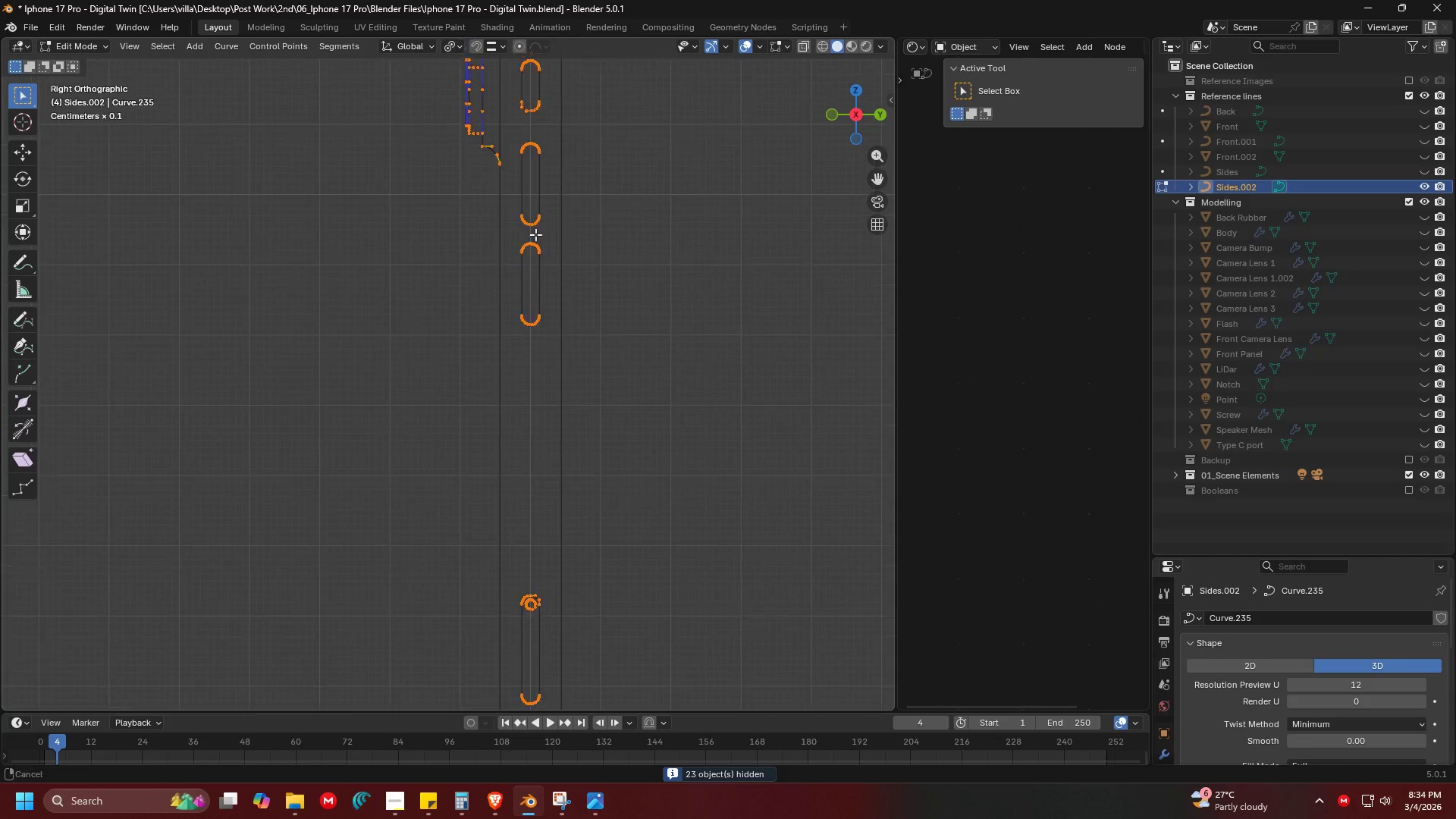 
left_click_drag(start_coordinate=[513, 112], to_coordinate=[555, 451])
 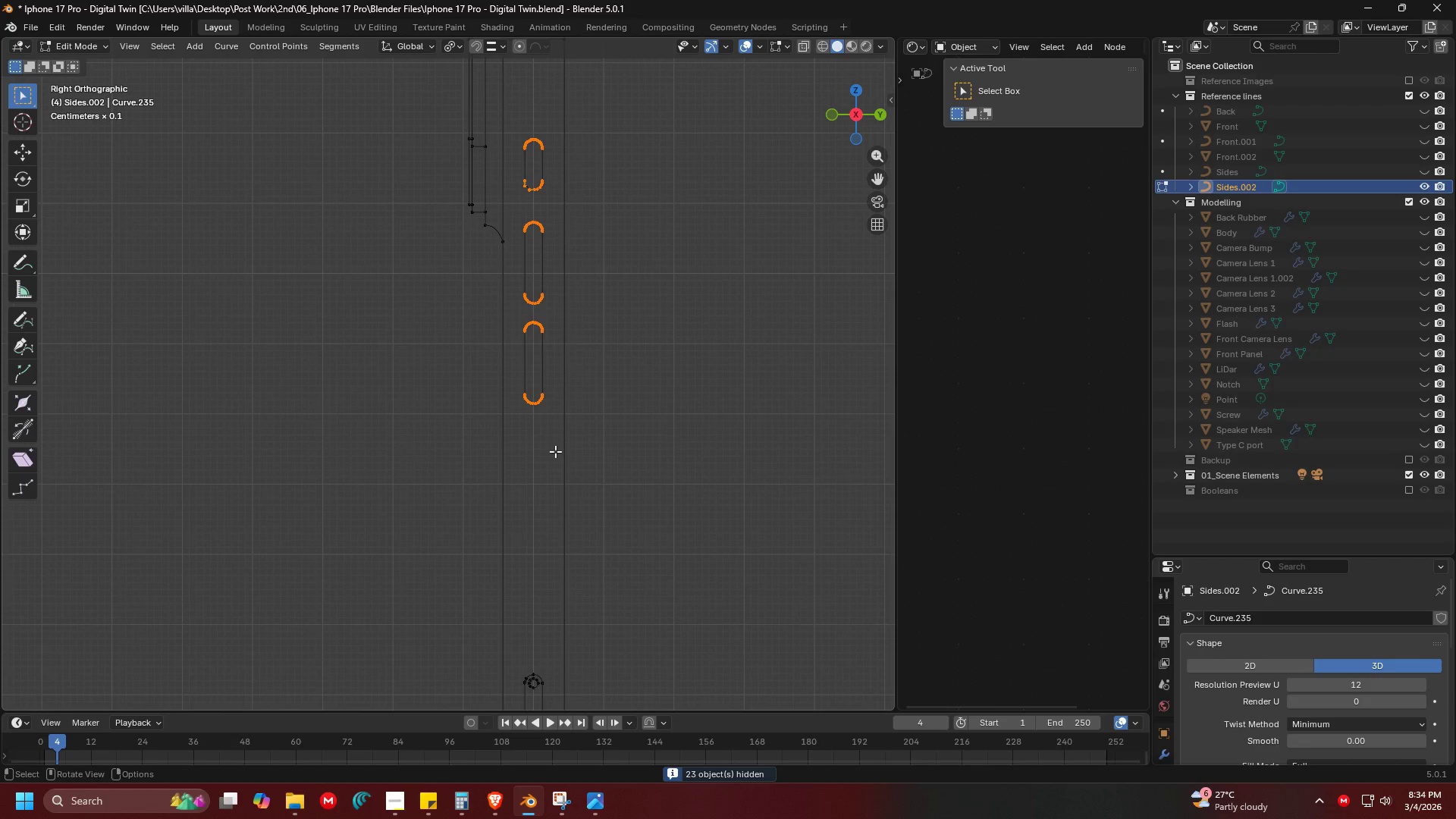 
hold_key(key=ShiftLeft, duration=0.36)
 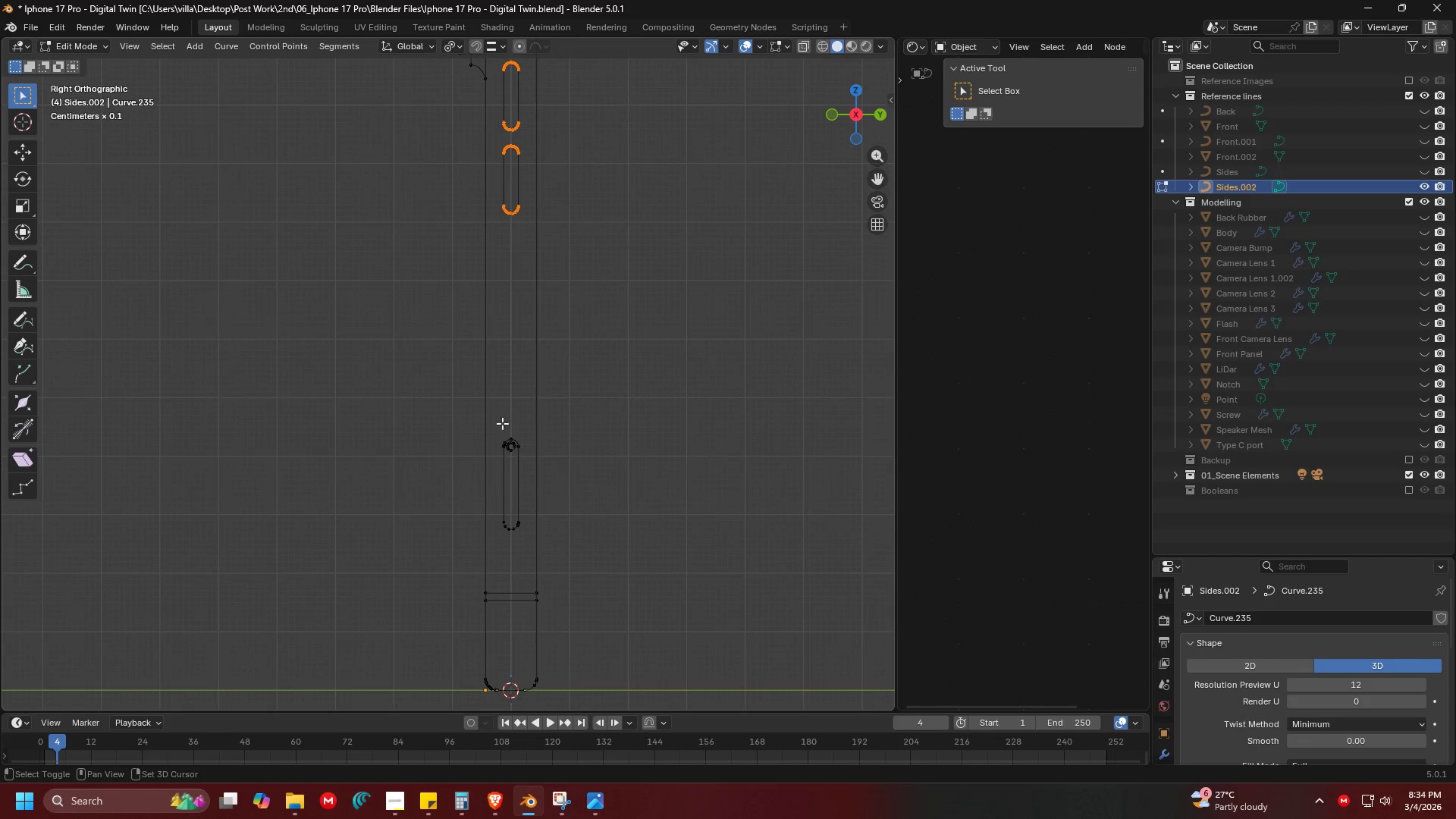 
hold_key(key=ShiftLeft, duration=1.5)
 